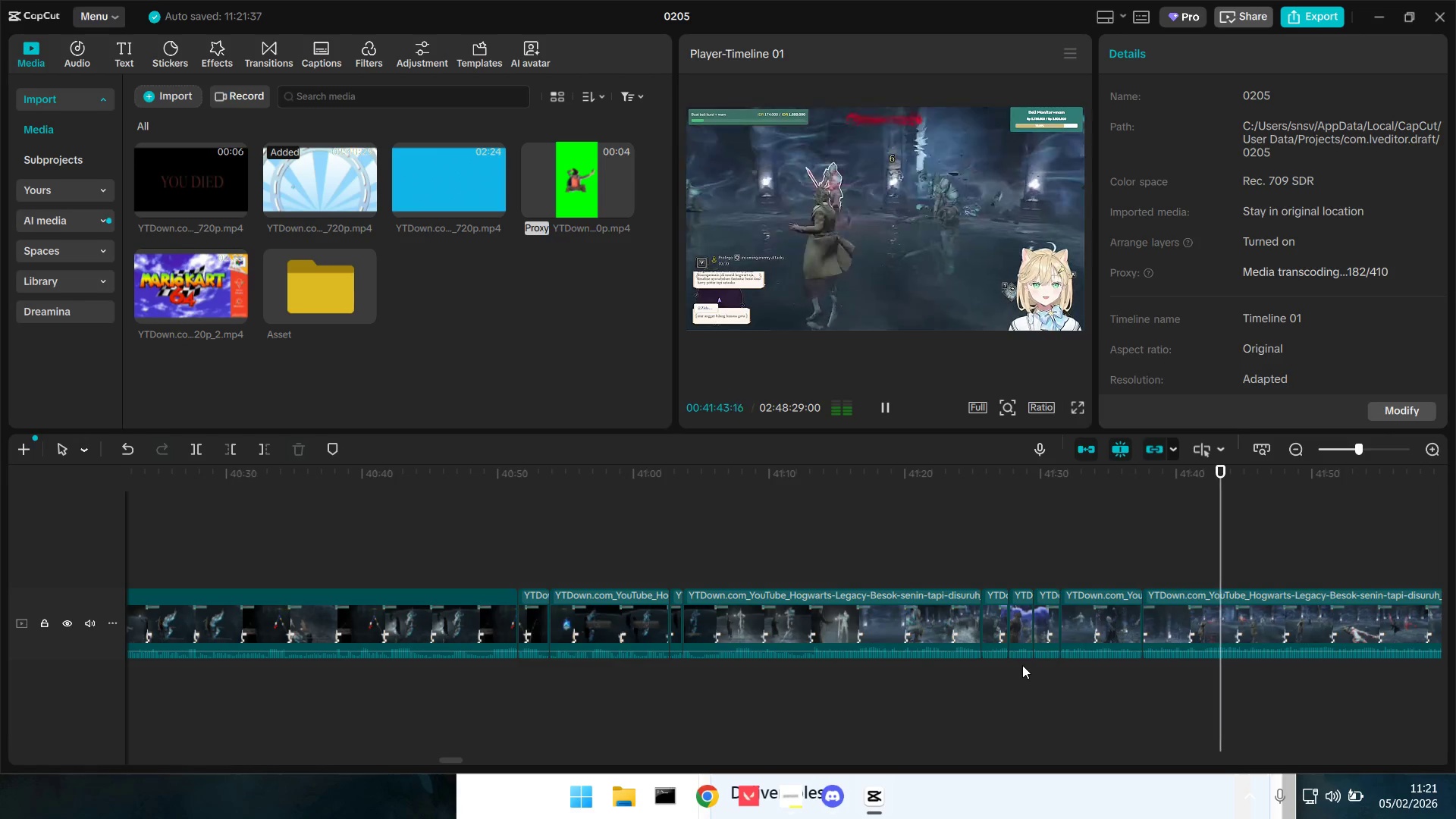 
hold_key(key=ControlLeft, duration=1.52)
hold_key(key=ControlLeft, duration=1.52)
scroll: coordinate [931, 656], scroll_direction: down, amount: 14.0
 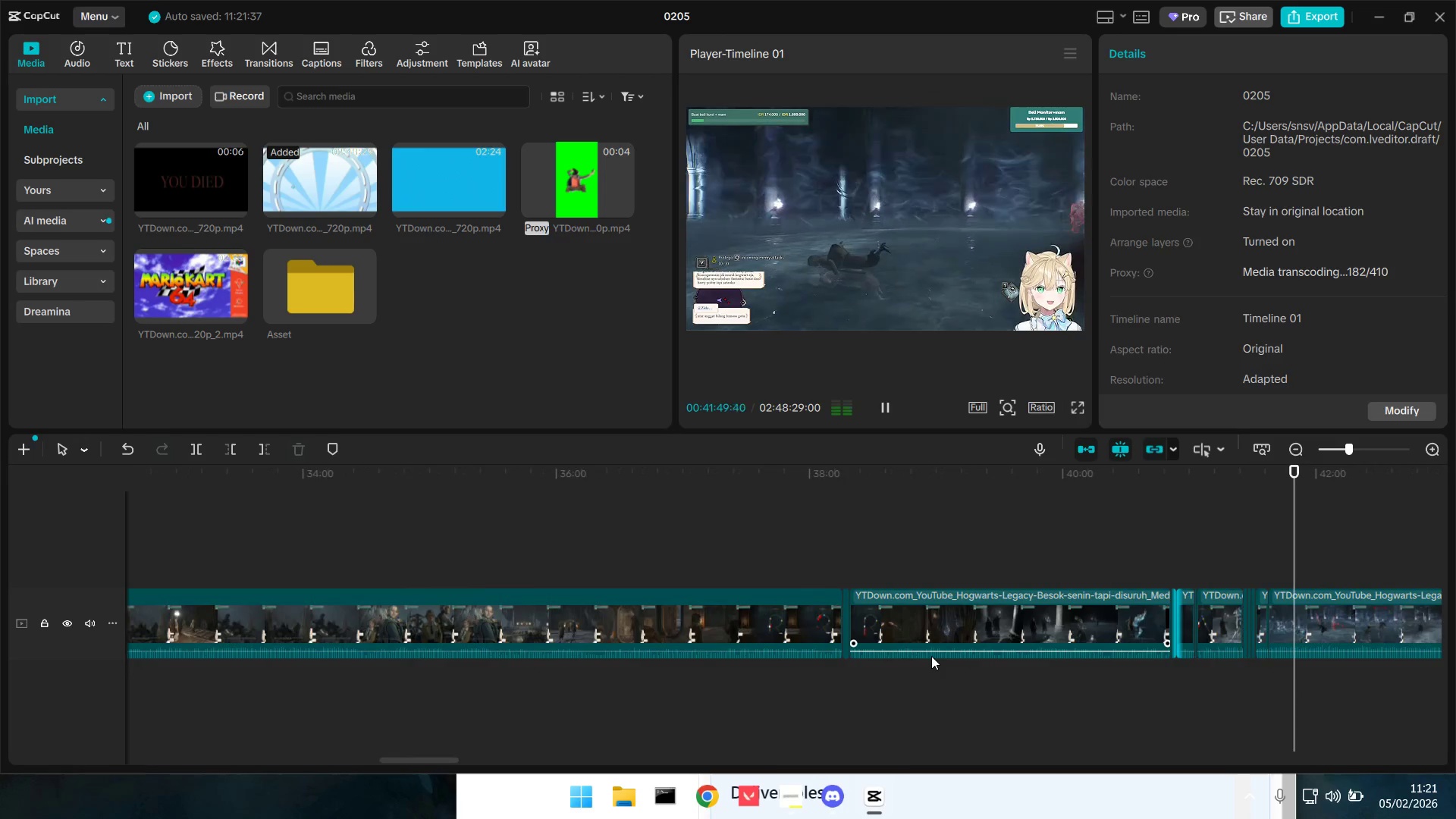 
hold_key(key=ControlLeft, duration=0.7)
 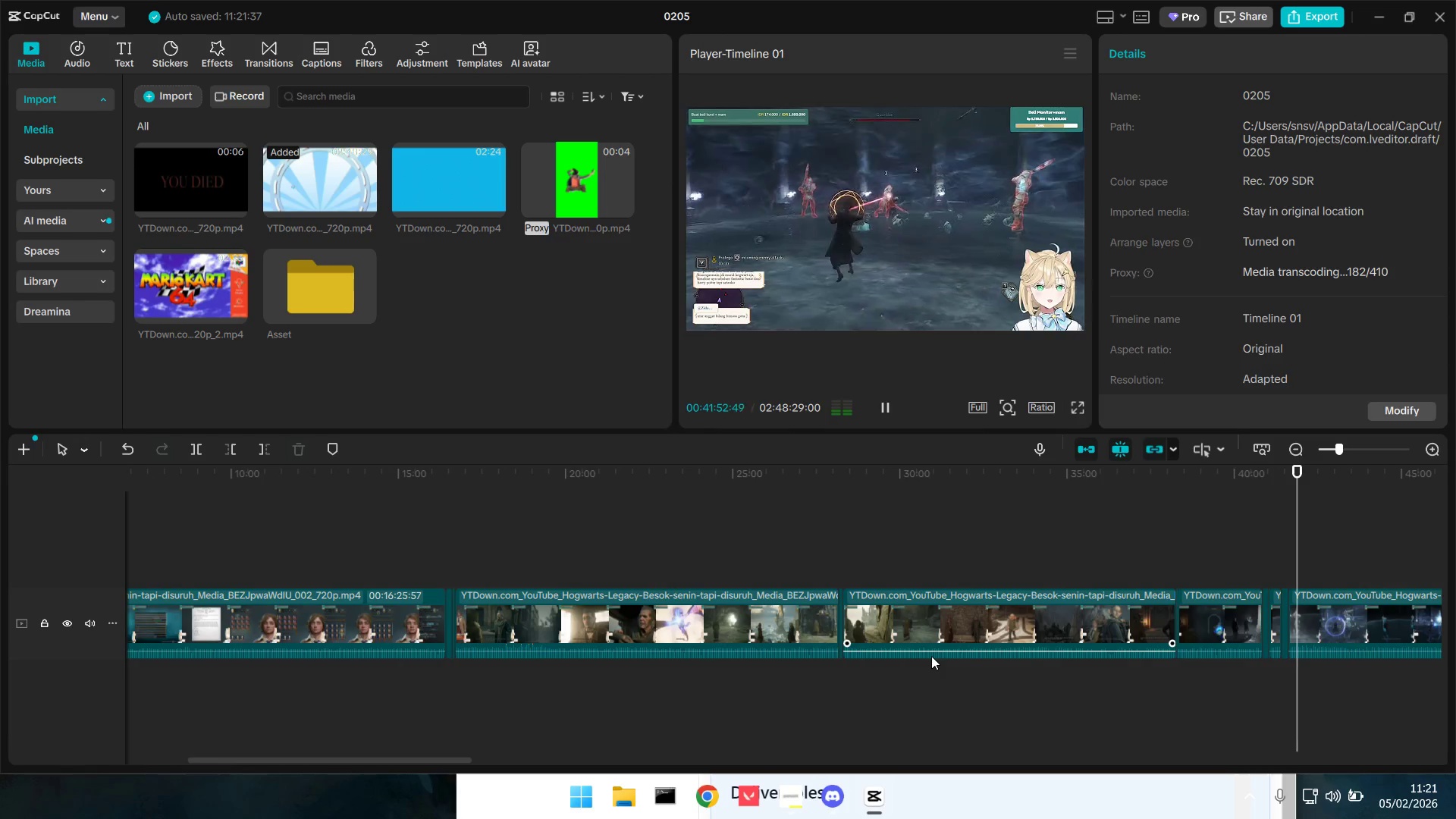 
hold_key(key=ControlLeft, duration=1.51)
scroll: coordinate [931, 656], scroll_direction: down, amount: 5.0
 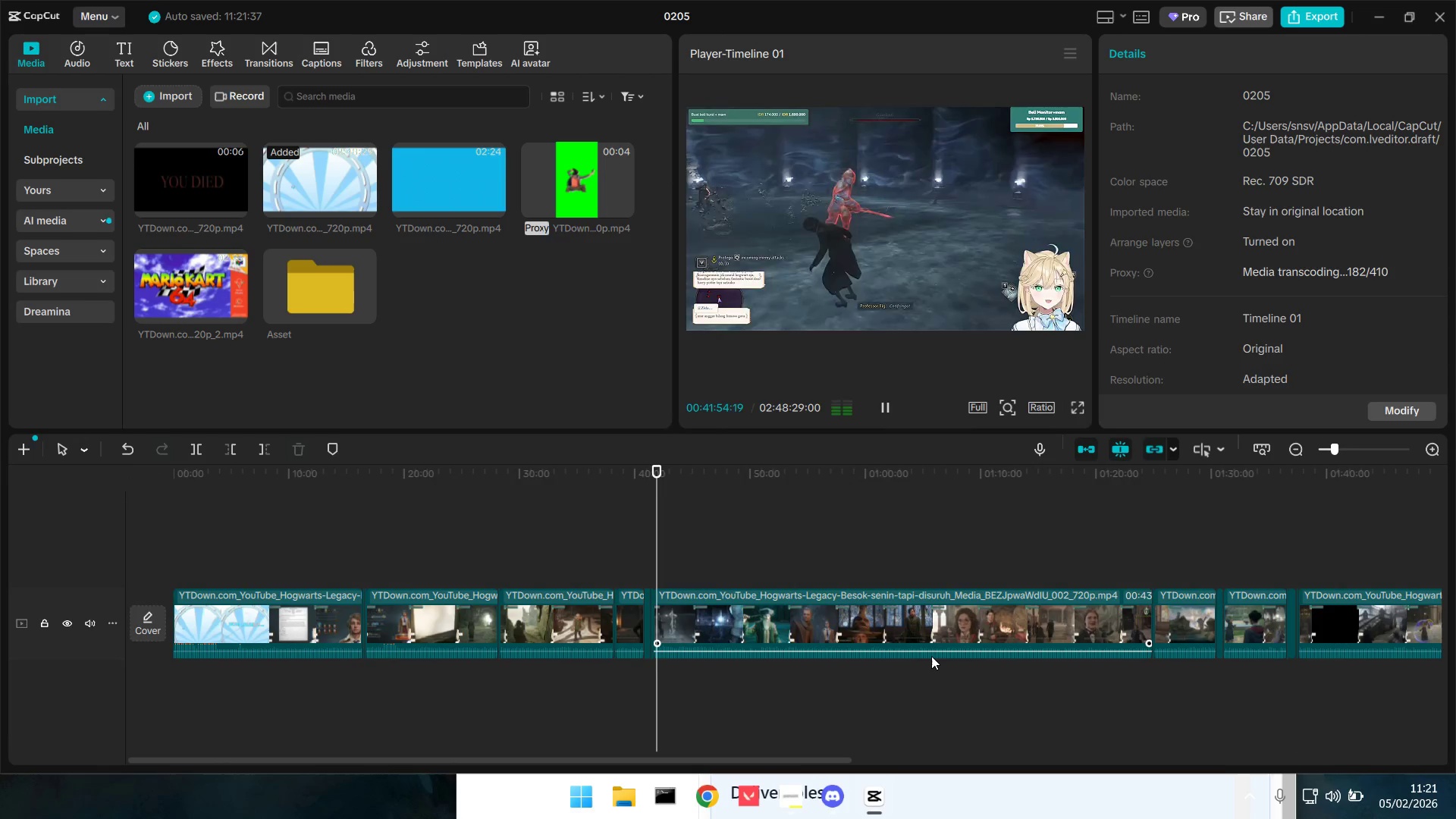 
hold_key(key=ControlLeft, duration=1.52)
 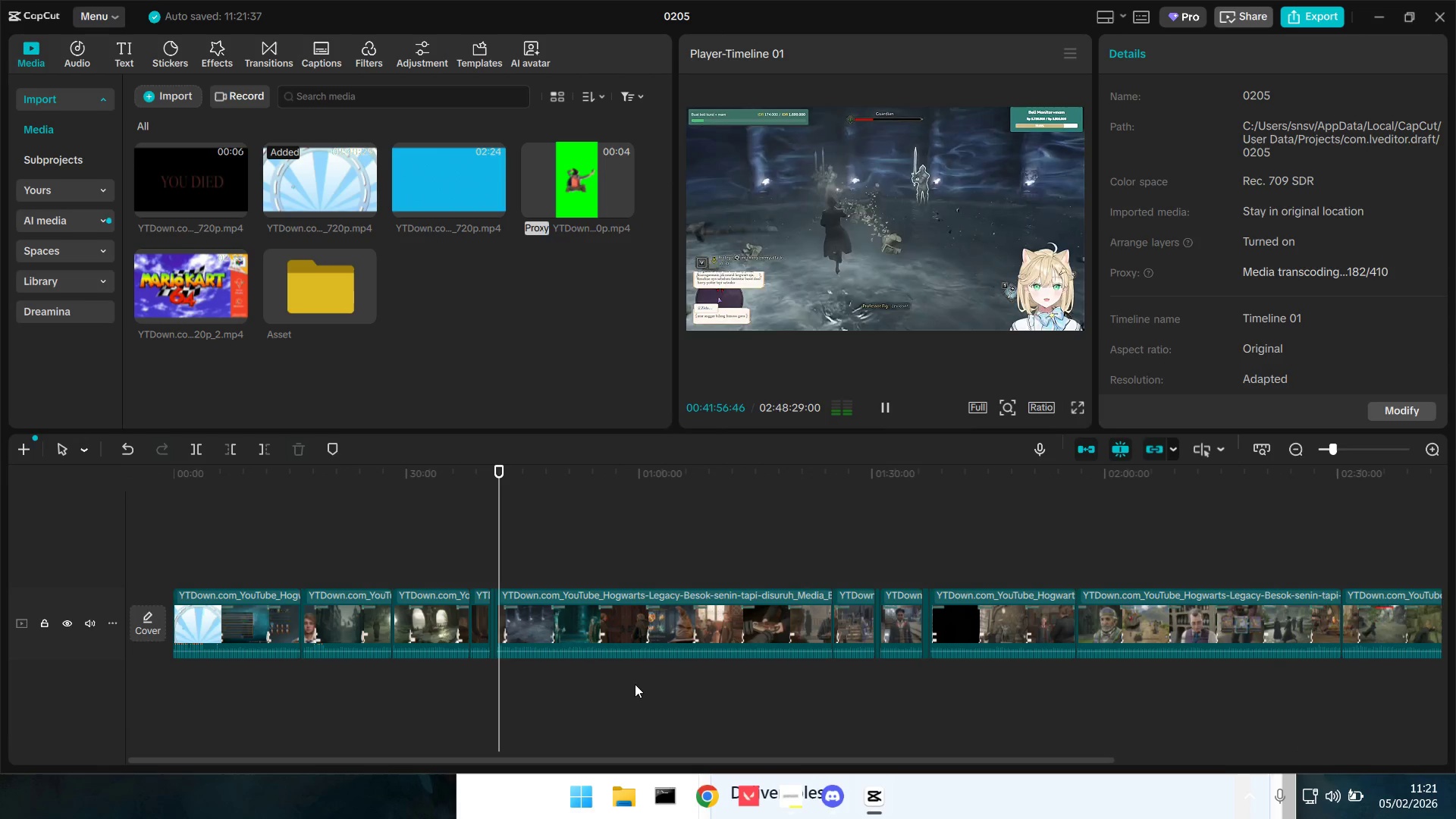 
hold_key(key=ControlLeft, duration=1.08)
 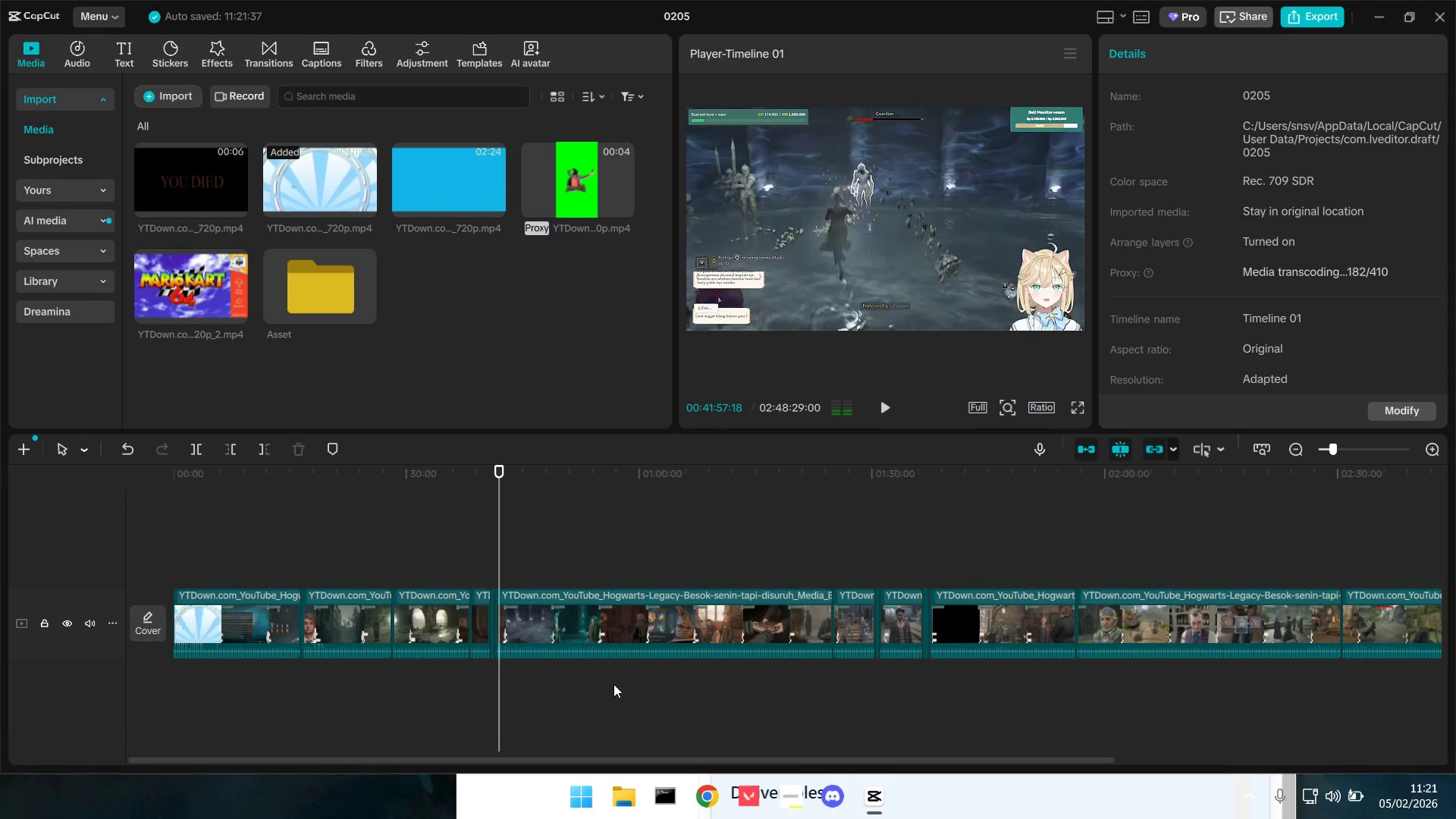 
scroll: coordinate [931, 656], scroll_direction: down, amount: 2.0
 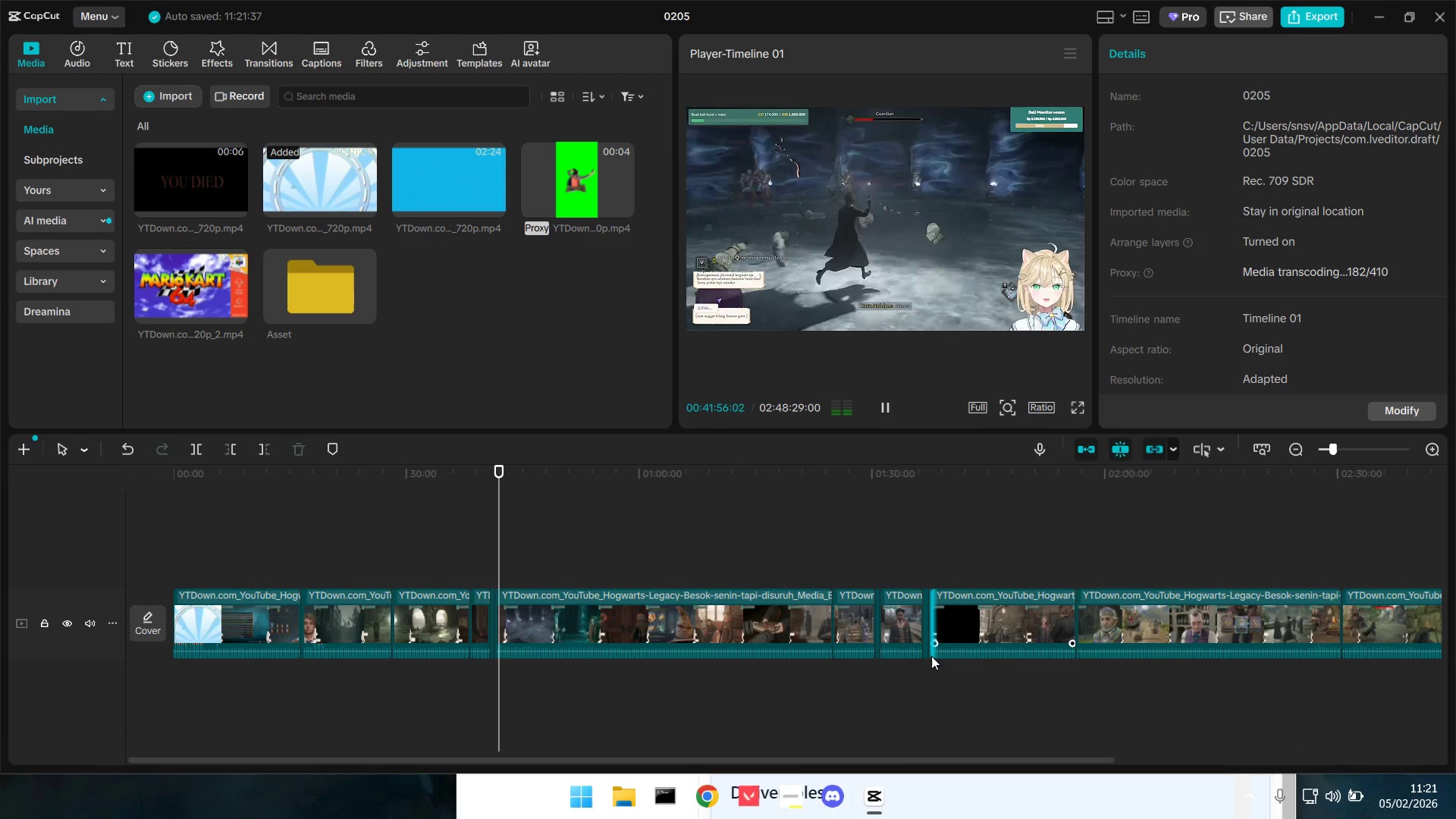 
key(Space)
 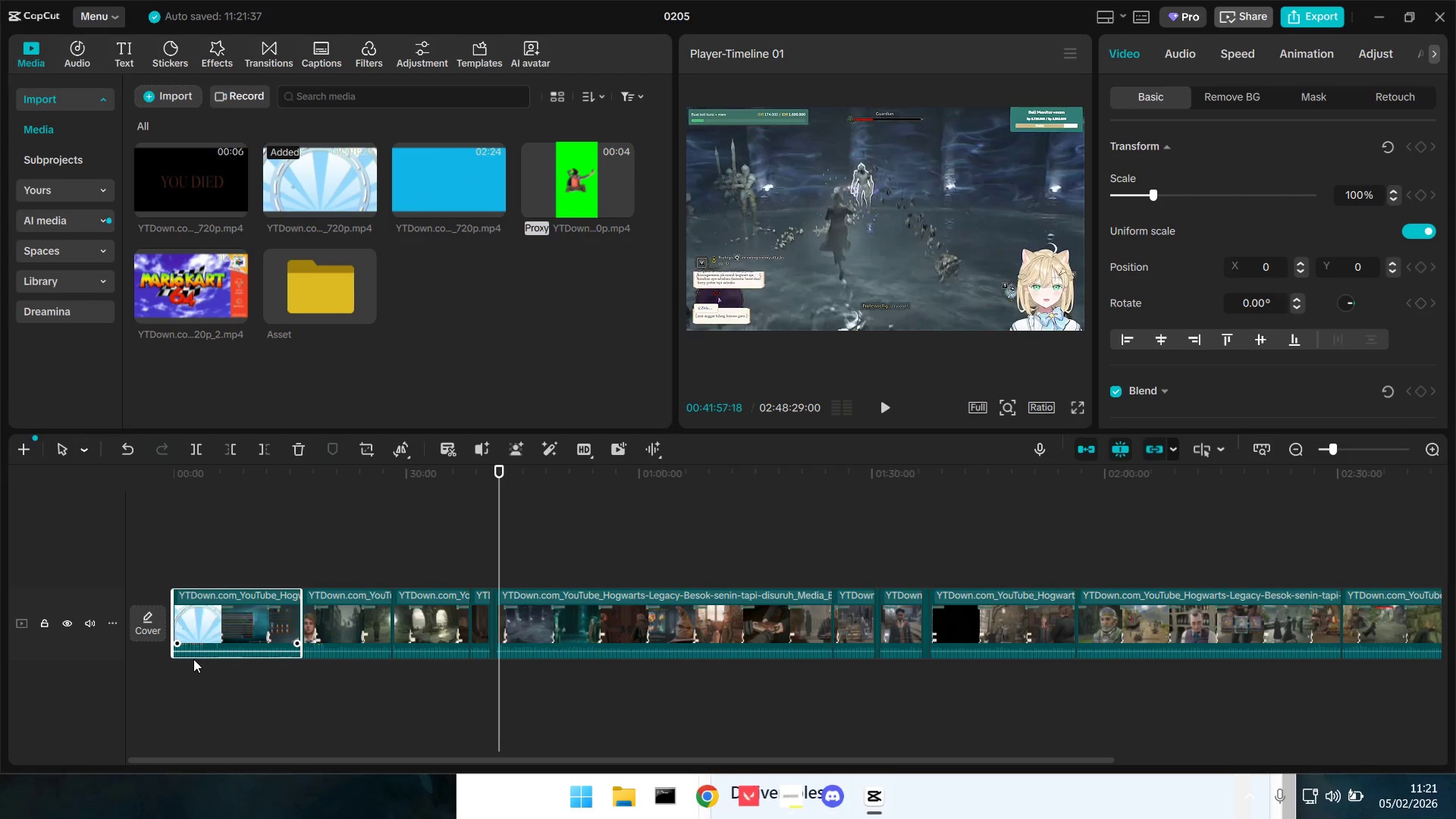 
key(Backspace)
 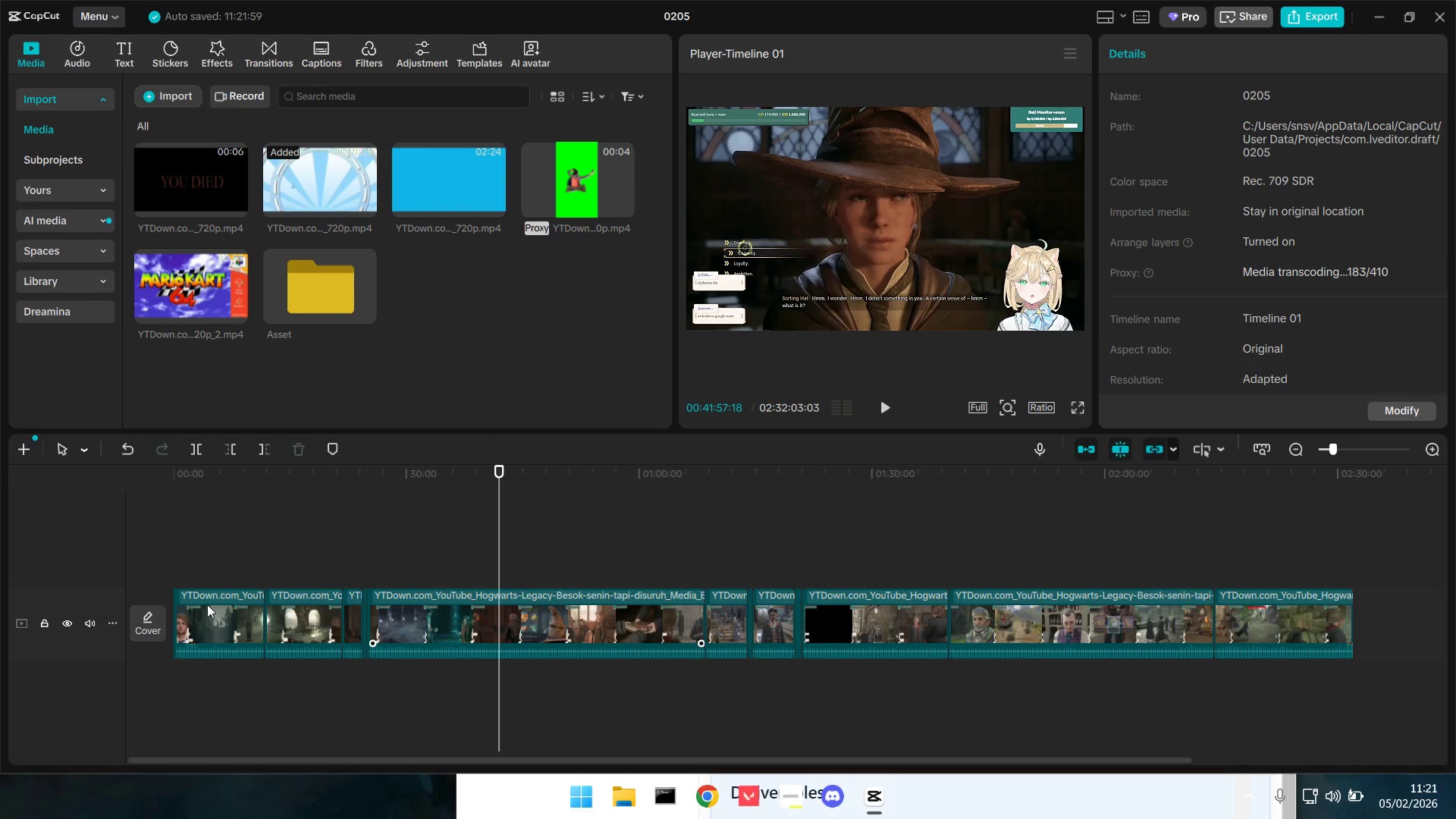 
left_click([203, 604])
 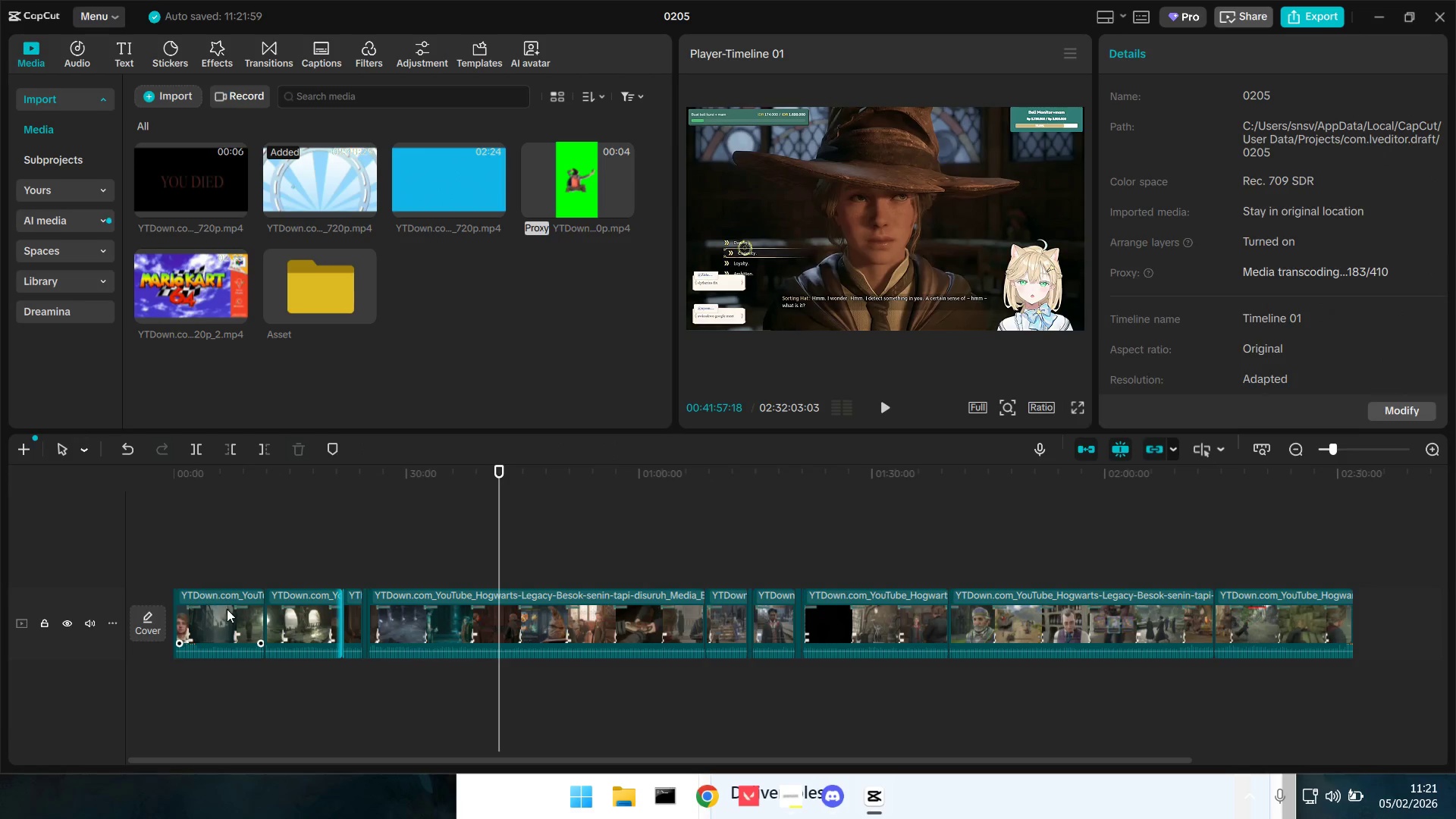 
key(Backspace)
 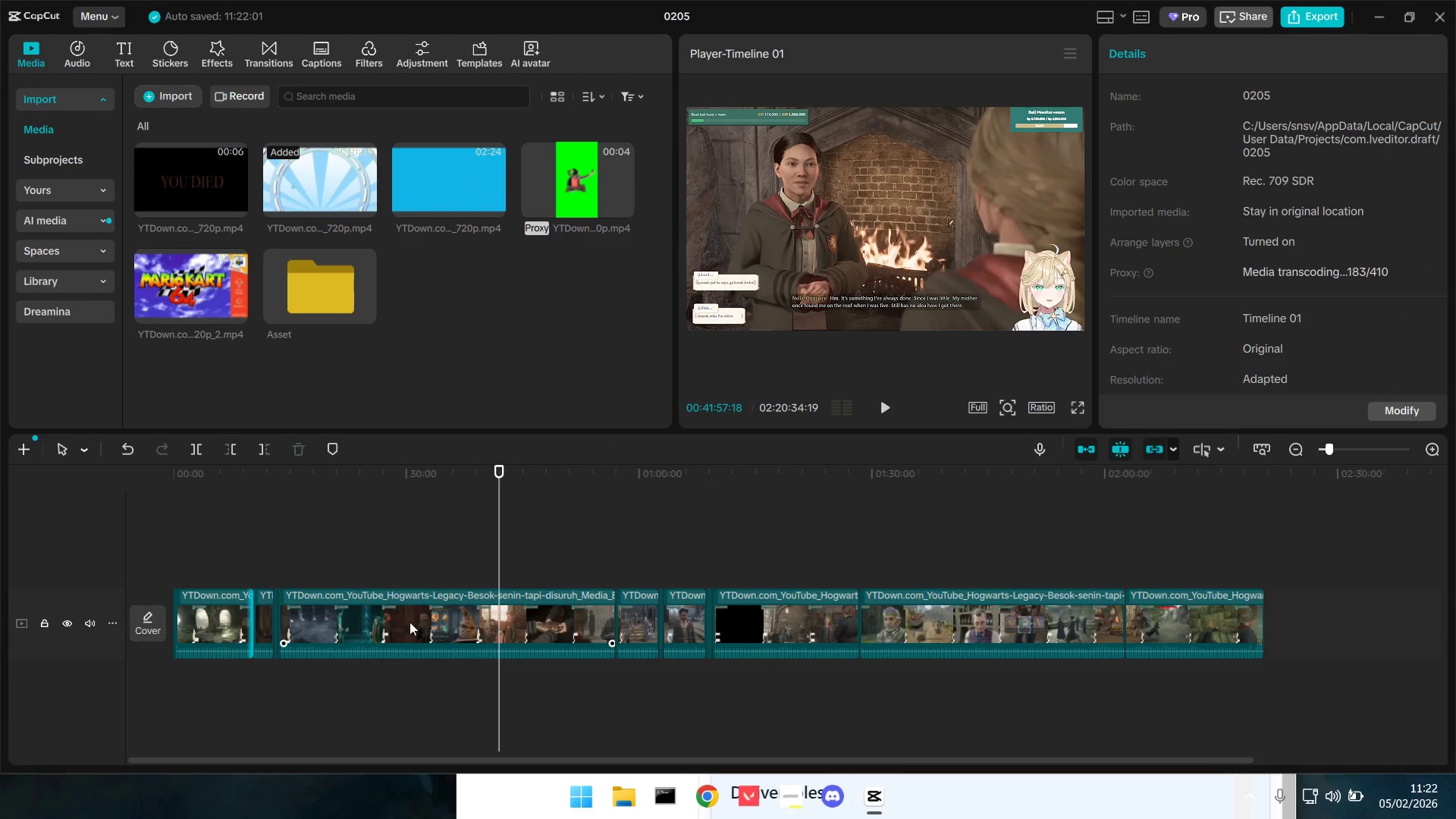 
left_click([410, 622])
 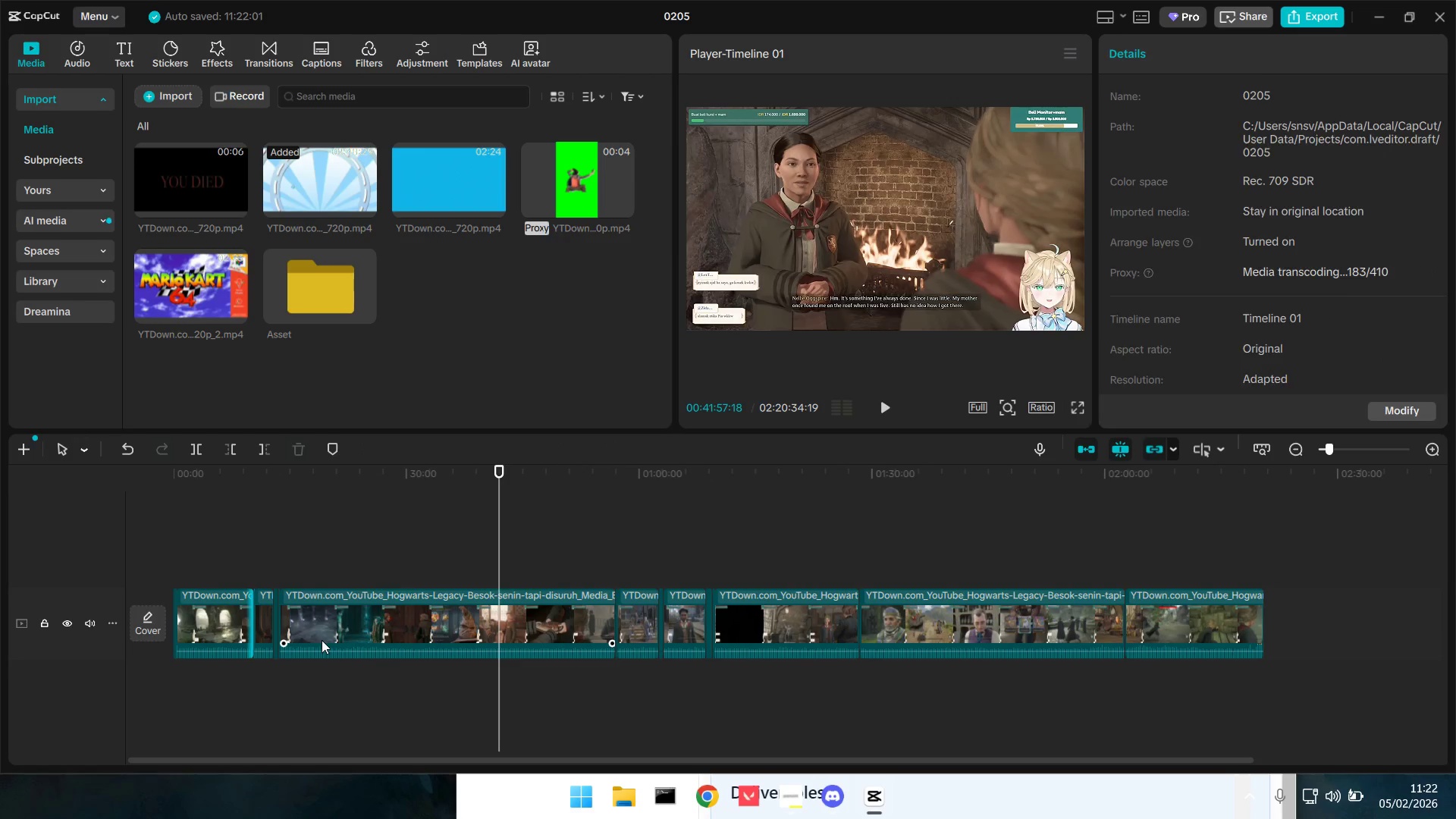 
key(Backspace)
 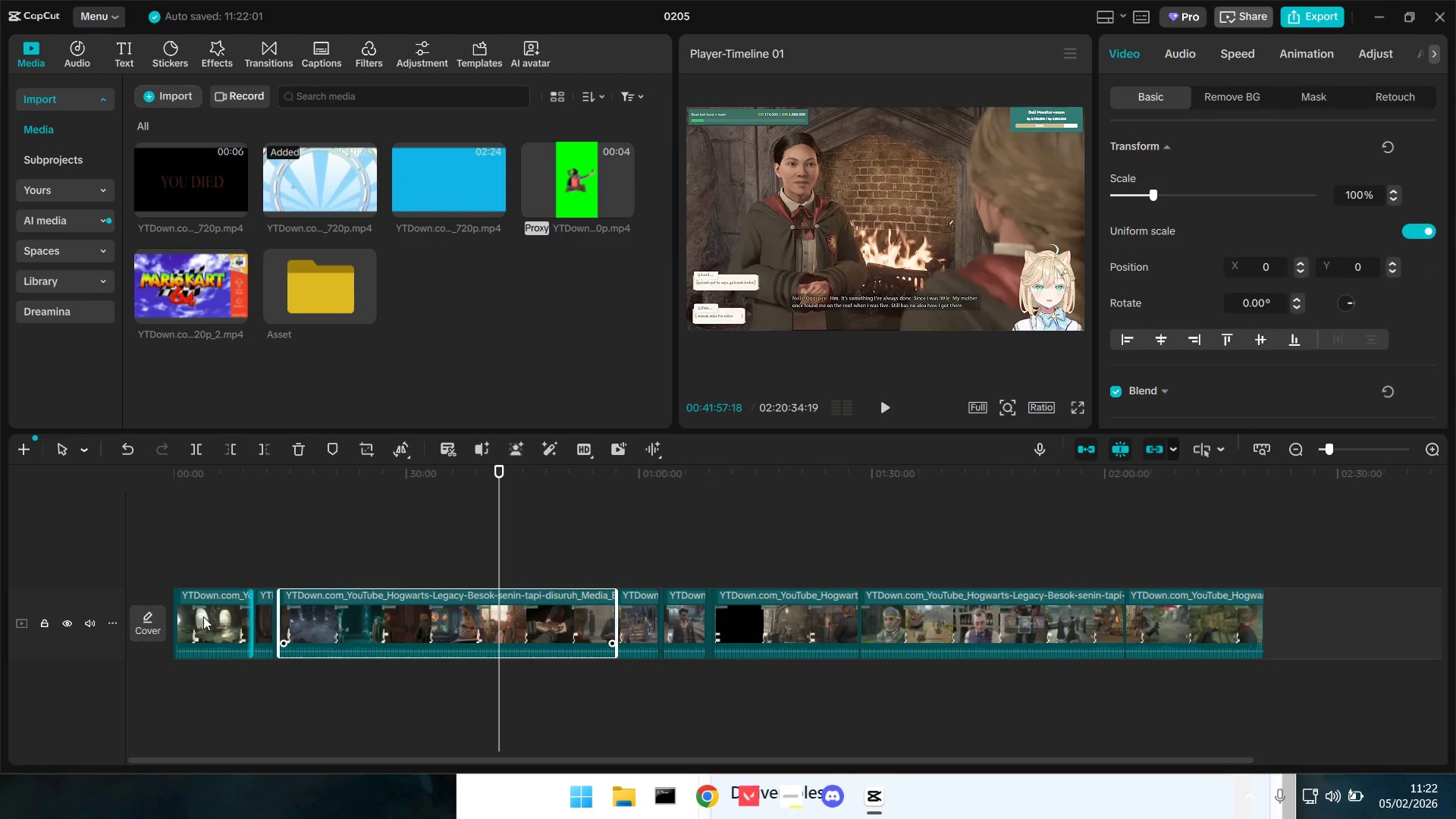 
double_click([203, 615])
 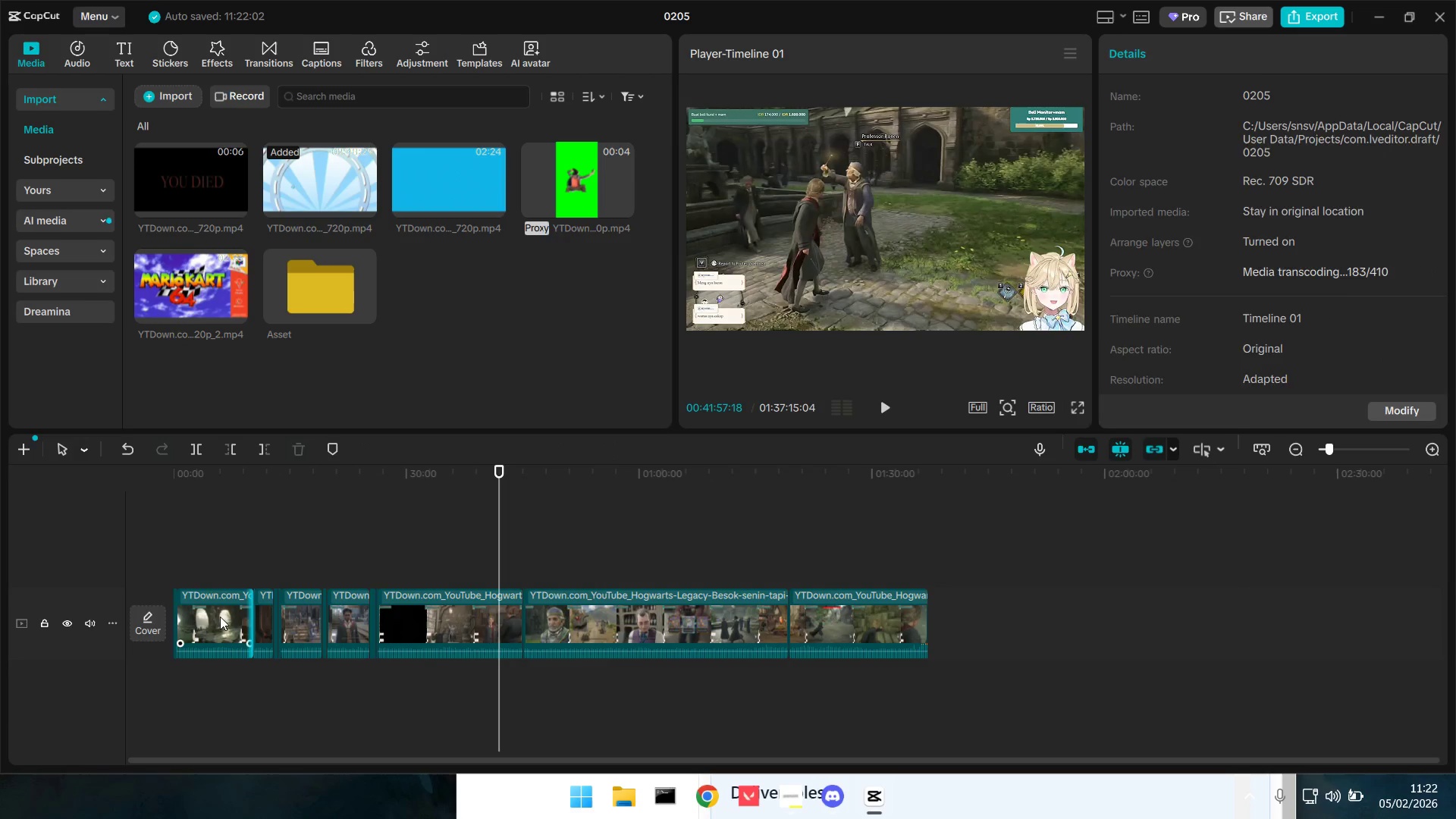 
key(Backspace)
 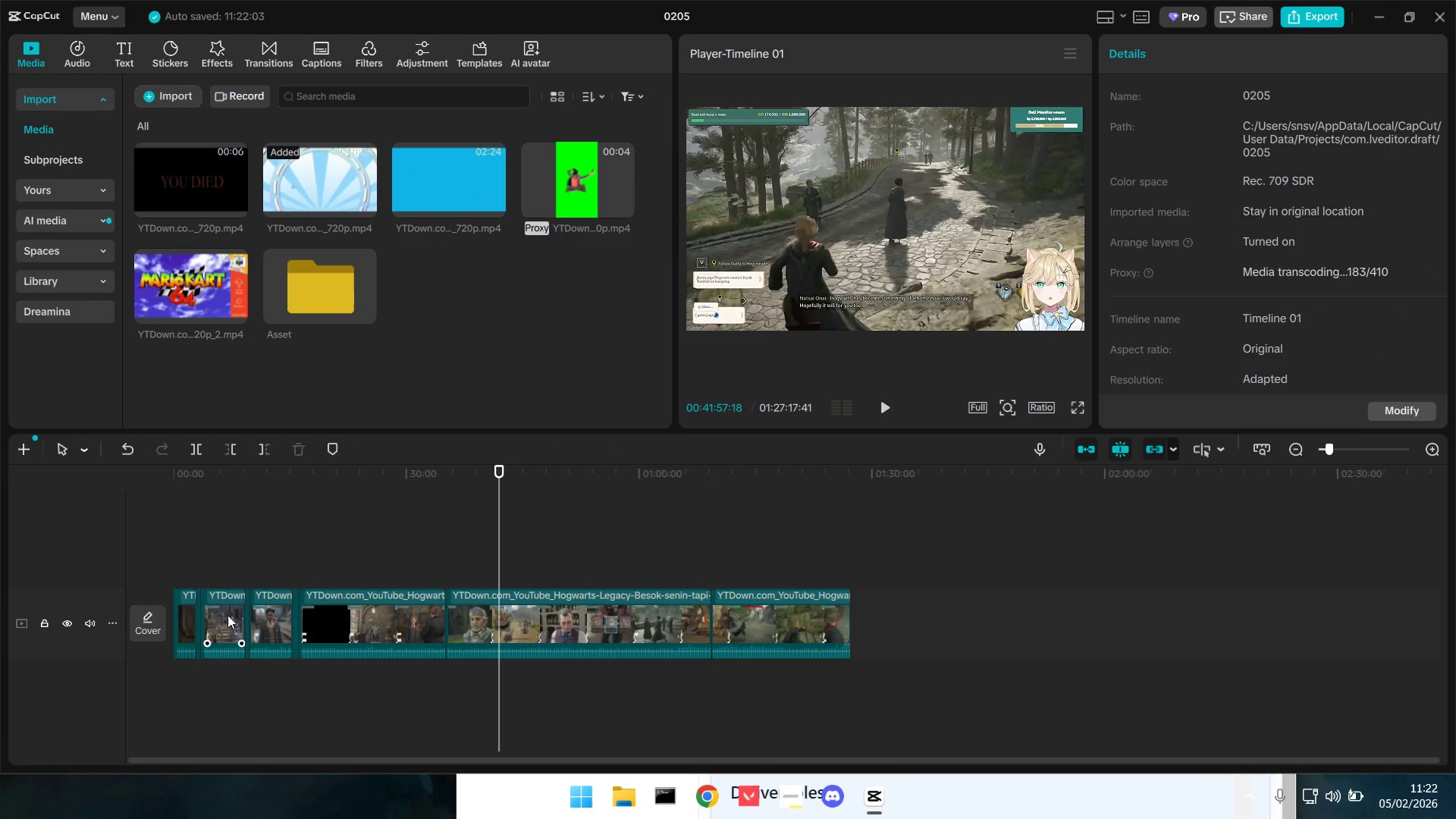 
left_click([226, 615])
 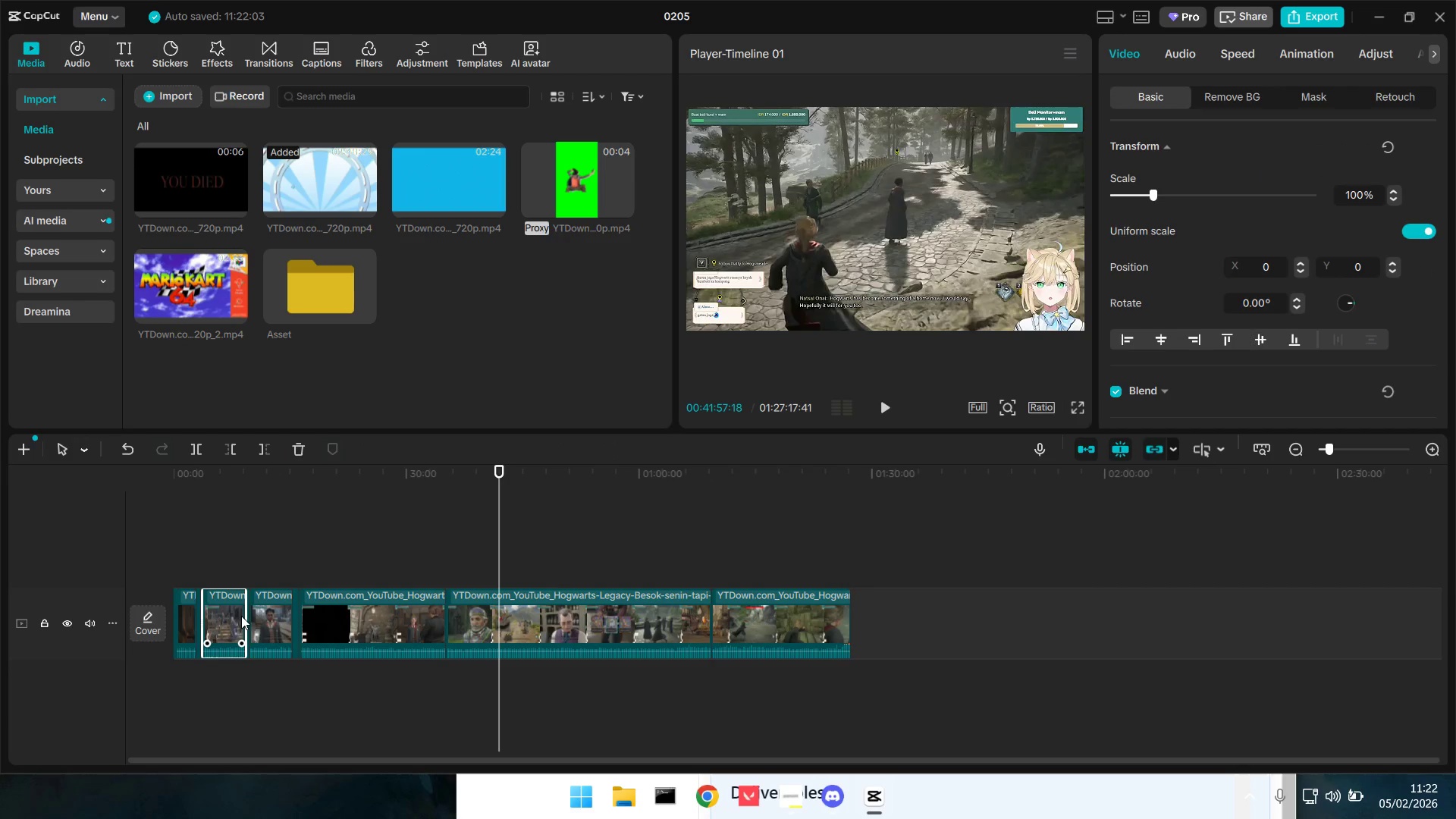 
key(Backspace)
 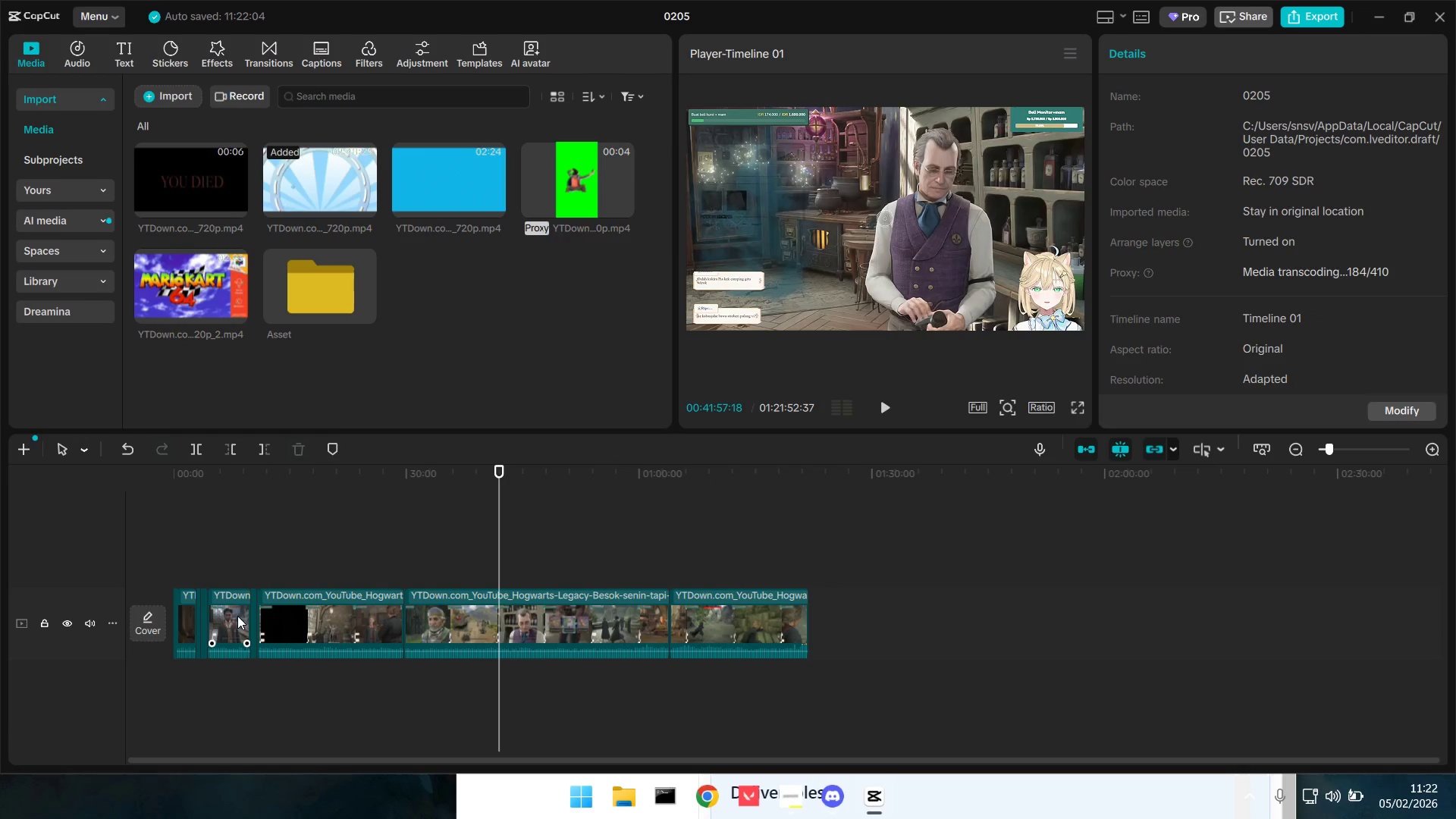 
left_click([237, 616])
 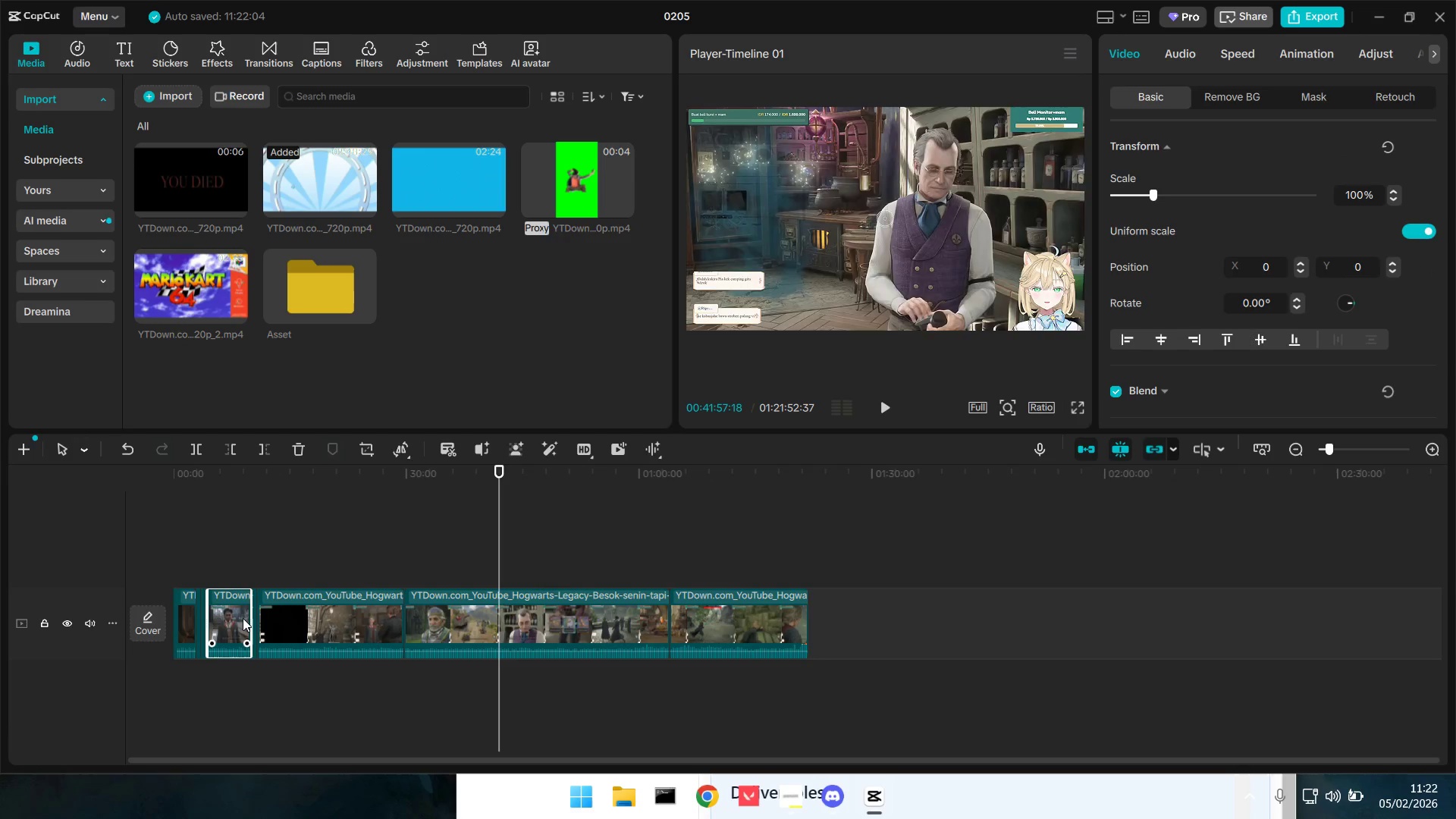 
key(Backspace)
 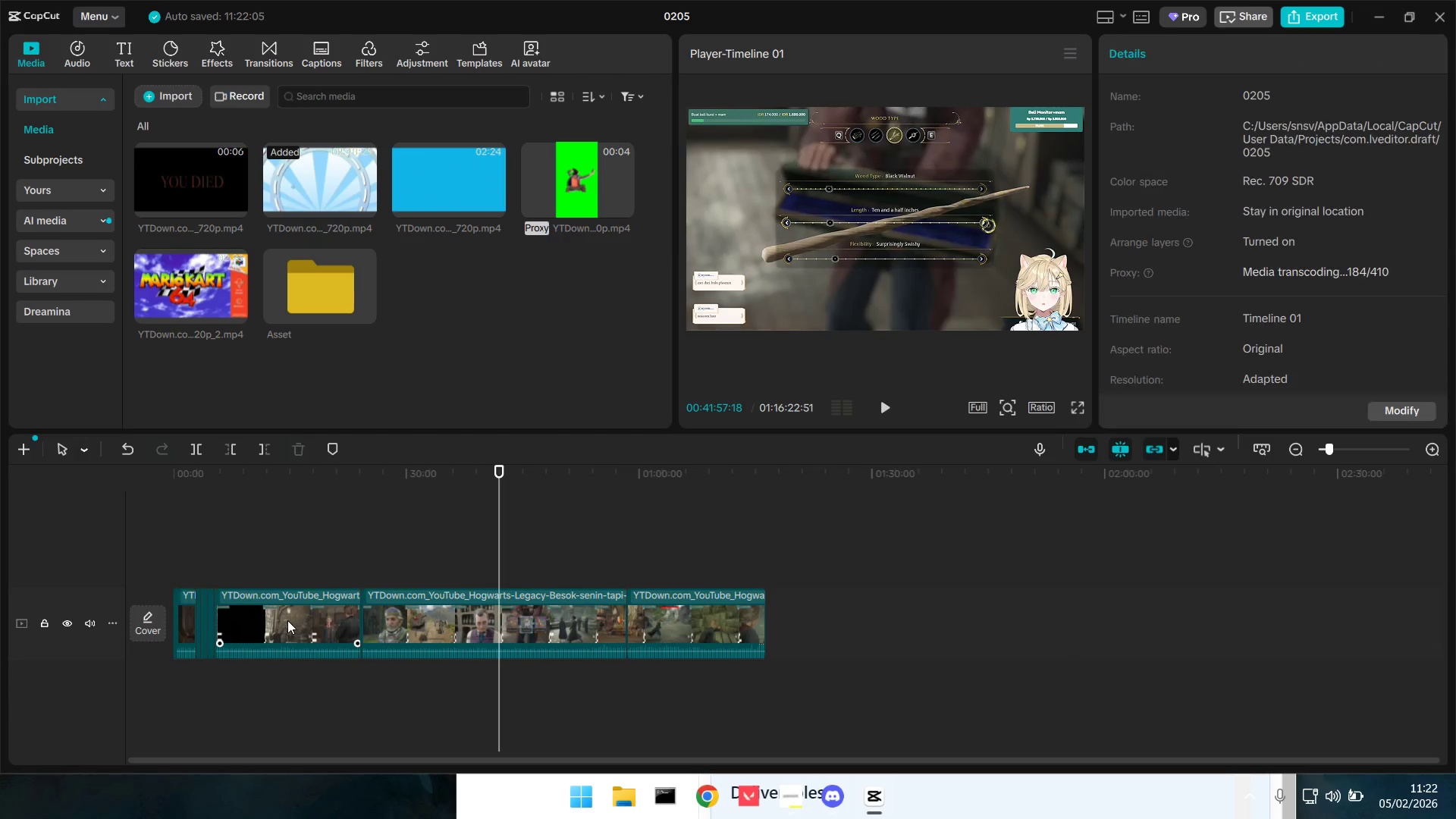 
left_click([287, 620])
 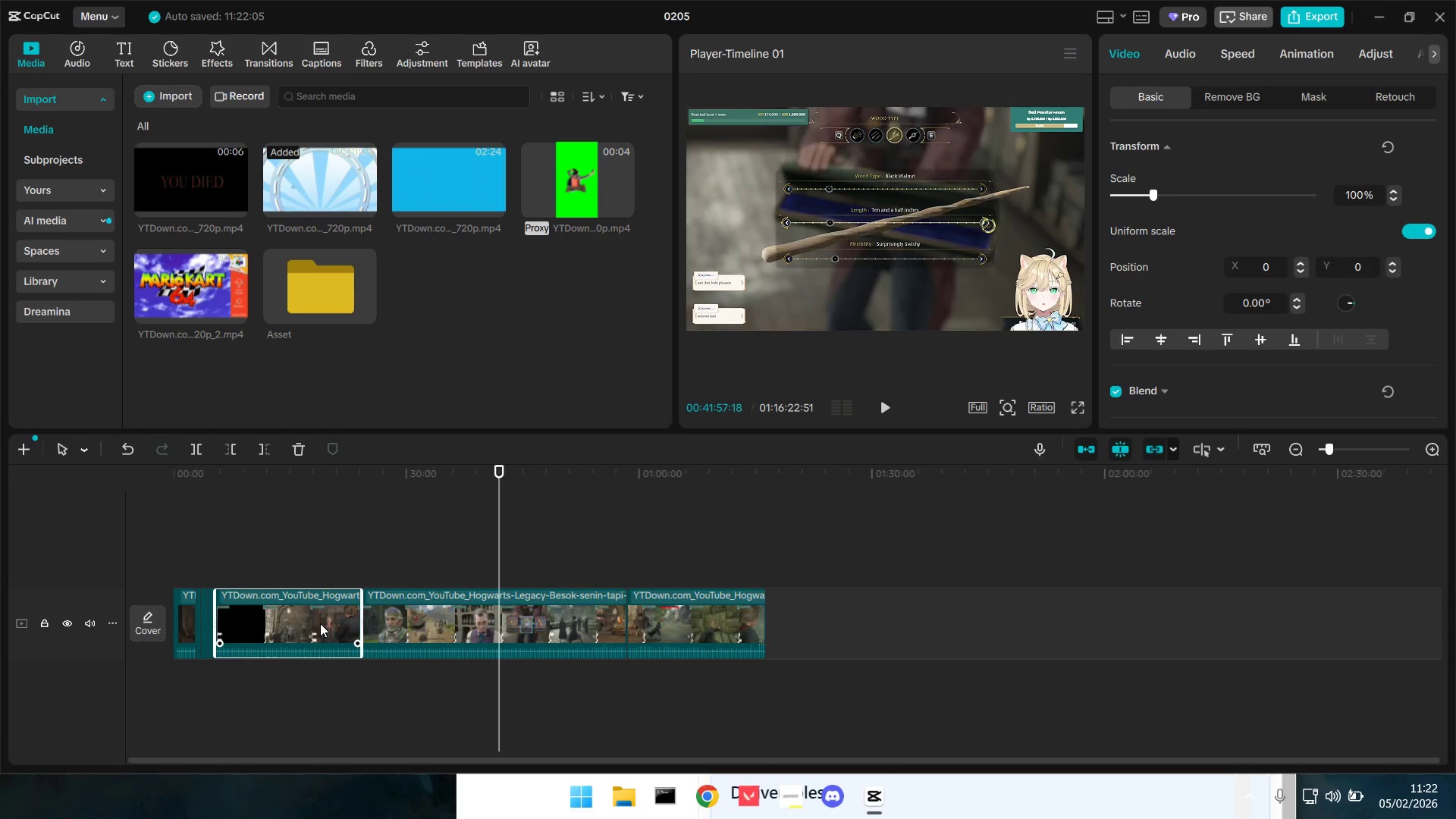 
key(Backspace)
 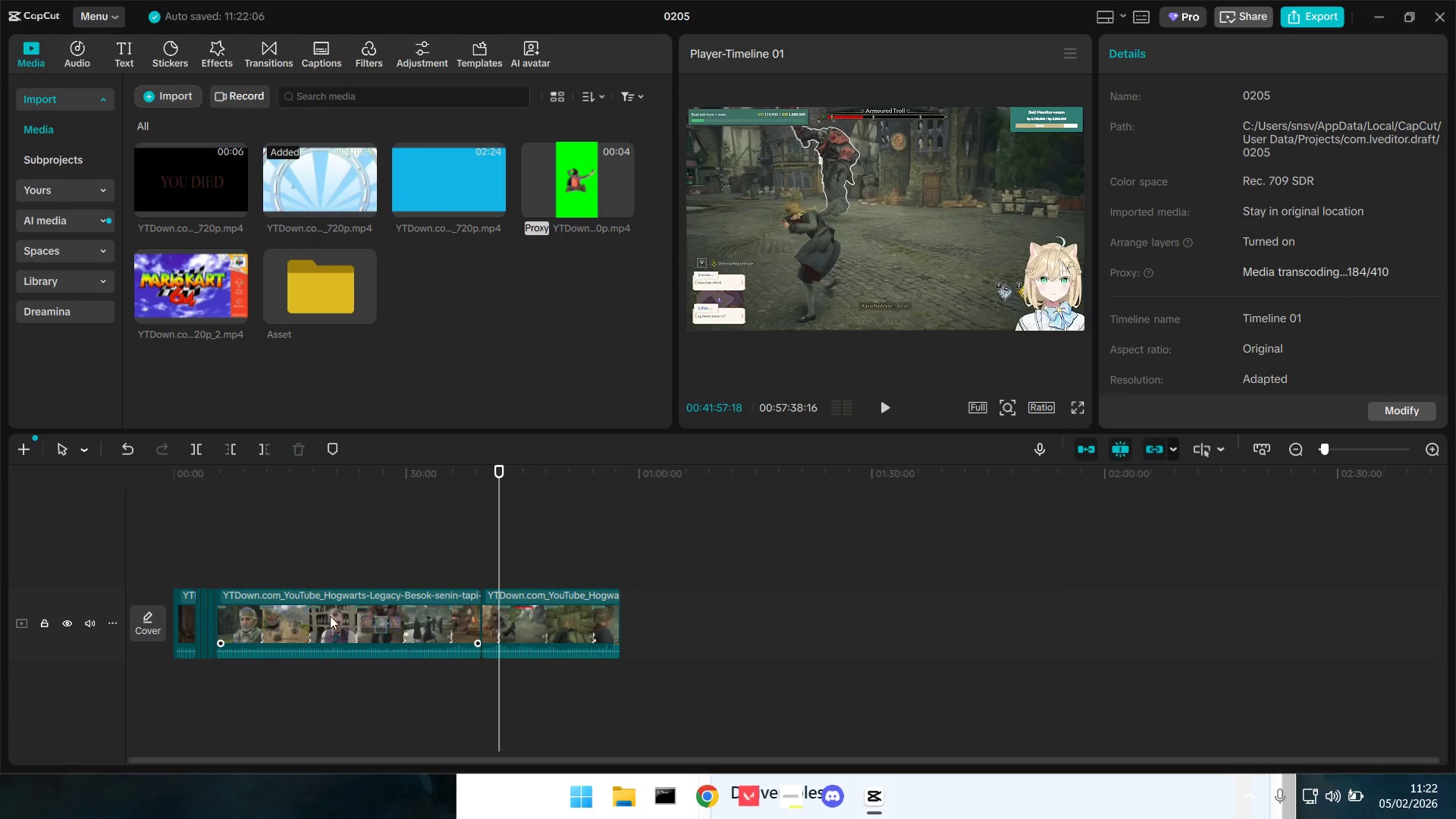 
left_click([330, 616])
 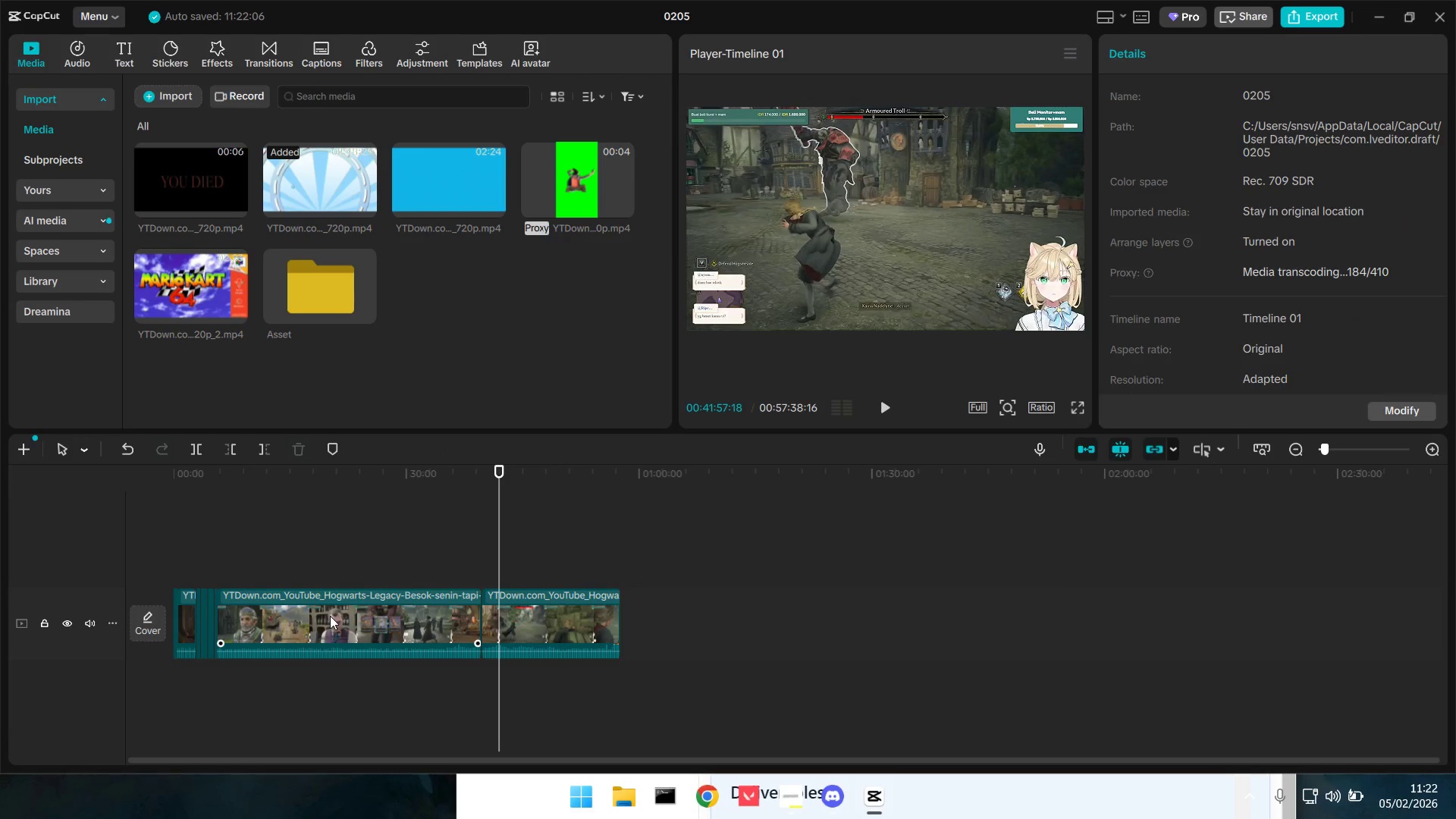 
key(Backspace)
 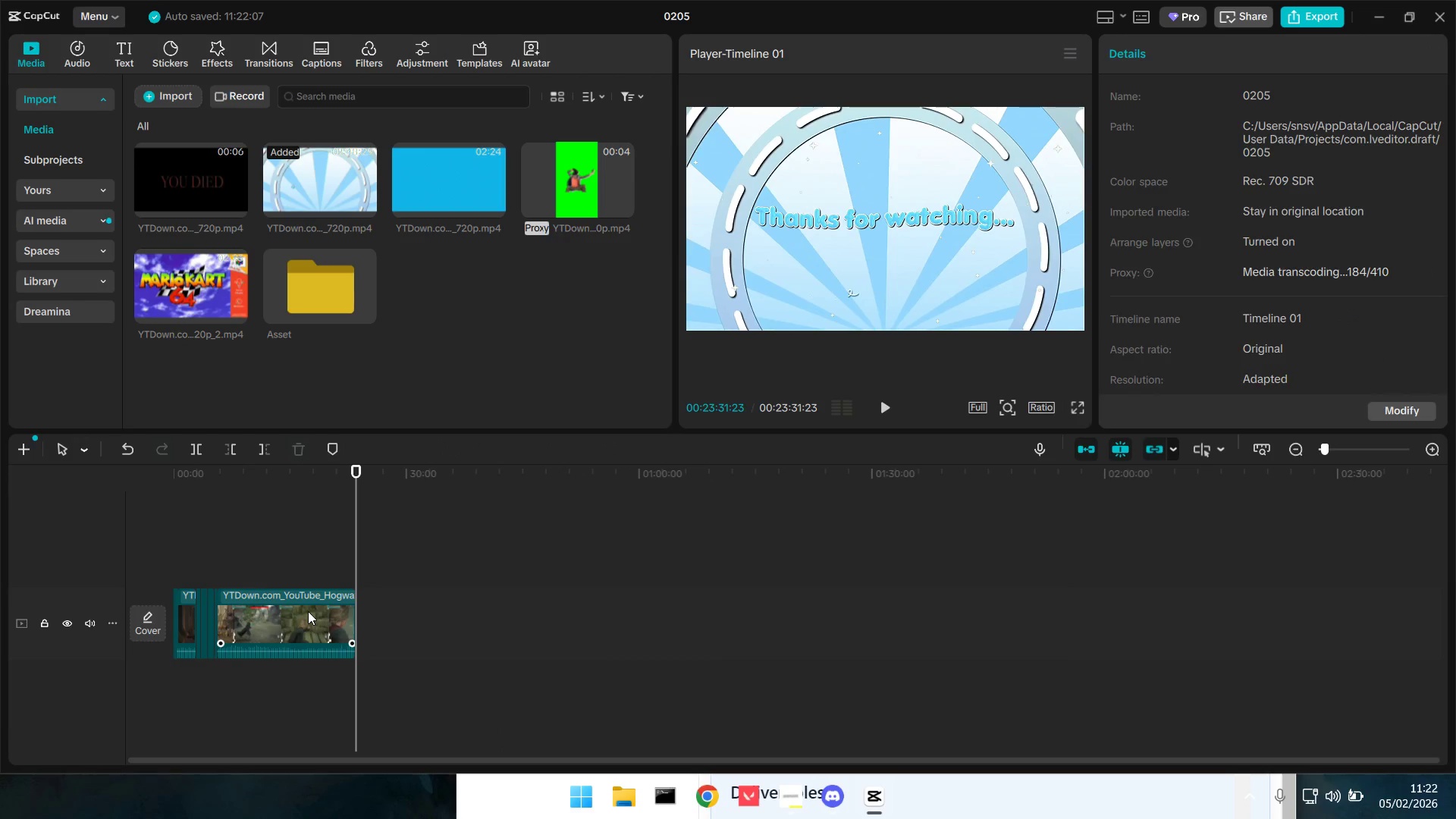 
key(Backspace)
 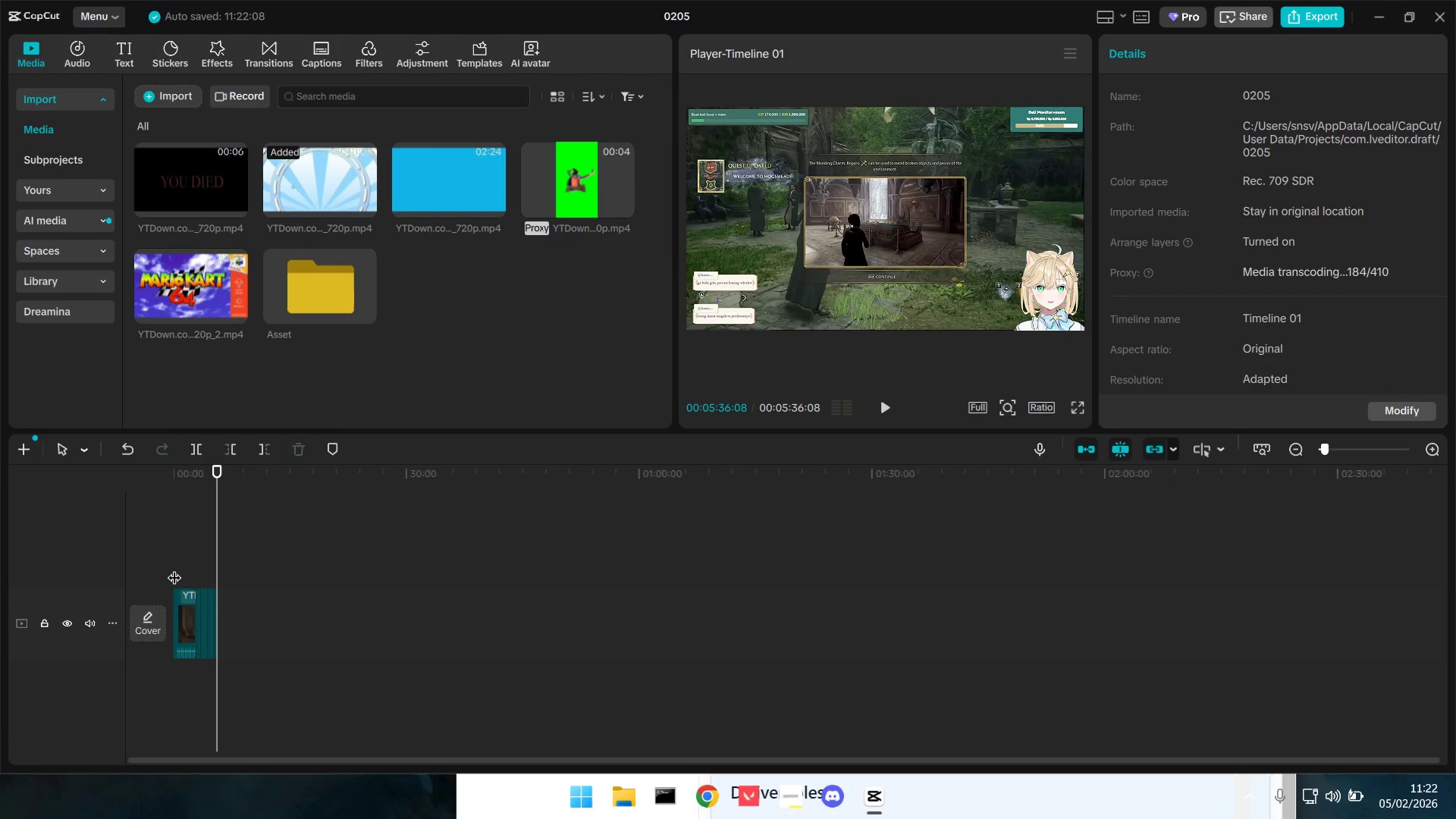 
double_click([174, 568])
 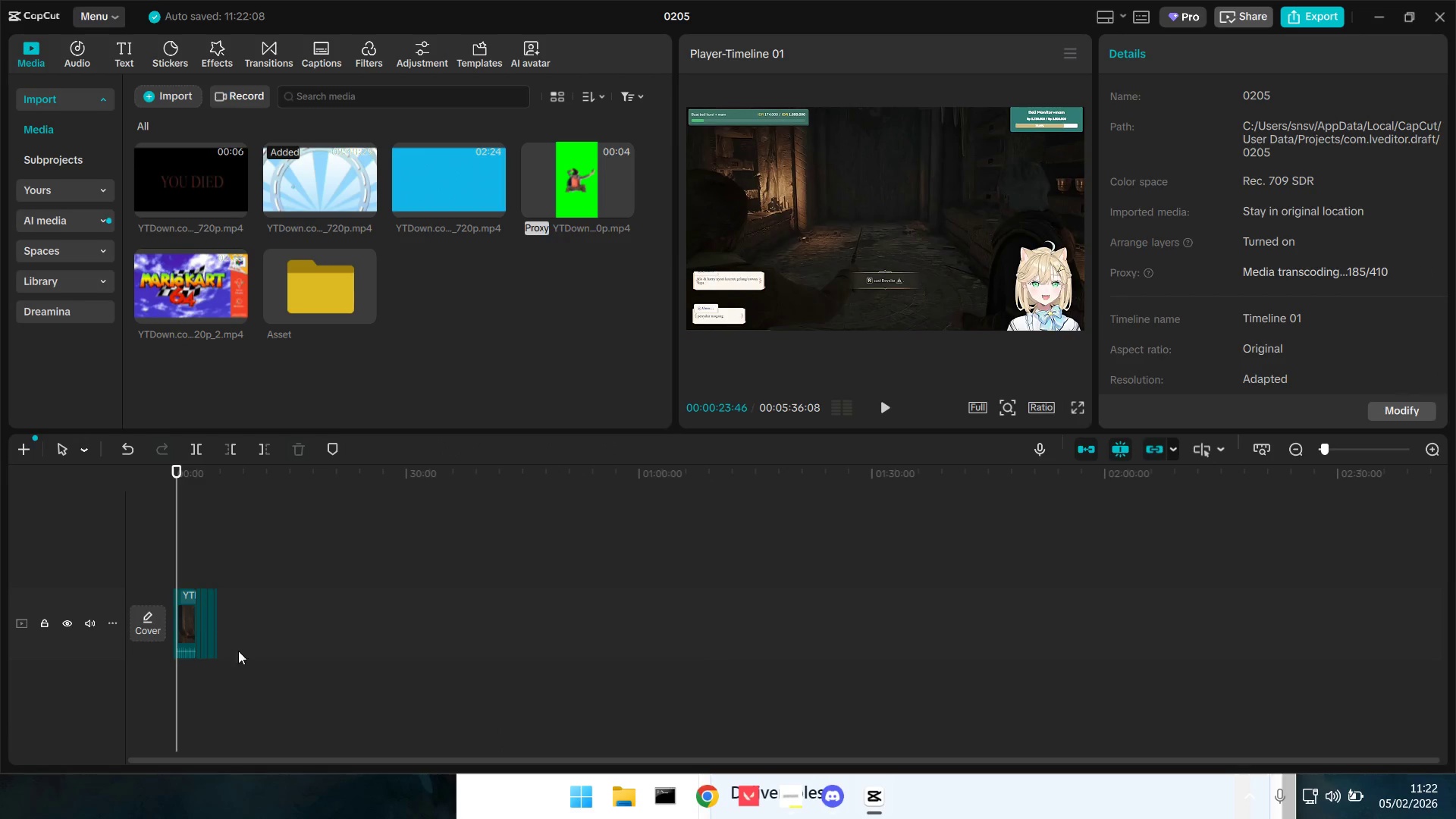 
hold_key(key=ShiftLeft, duration=0.72)
scroll: coordinate [257, 673], scroll_direction: up, amount: 4.0
 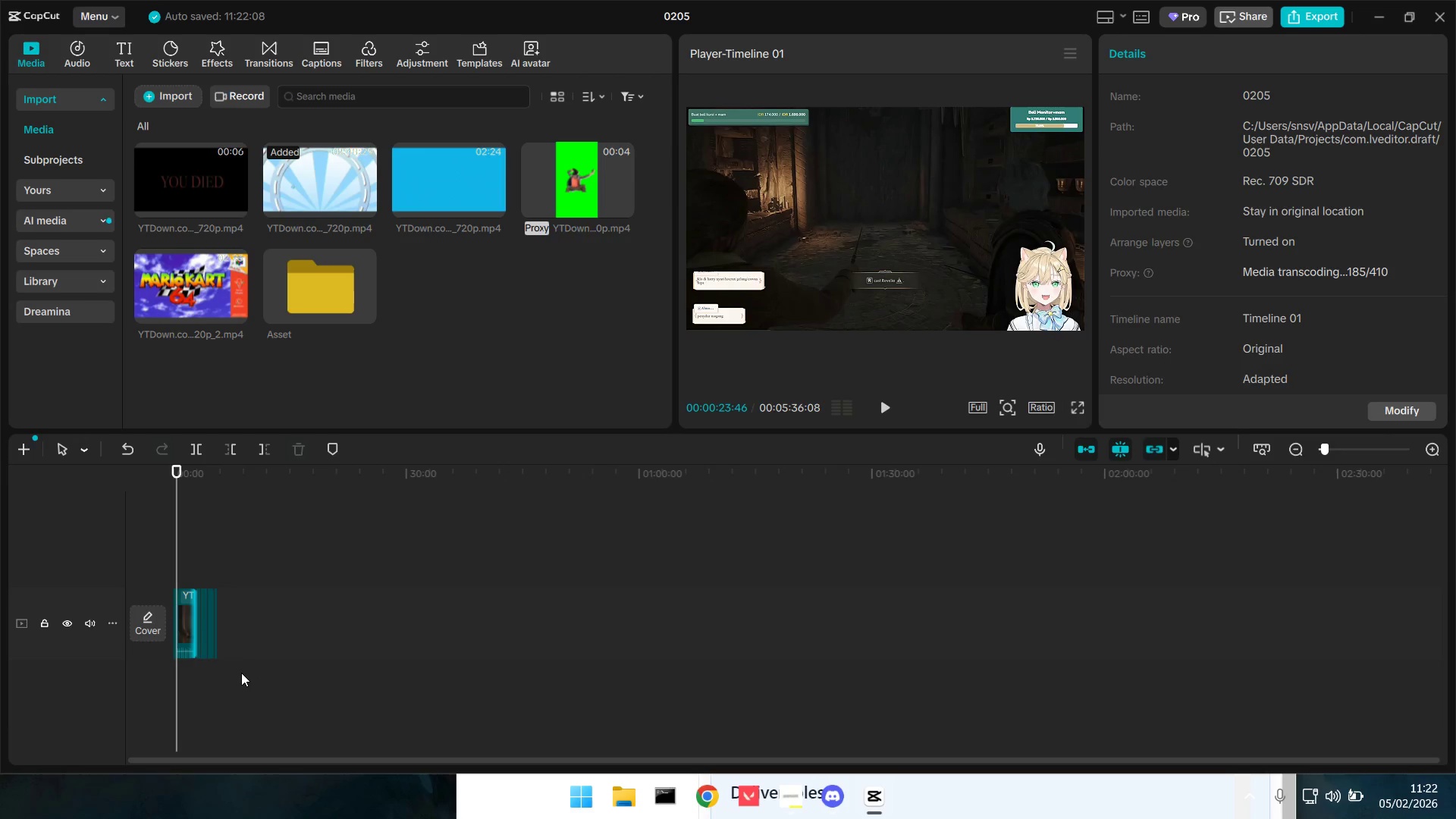 
hold_key(key=ControlLeft, duration=1.41)
scroll: coordinate [243, 671], scroll_direction: up, amount: 15.0
 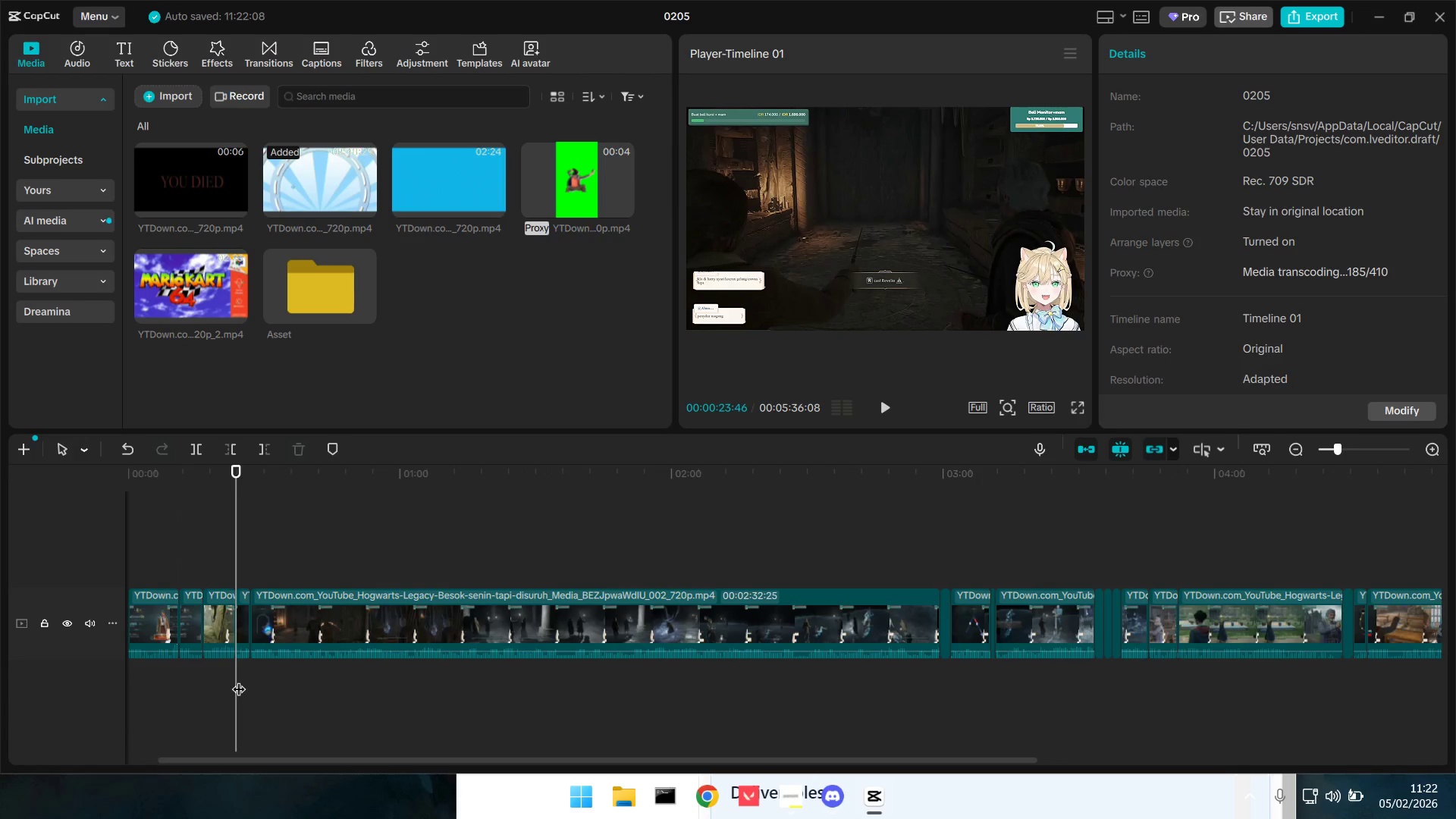 
key(Space)
 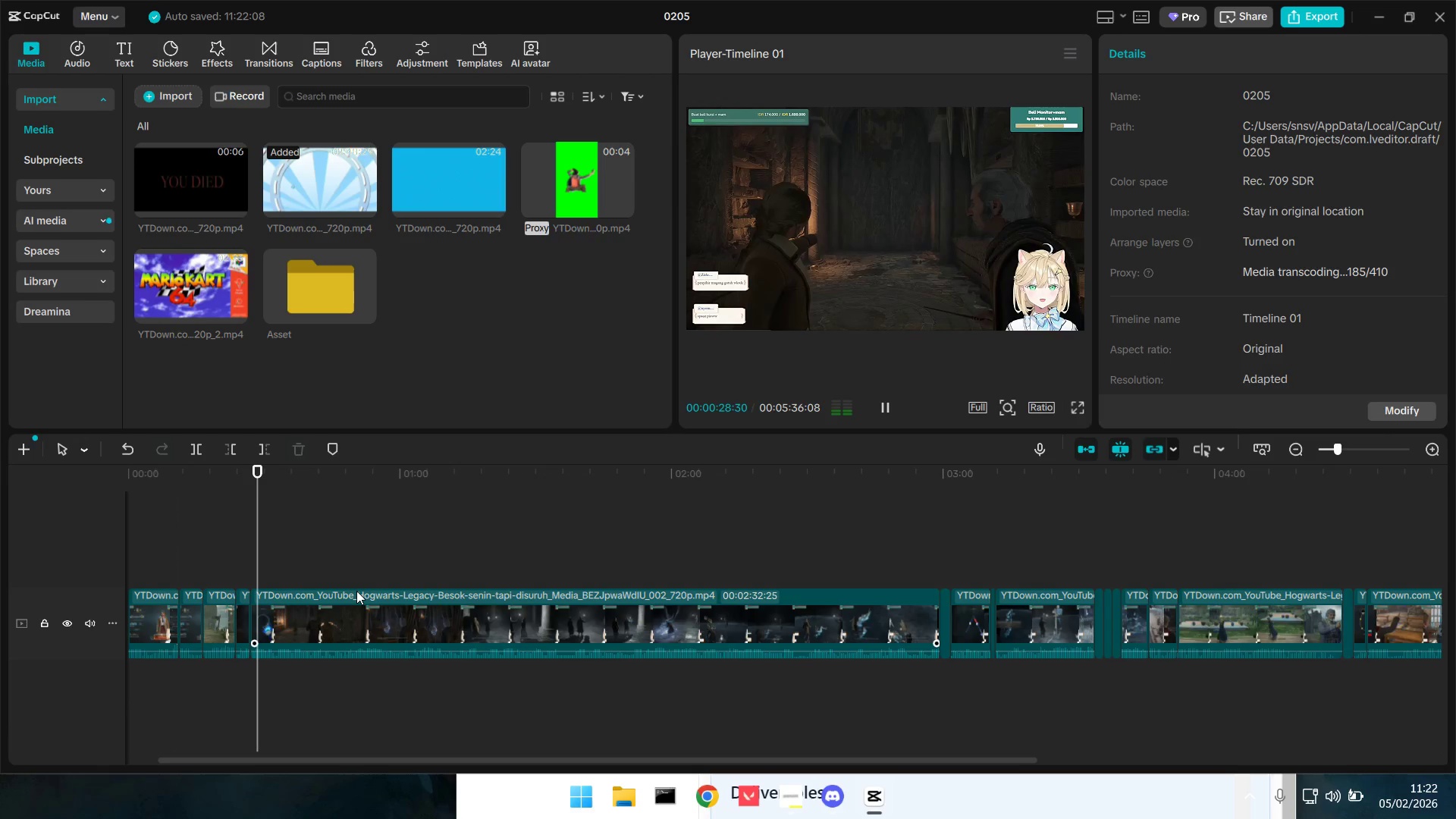 
wait(6.06)
 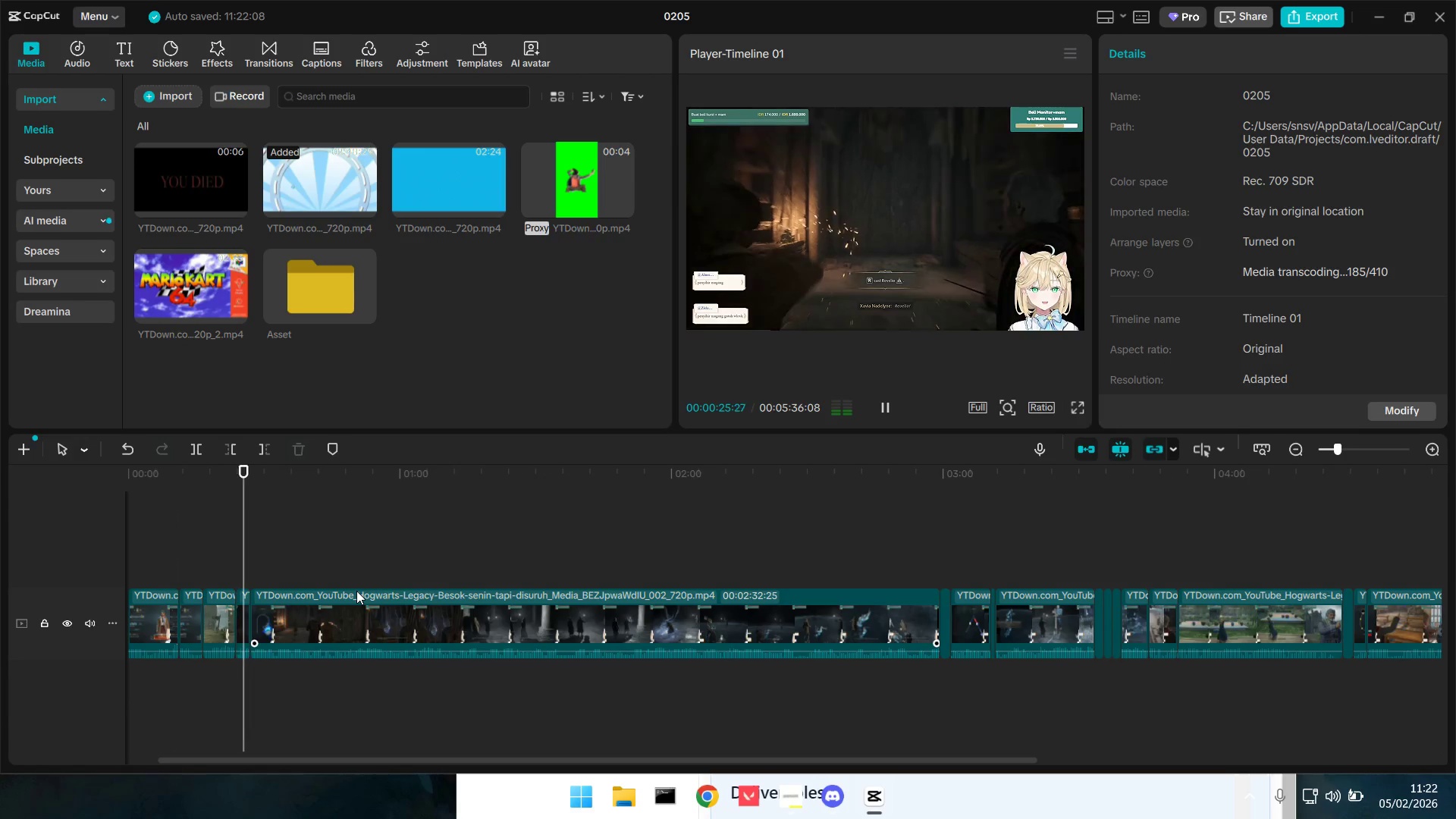 
key(Backspace)
 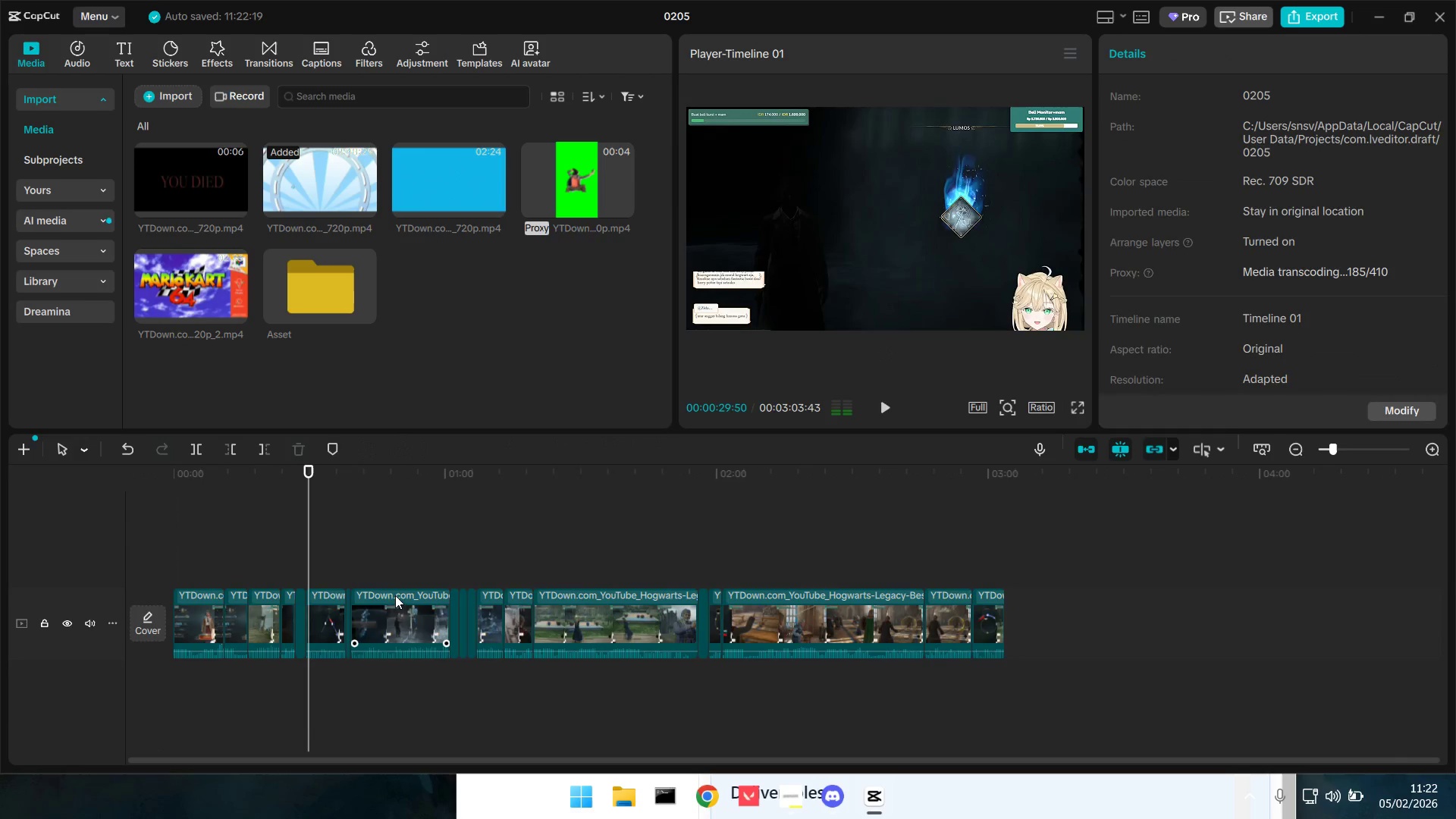 
key(Space)
 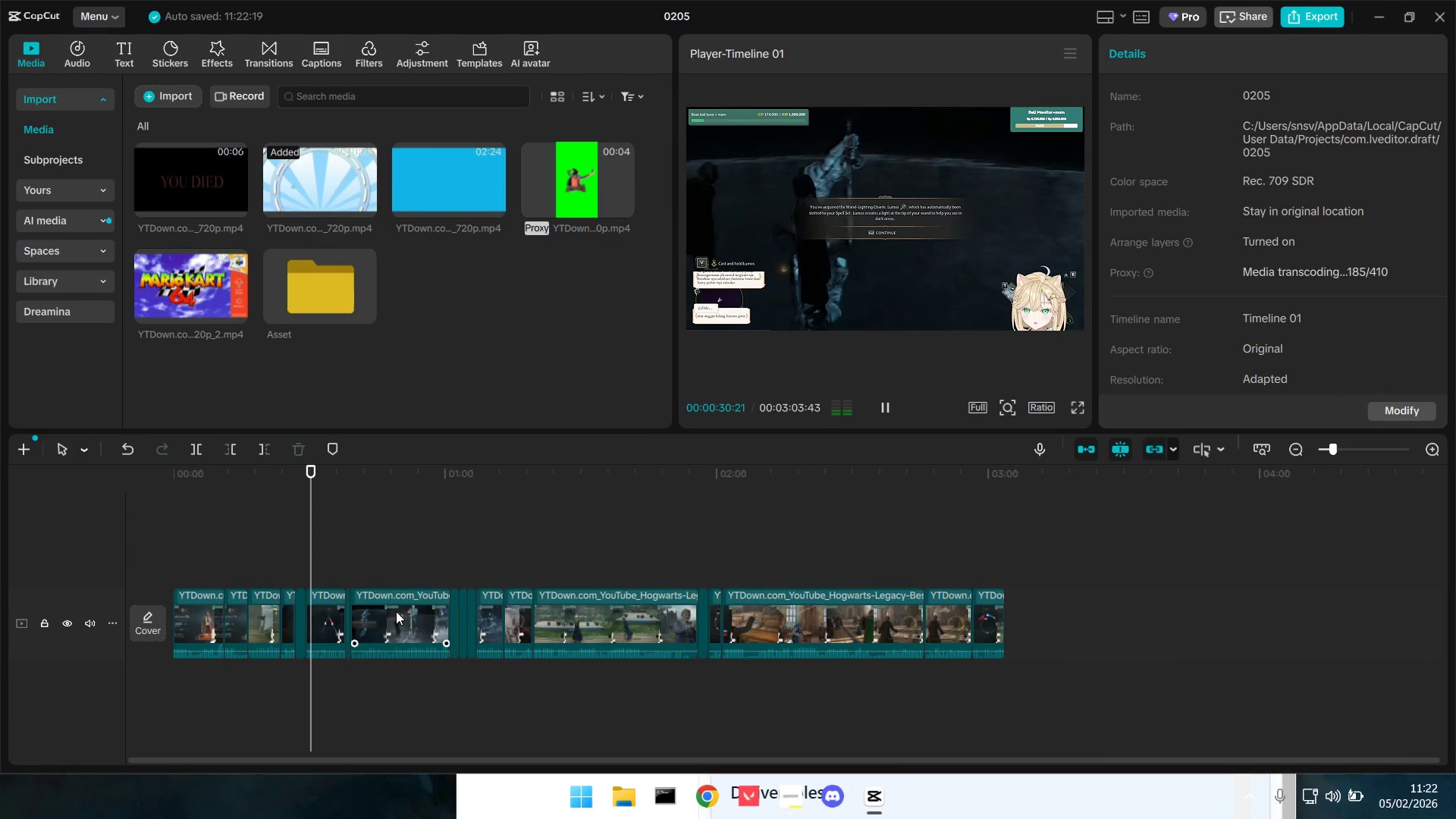 
left_click([362, 568])
 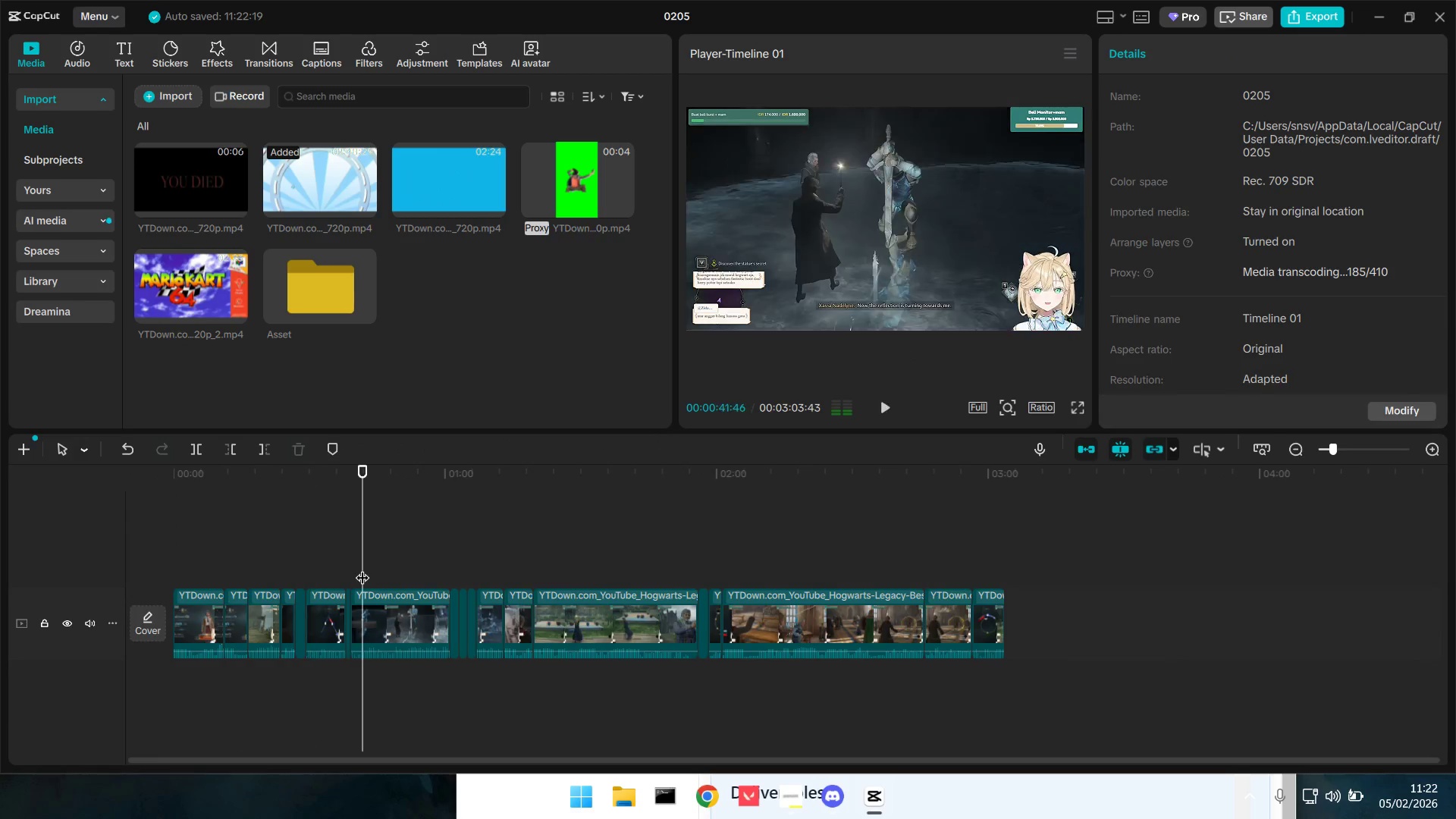 
key(Space)
 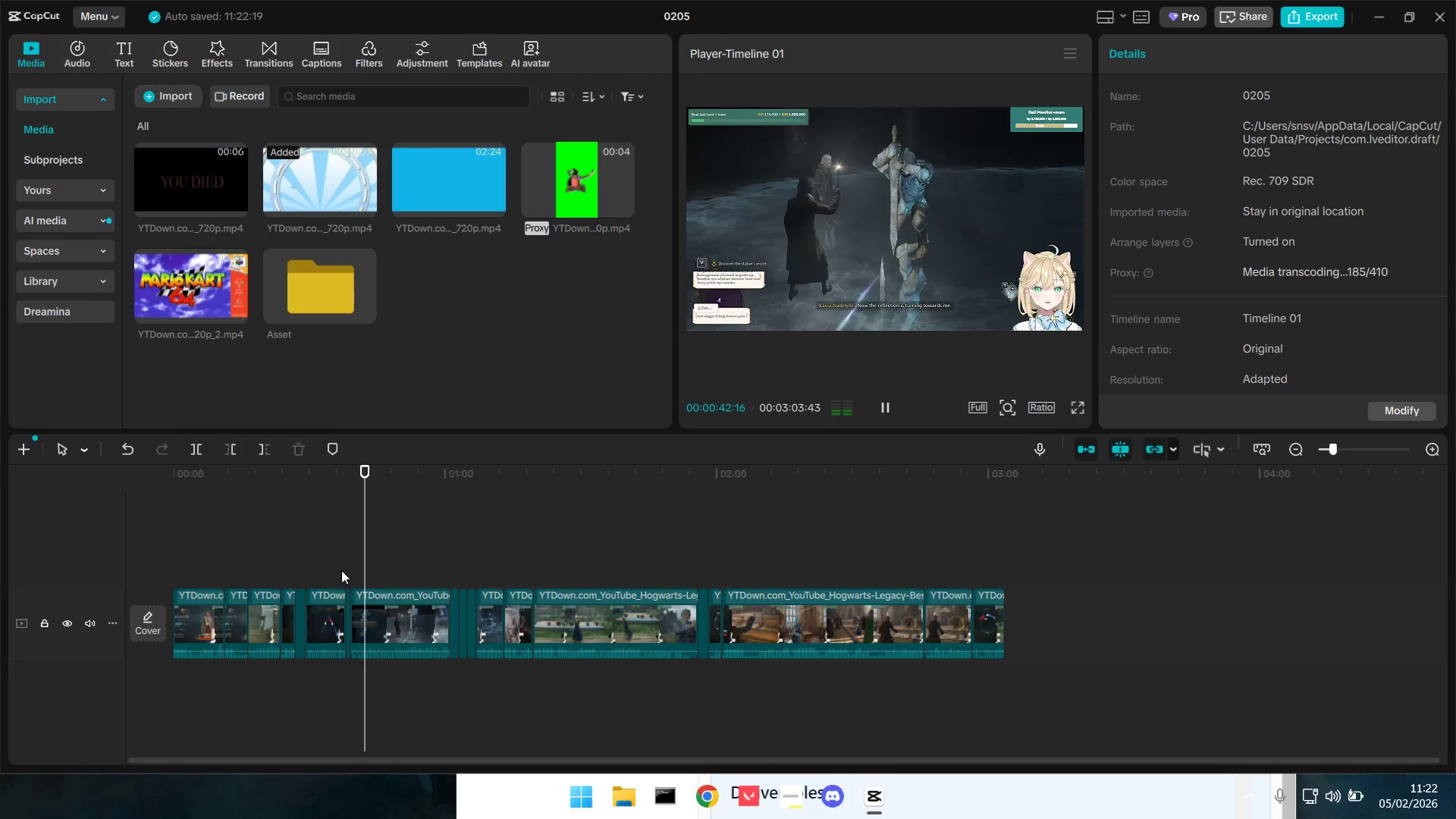 
double_click([341, 570])
 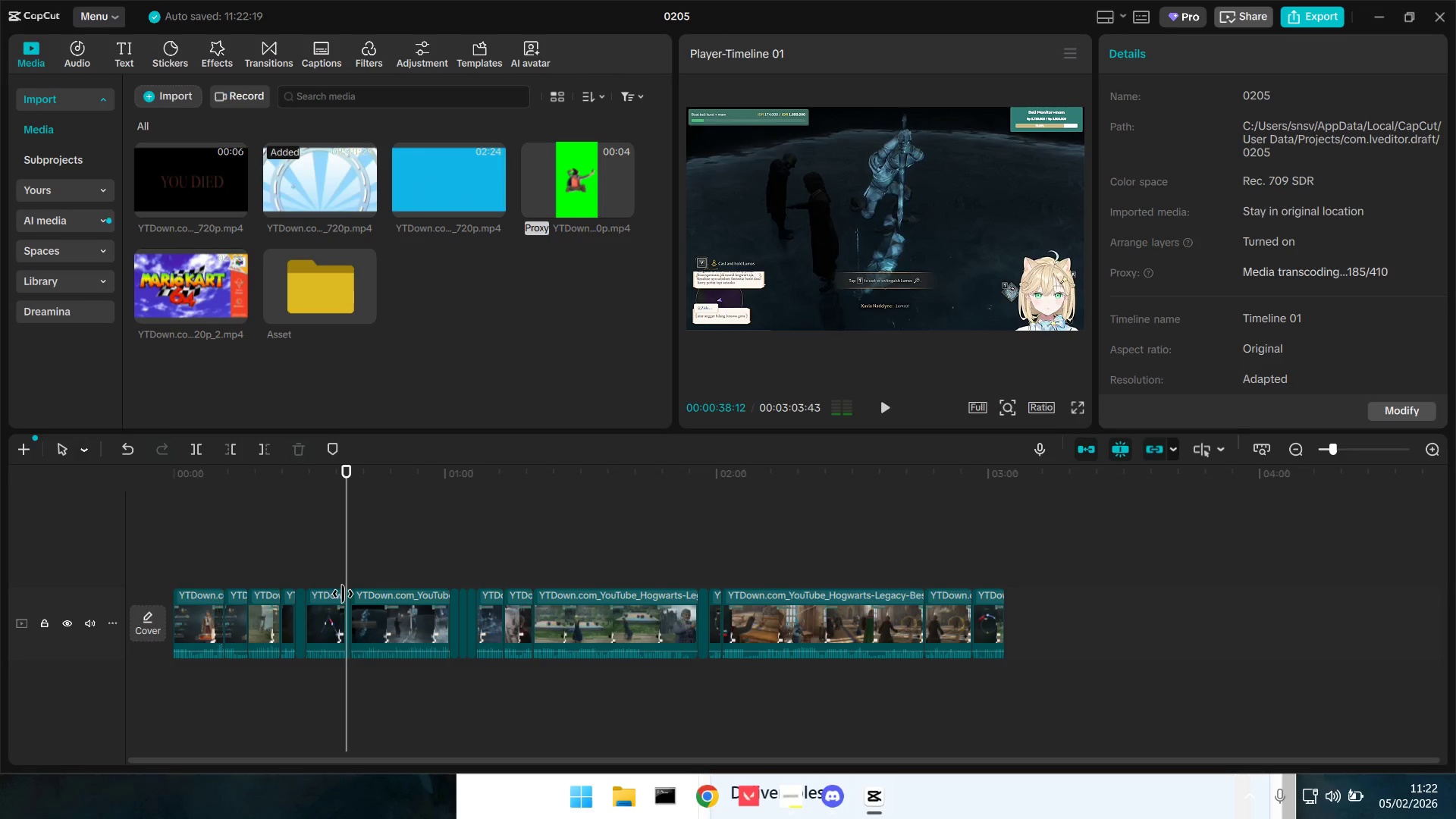 
key(Space)
 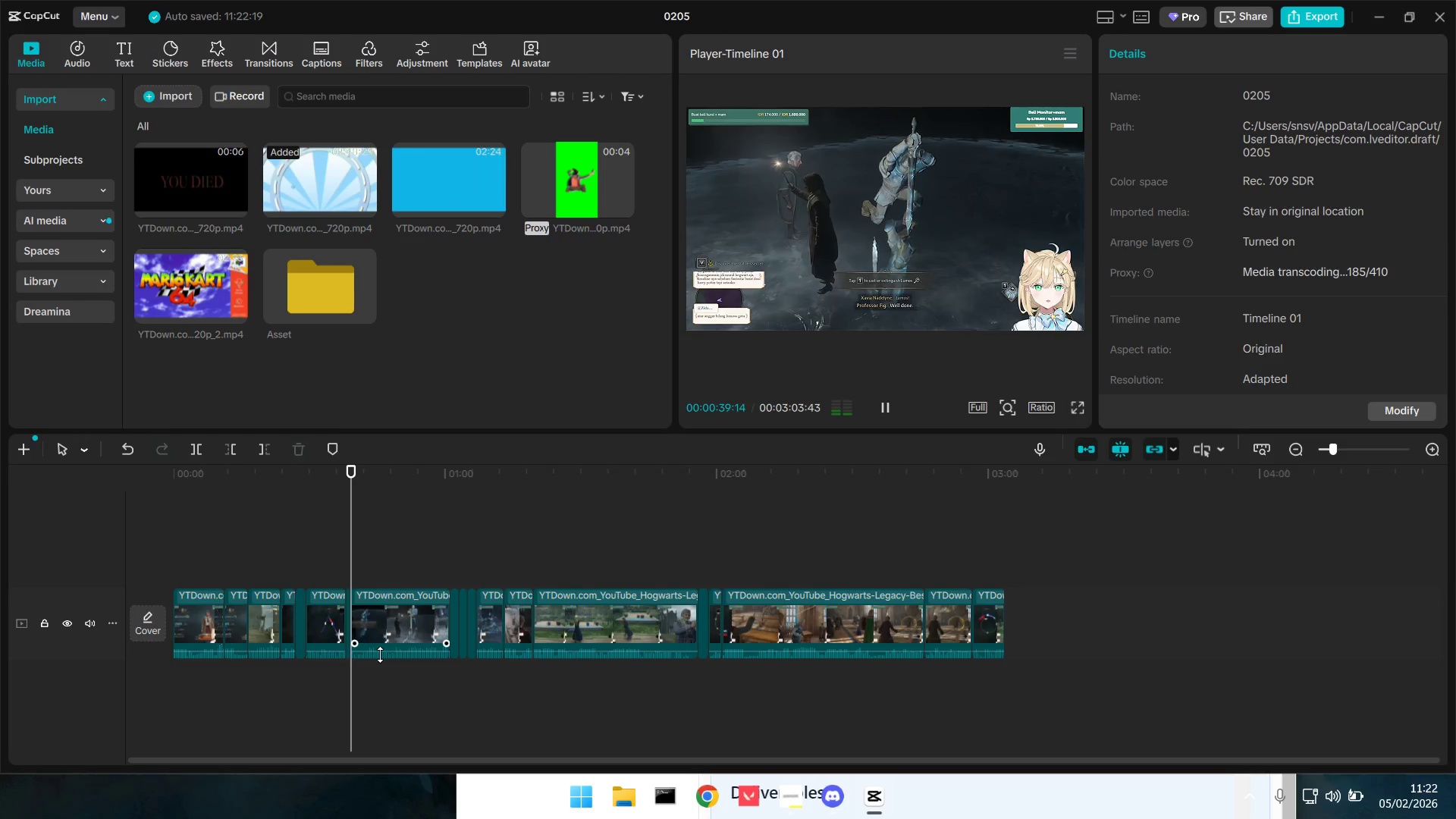 
hold_key(key=ControlLeft, duration=0.91)
scroll: coordinate [383, 693], scroll_direction: up, amount: 9.0
 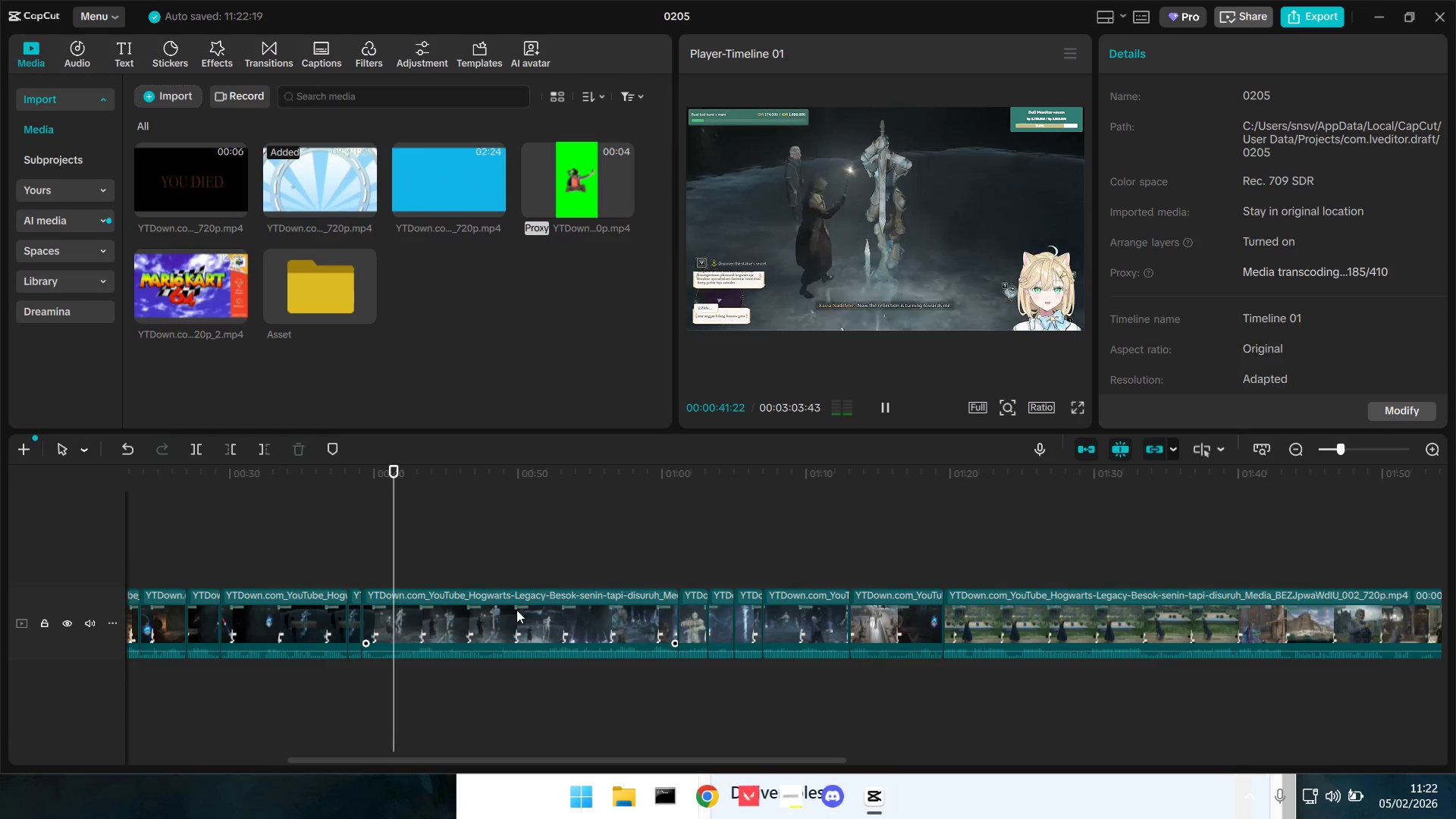 
left_click([516, 610])
 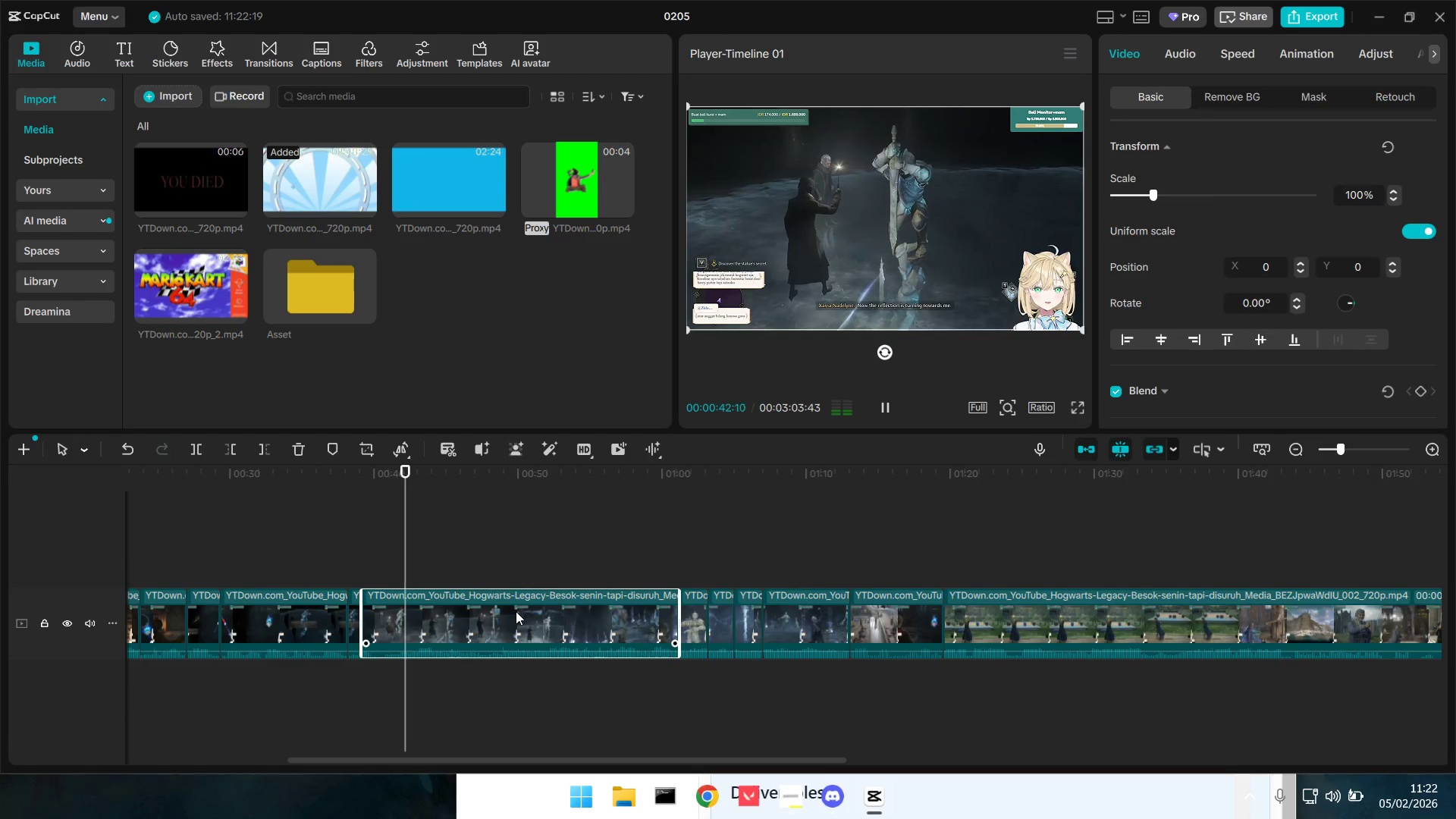 
key(Backspace)
 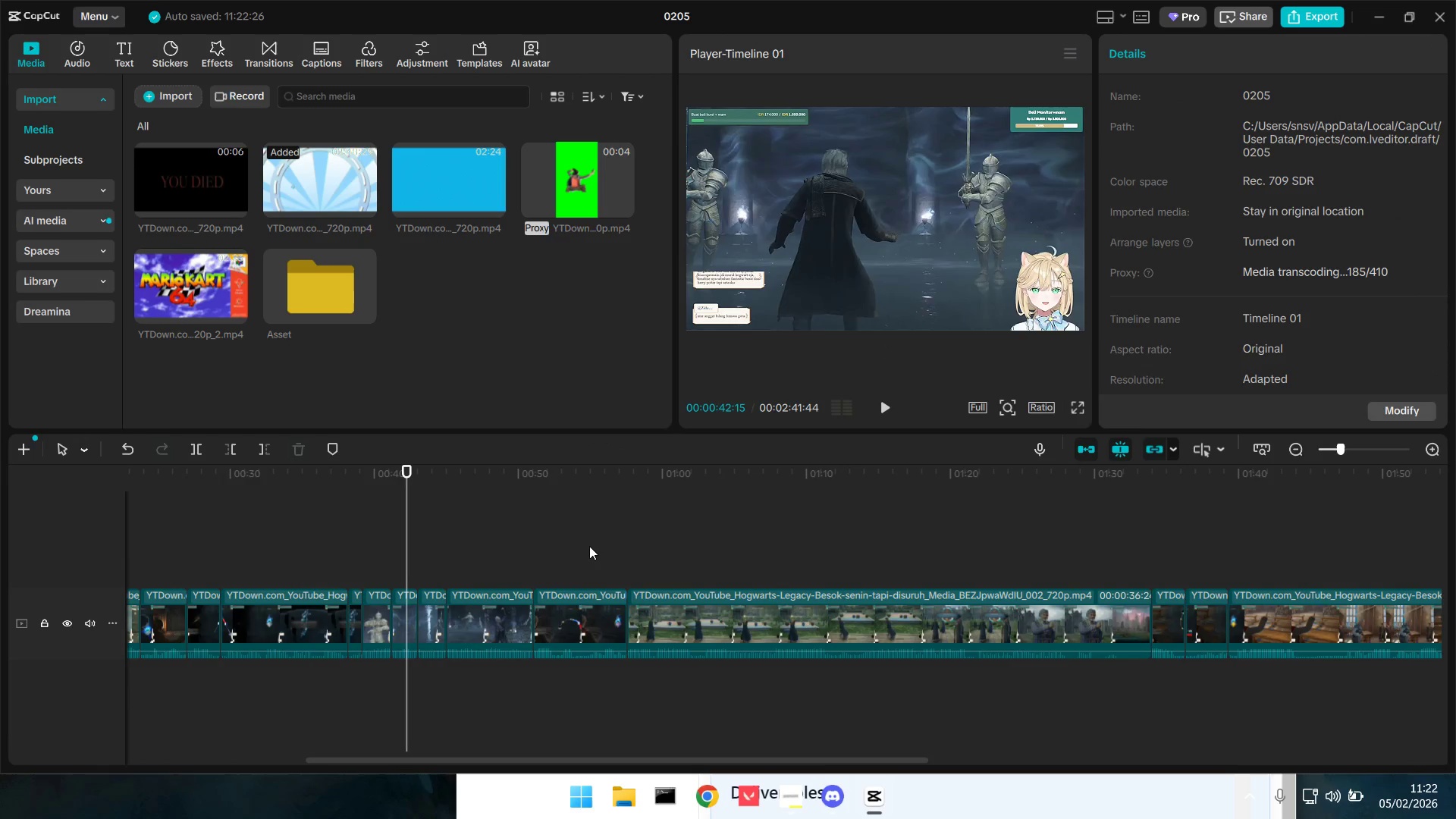 
left_click([583, 548])
 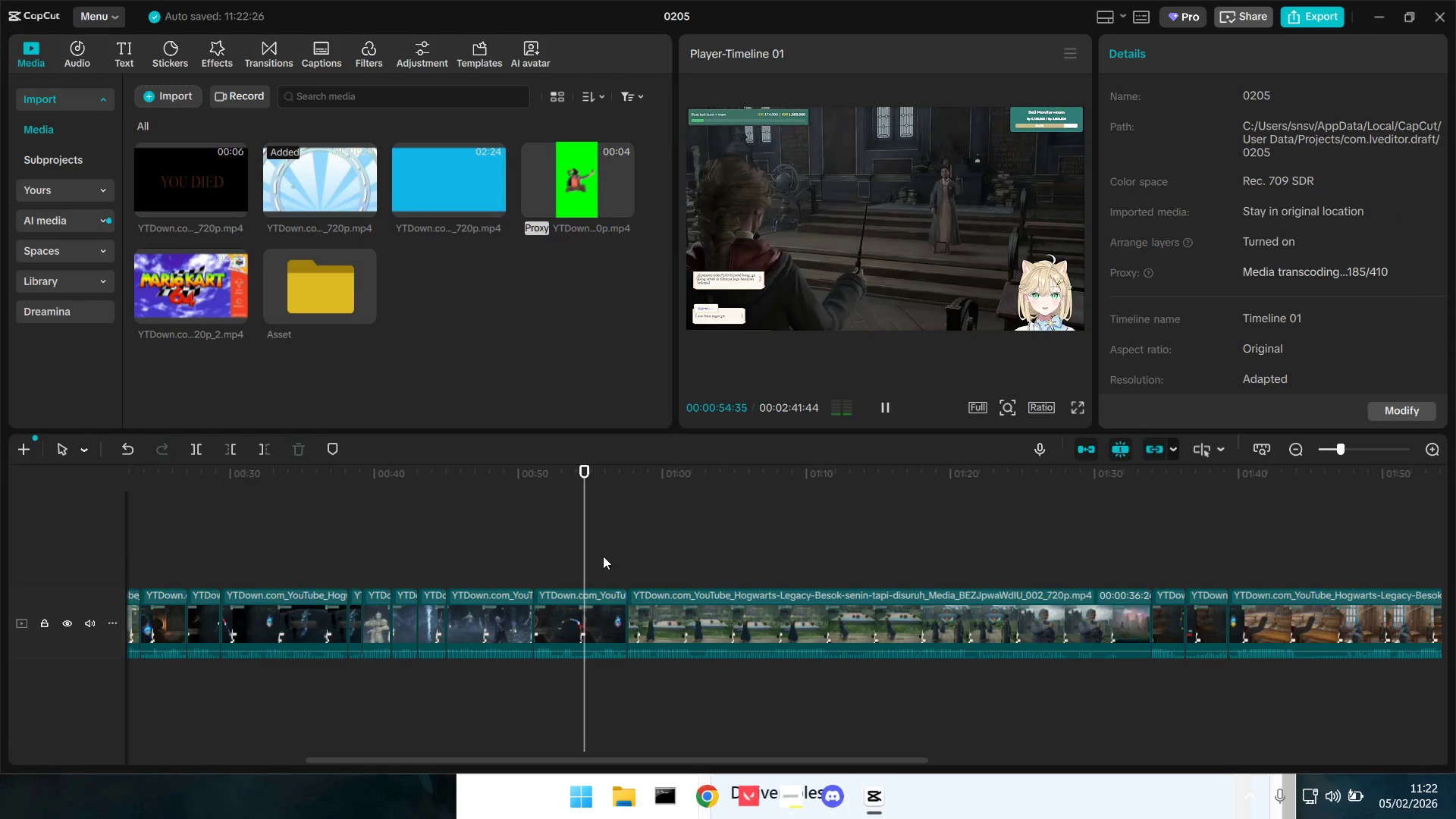 
key(Space)
 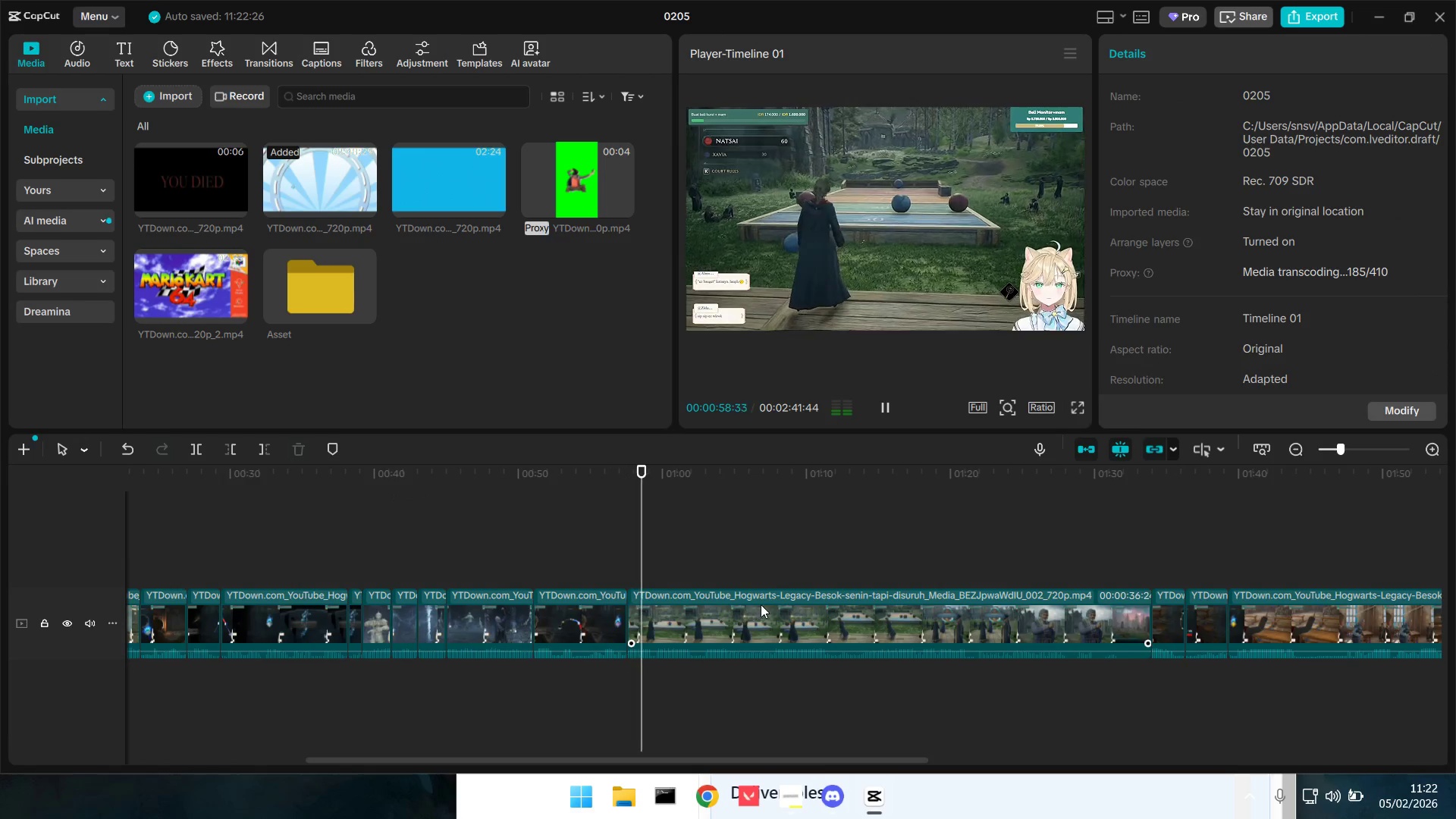 
wait(5.3)
 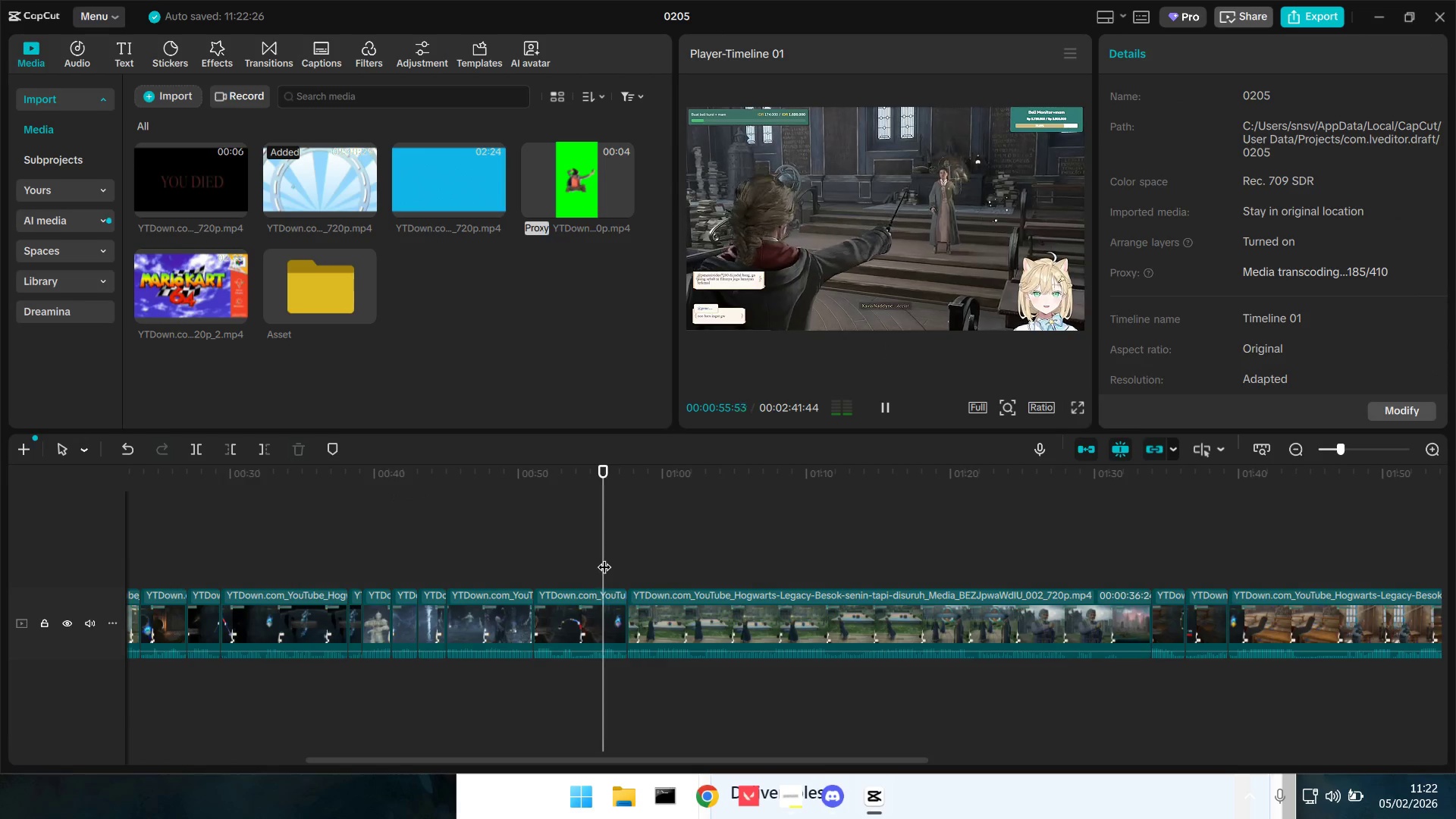 
hold_key(key=ControlLeft, duration=0.92)
scroll: coordinate [805, 645], scroll_direction: down, amount: 4.0
 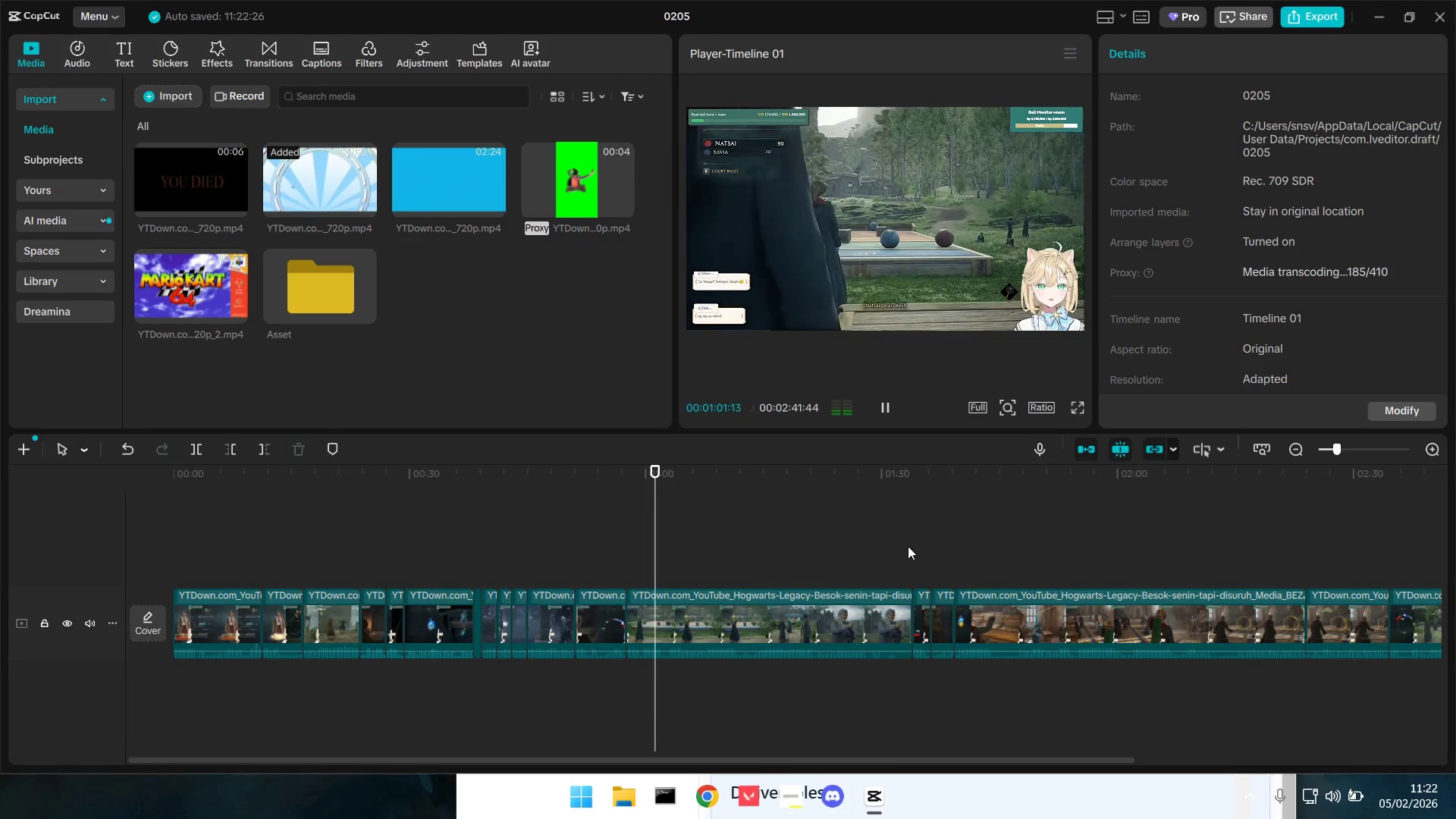 
left_click([908, 546])
 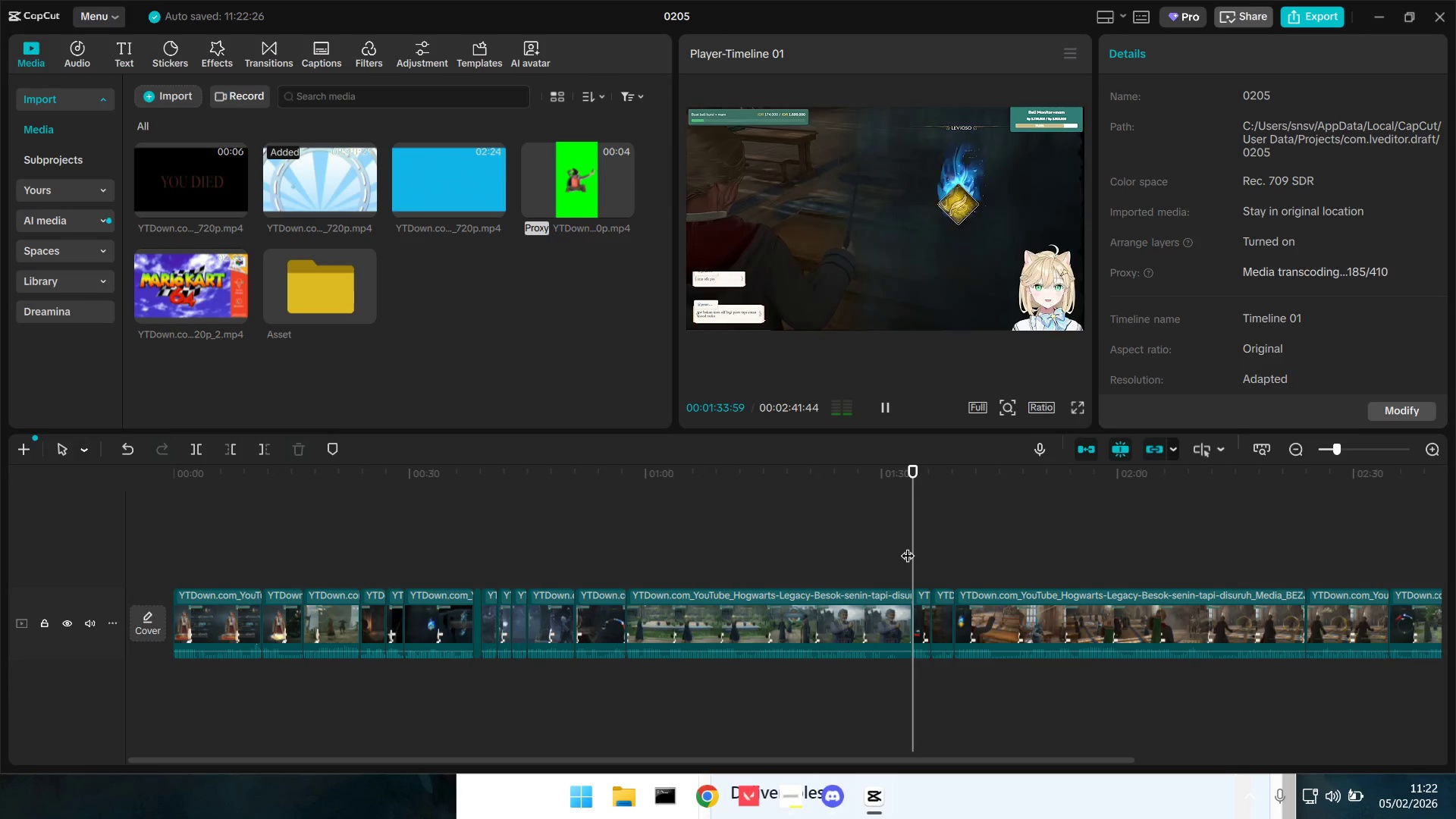 
key(Space)
 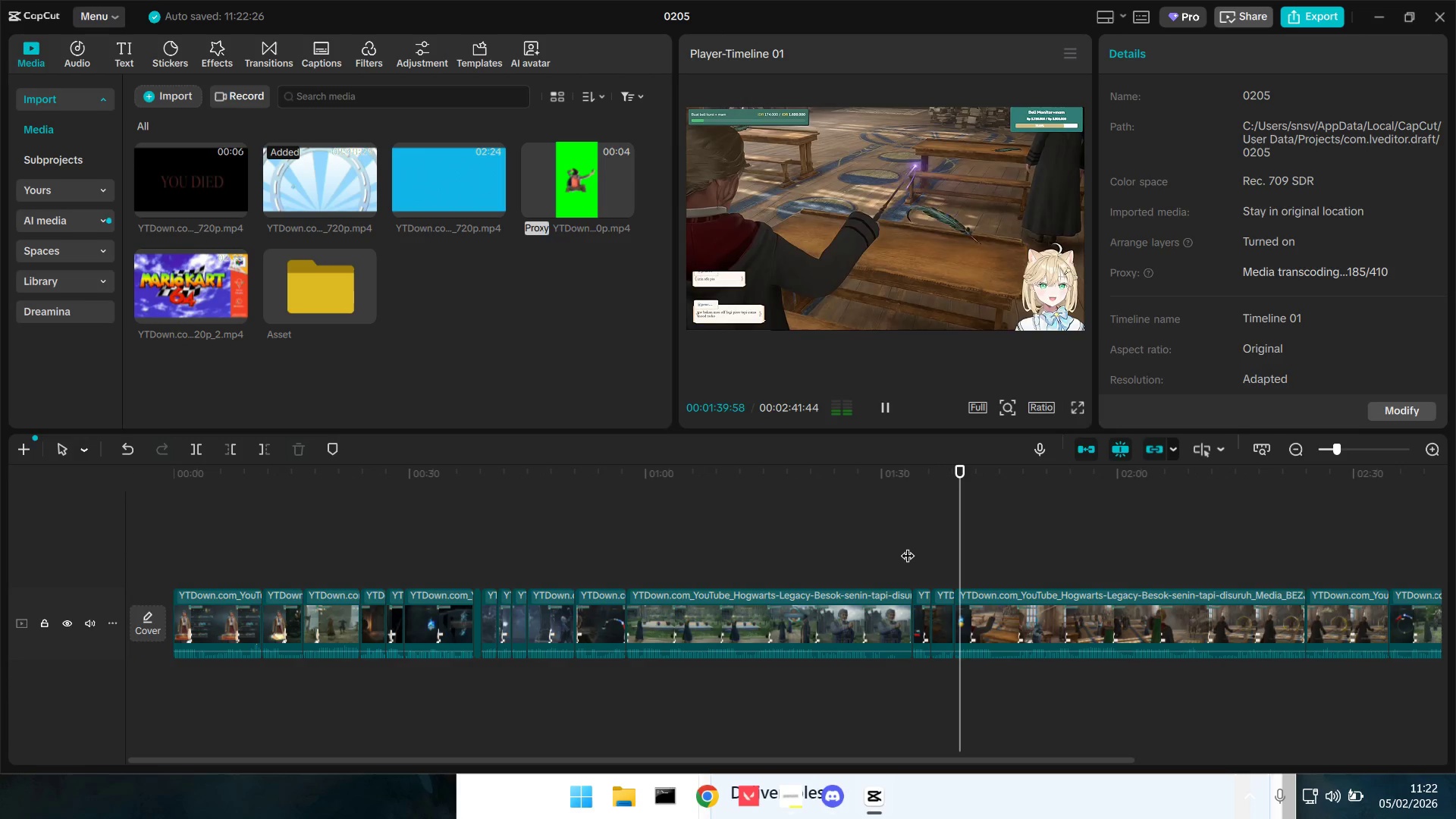 
wait(7.88)
 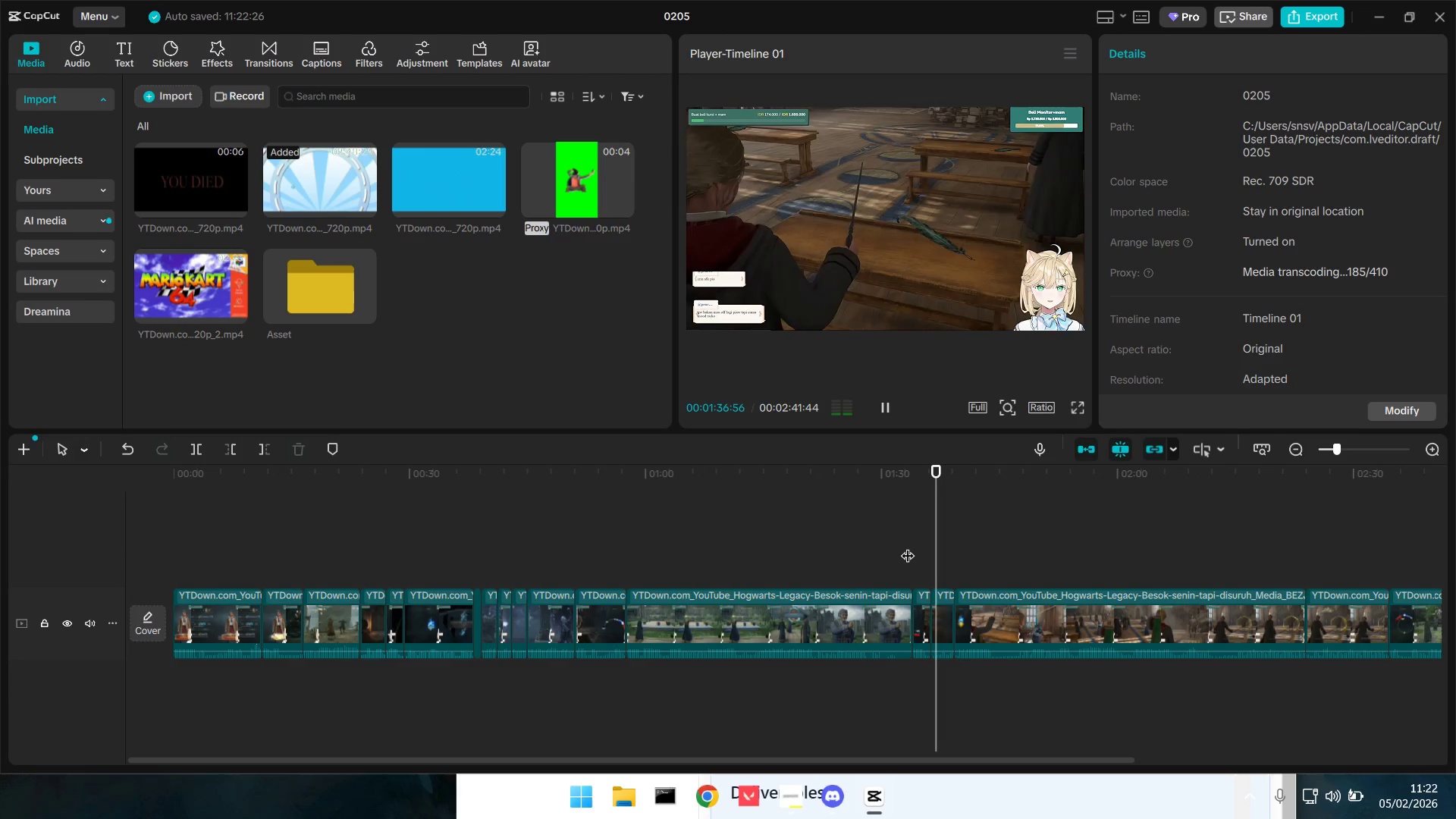 
key(Space)
 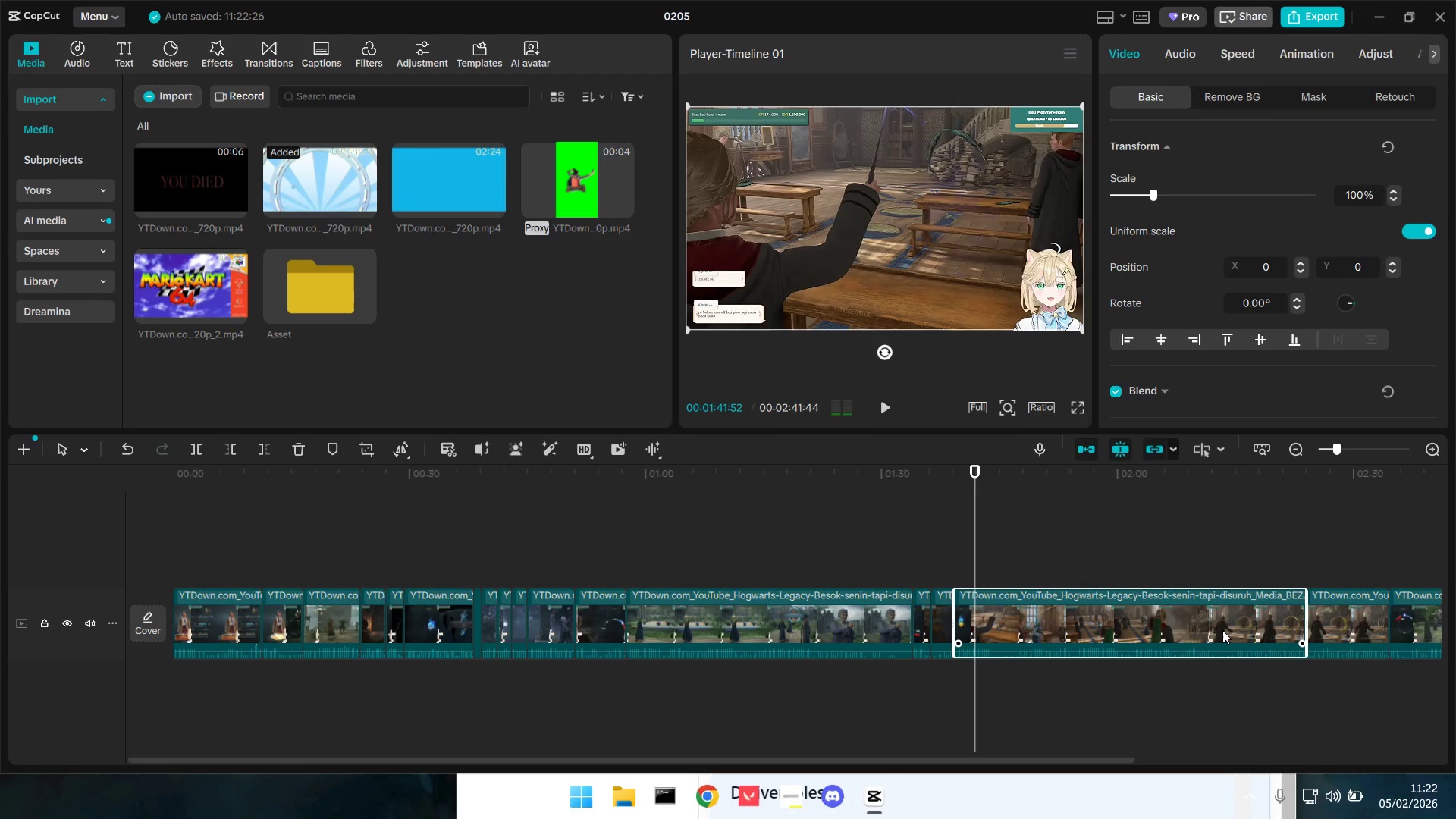 
key(Equal)
 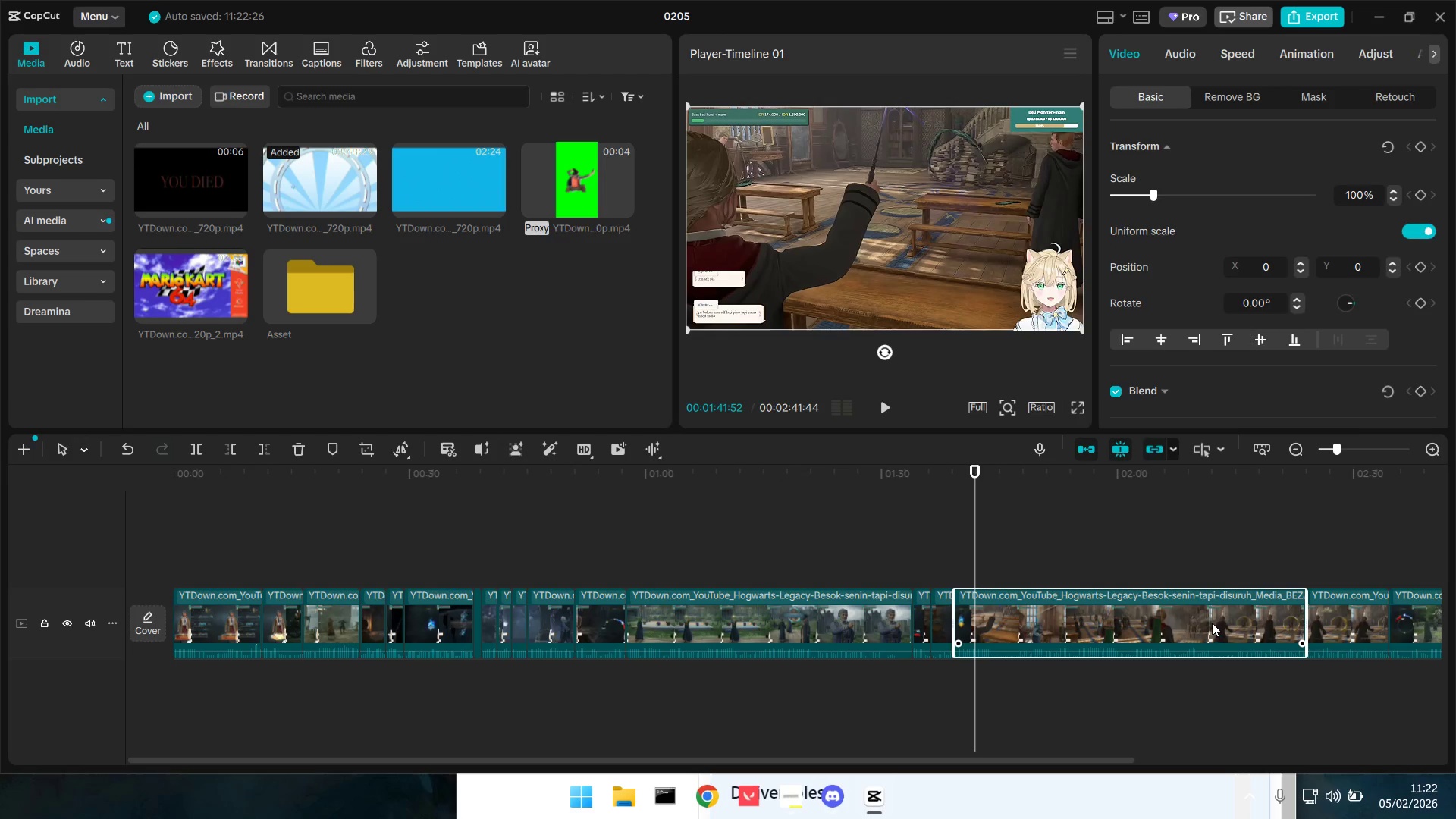 
key(Backspace)
 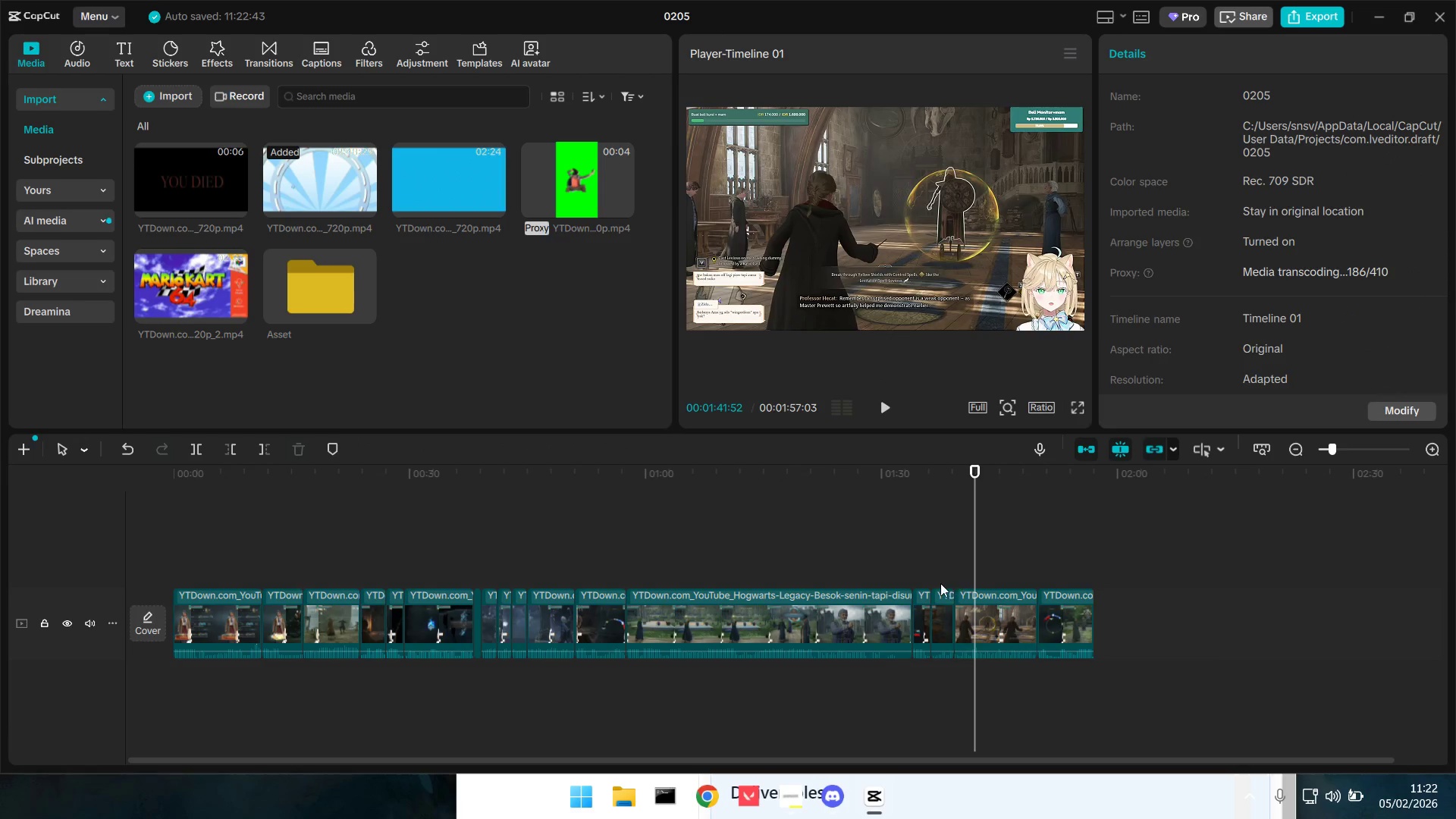 
left_click([940, 583])
 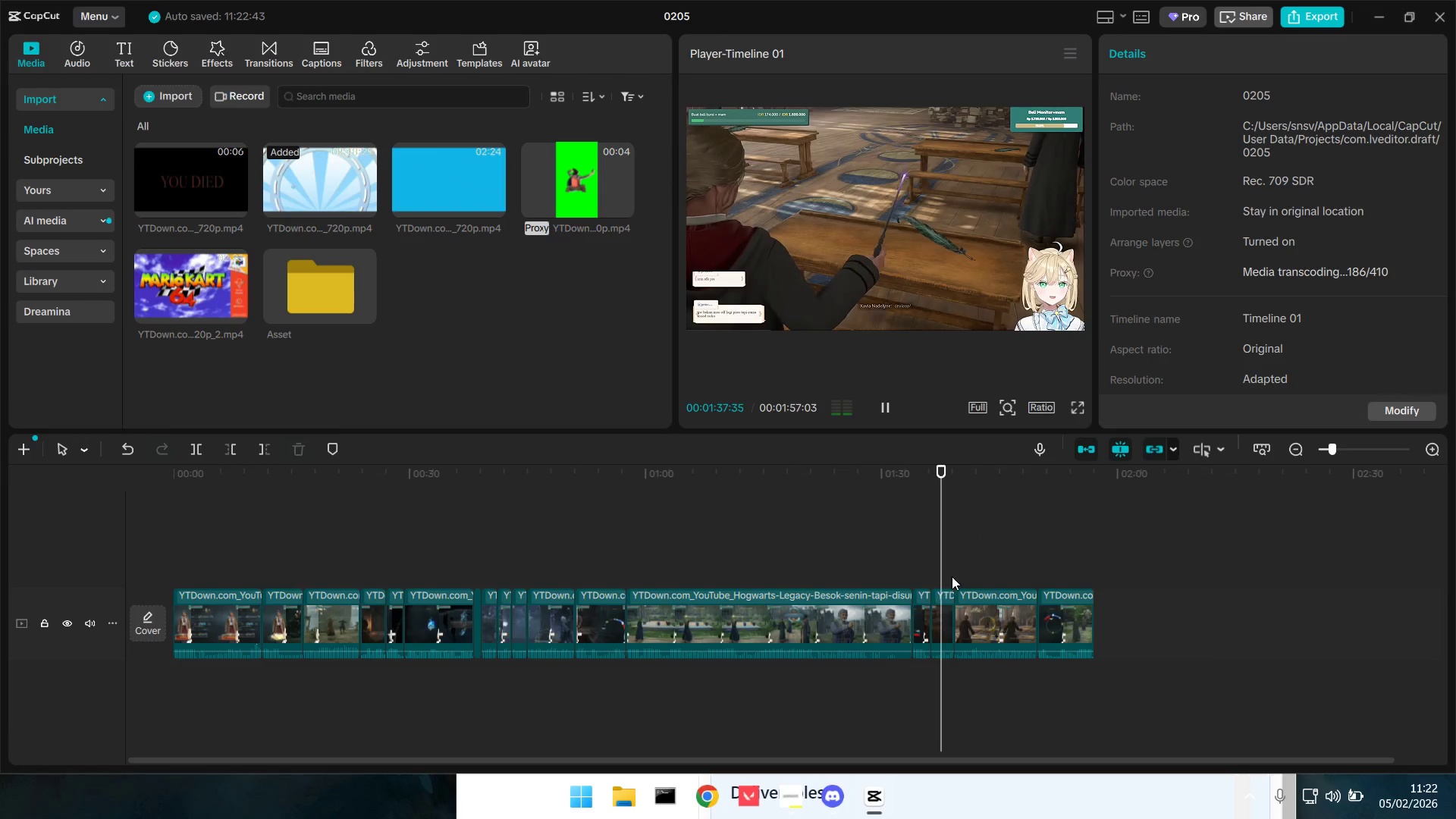 
key(Space)
 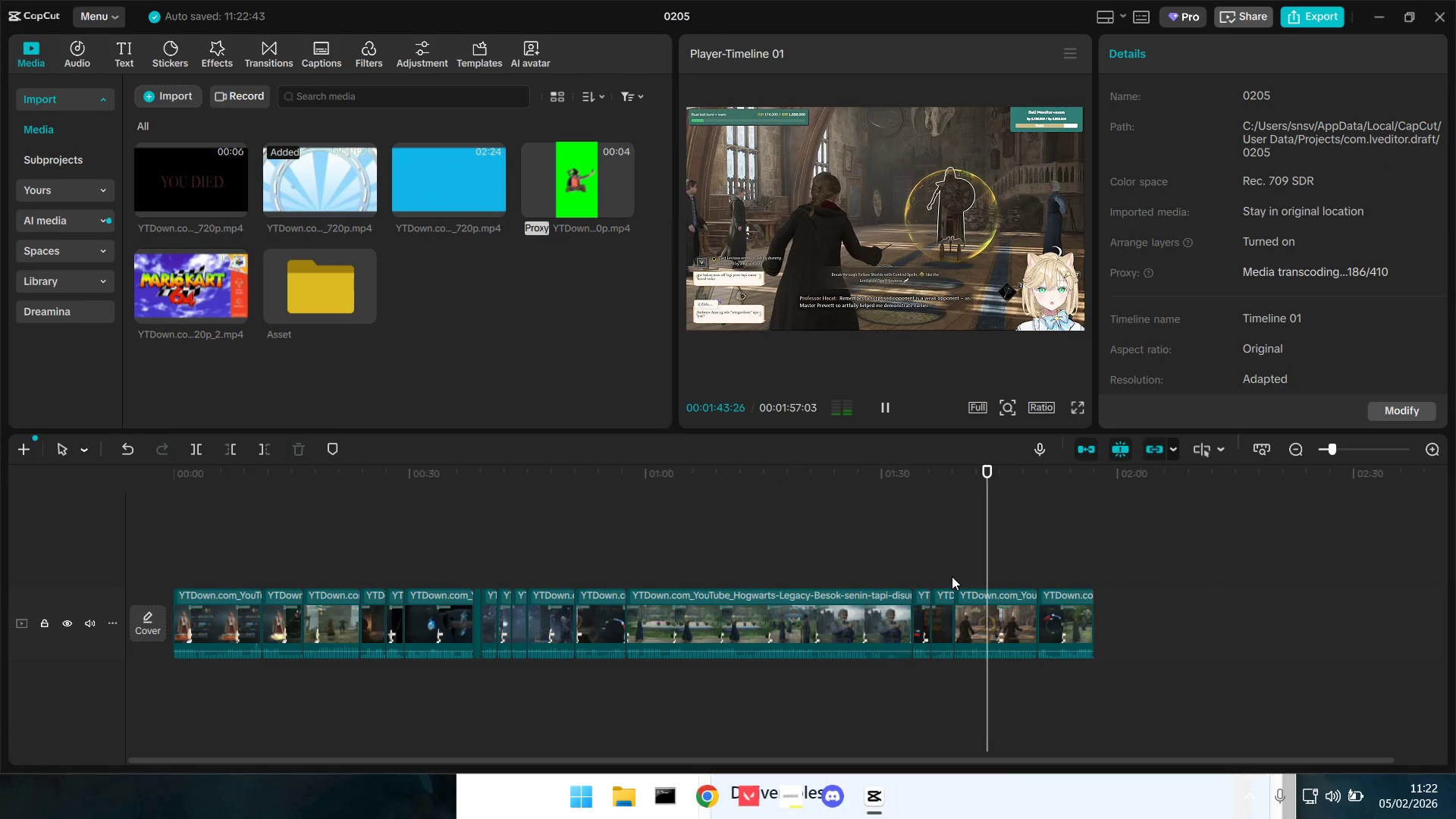 
wait(7.89)
 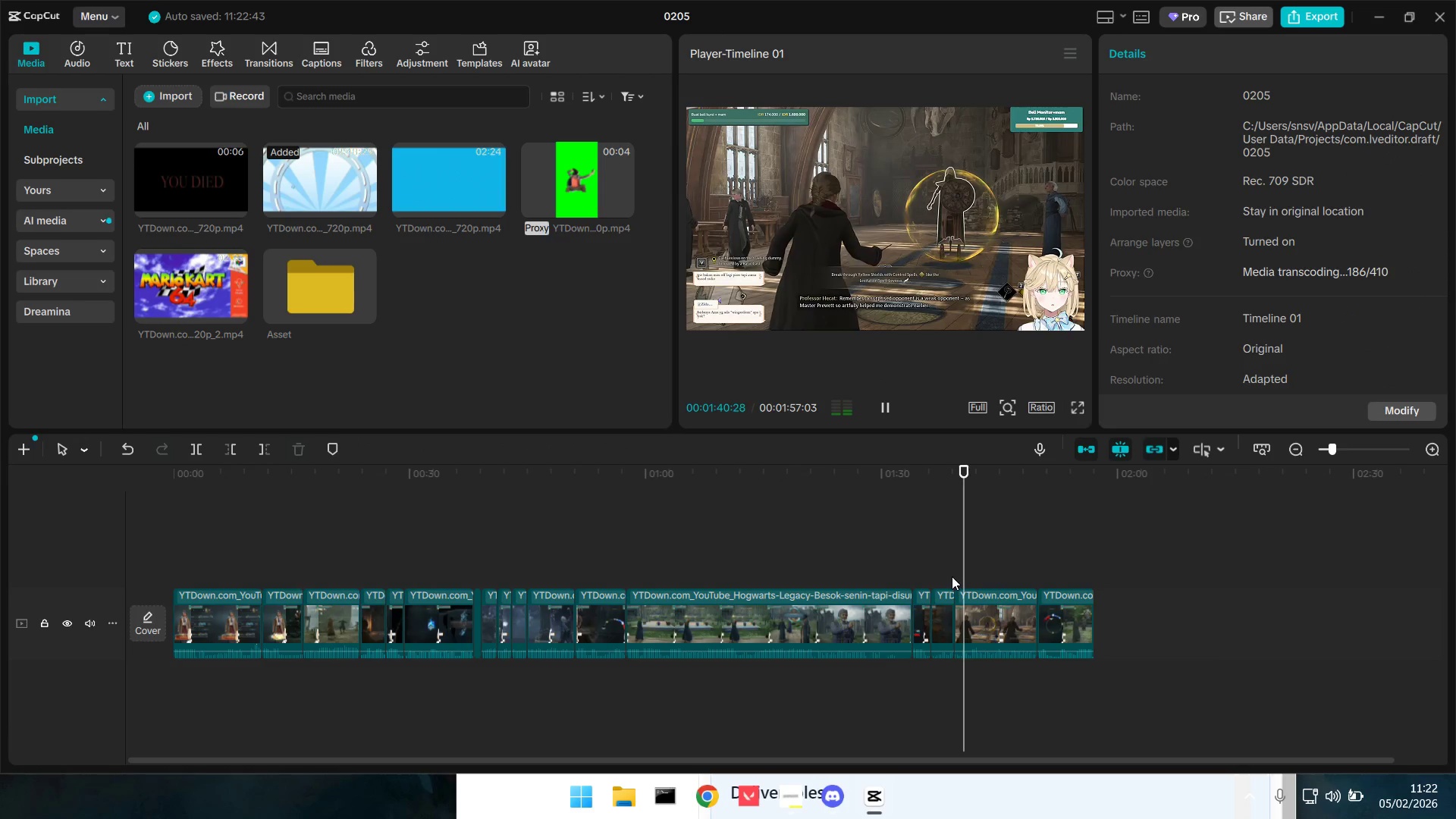 
key(Space)
 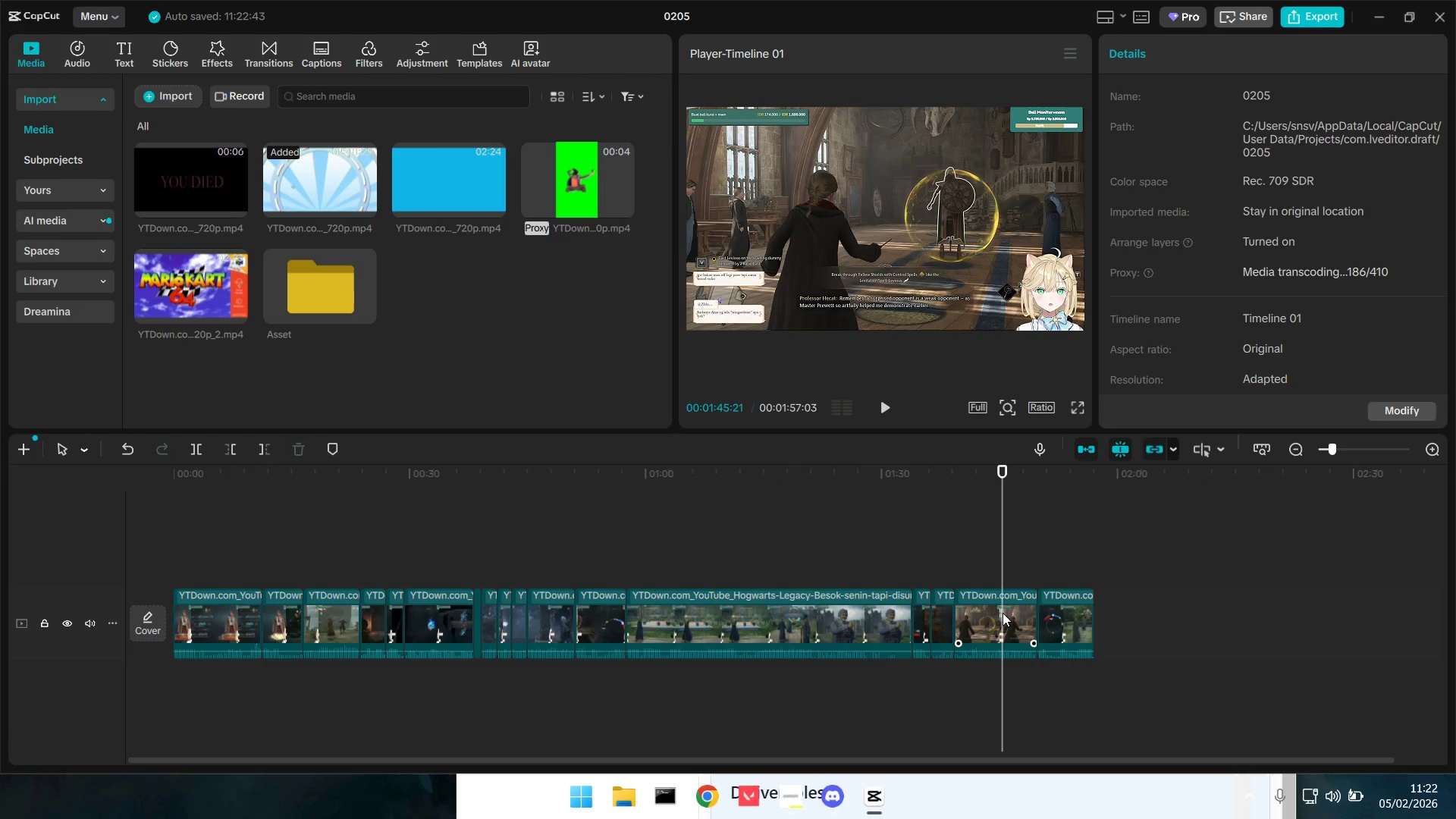 
left_click([1003, 613])
 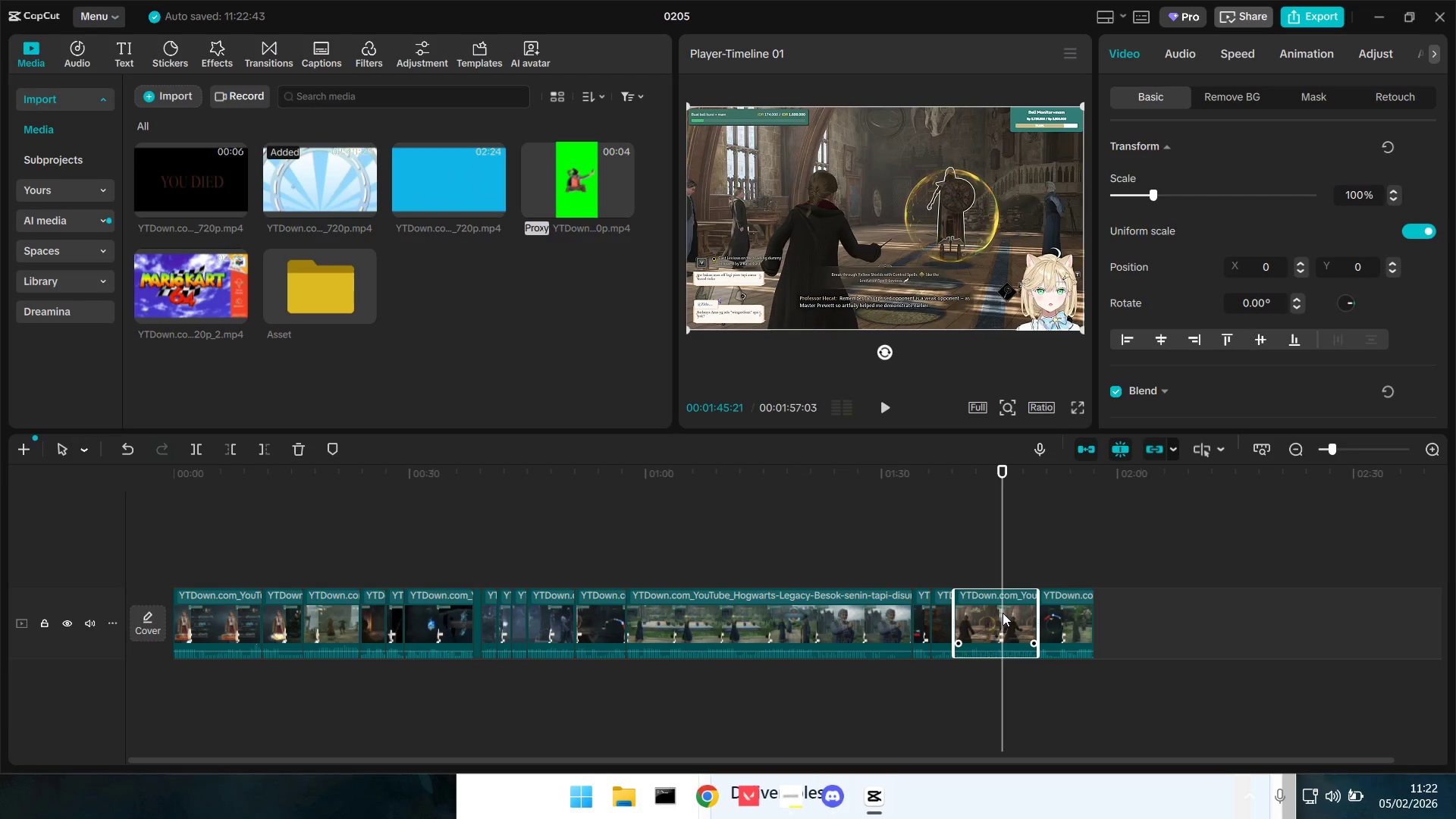 
key(Q)
 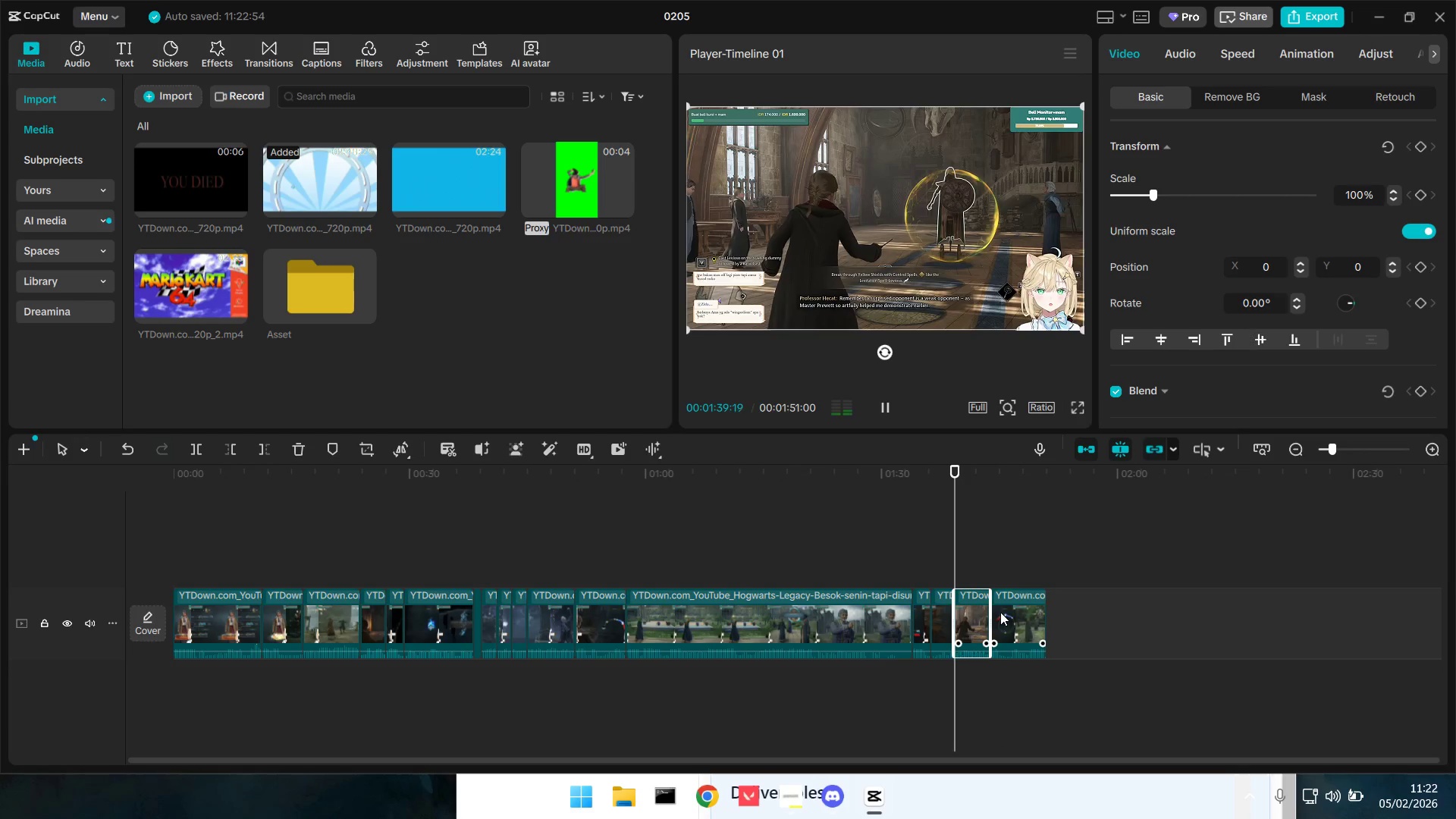 
key(Space)
 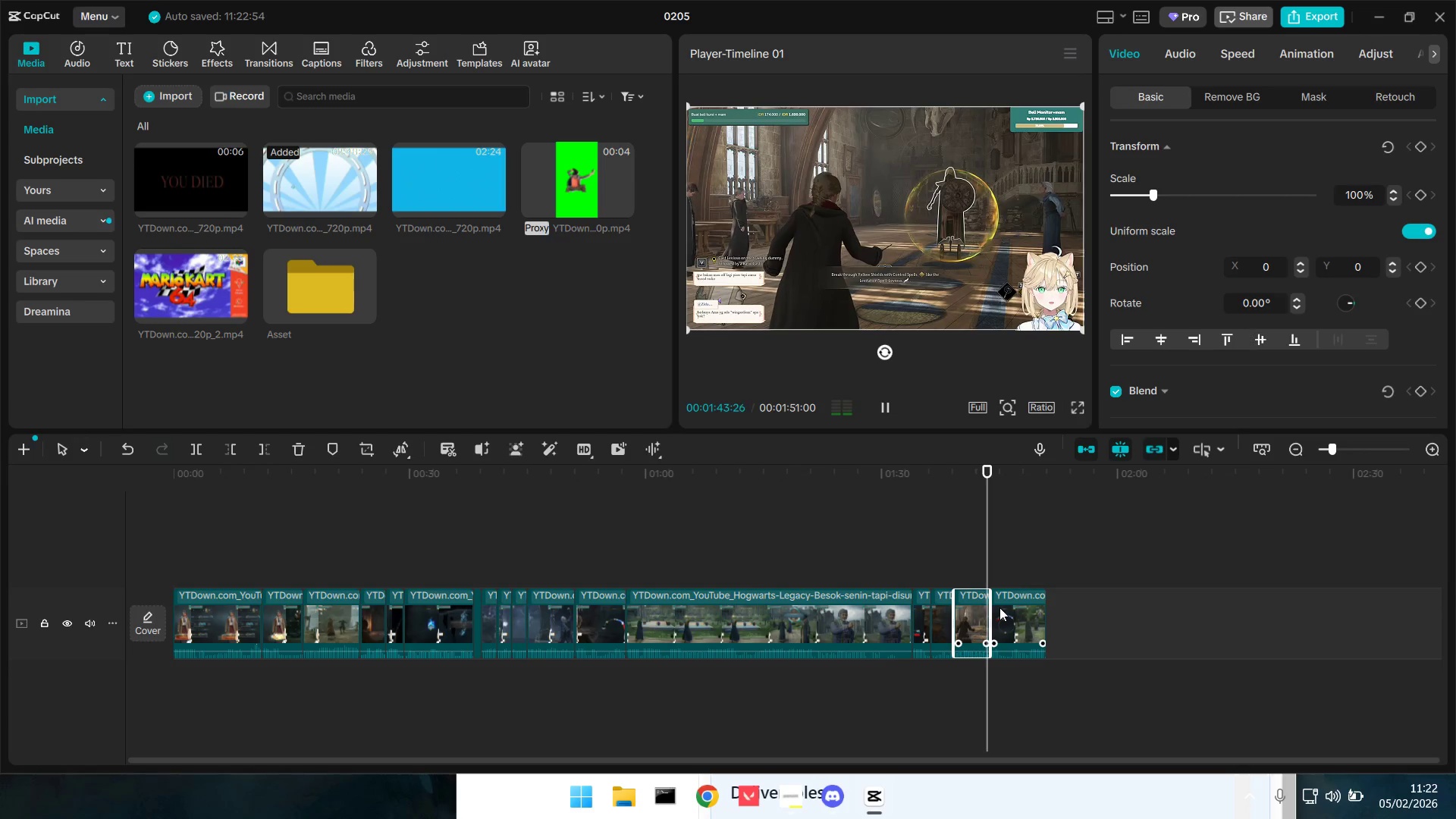 
wait(5.44)
 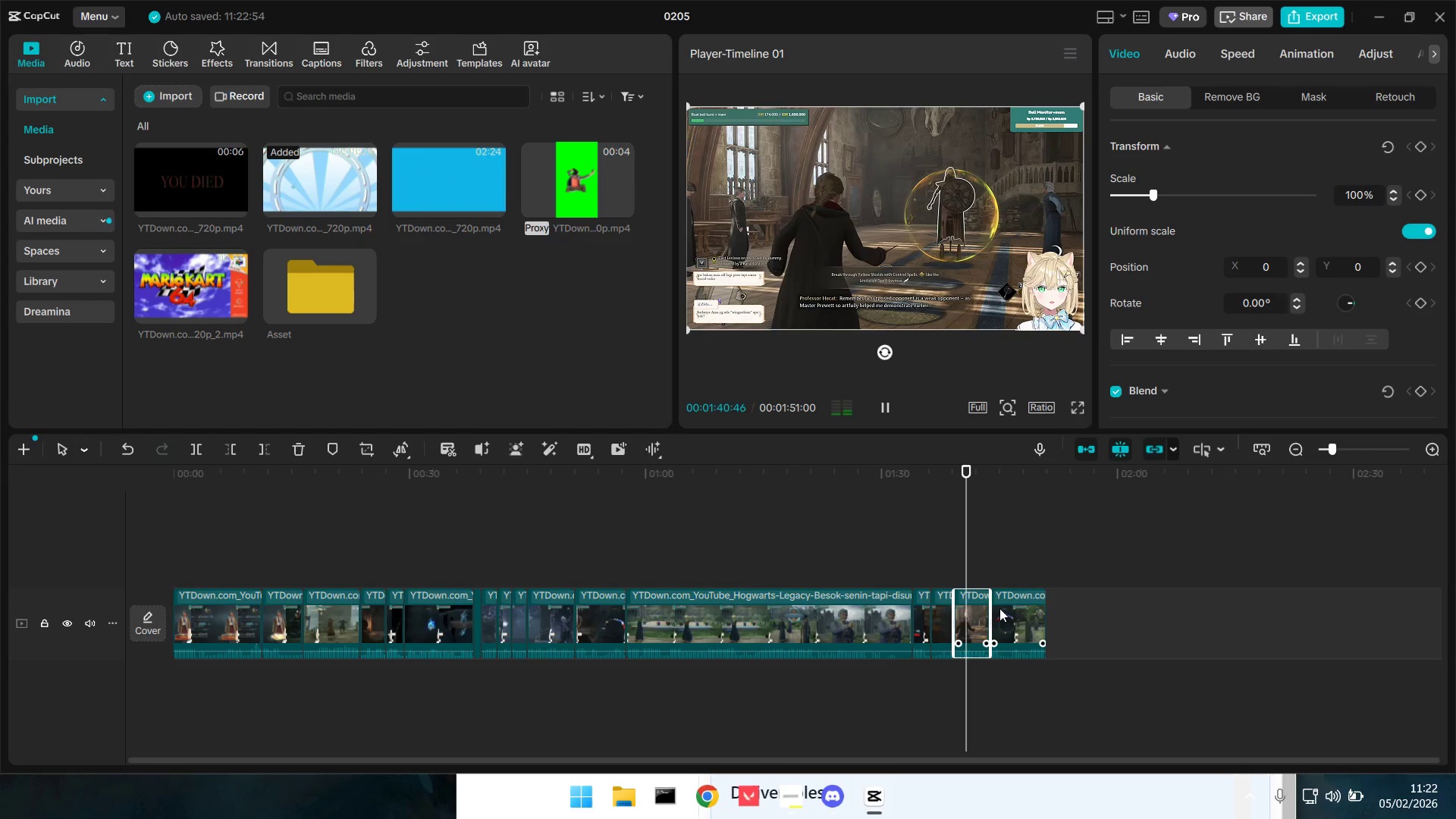 
left_click([974, 607])
 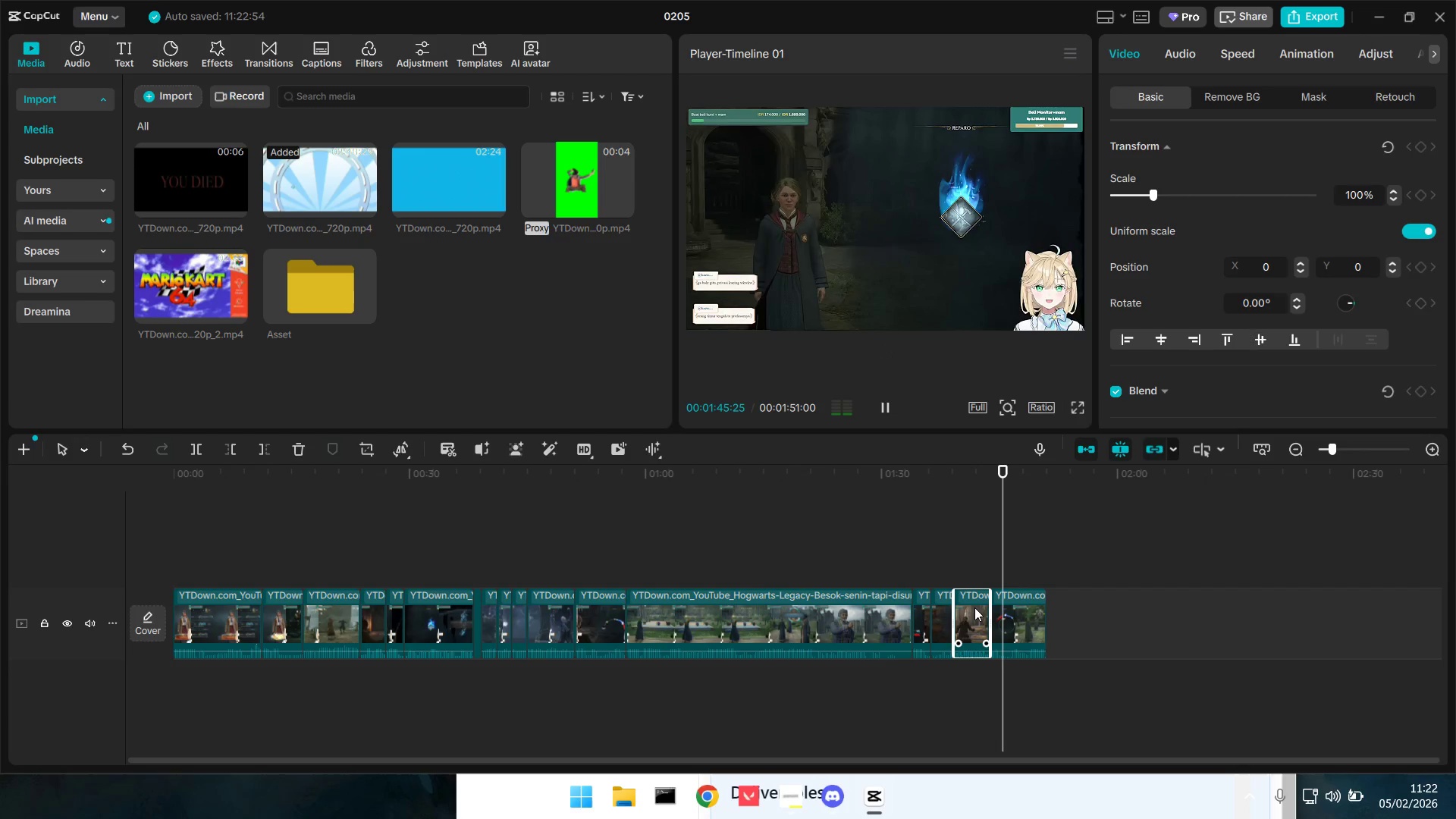 
key(Backspace)
 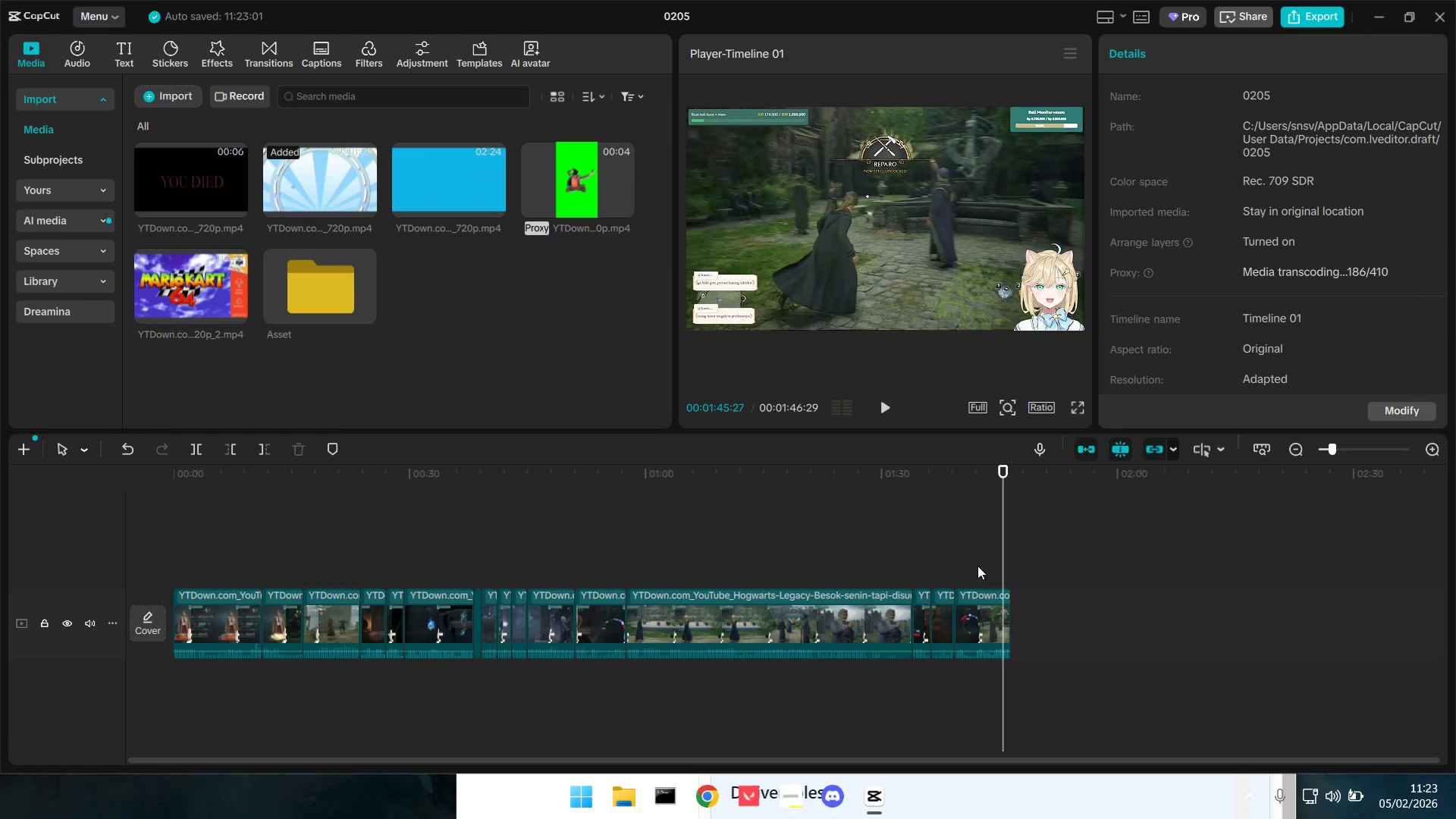 
left_click([962, 572])
 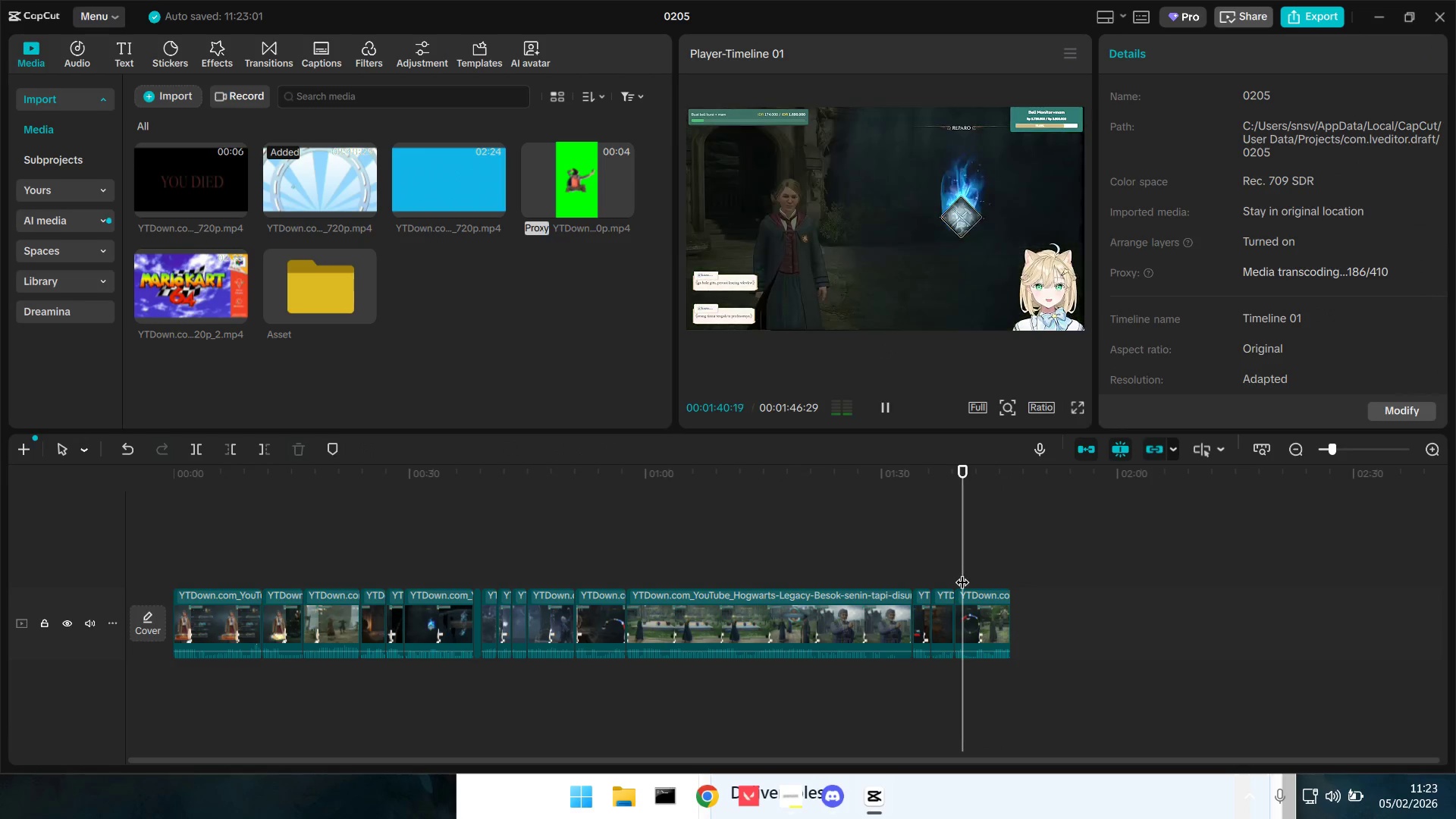 
key(Space)
 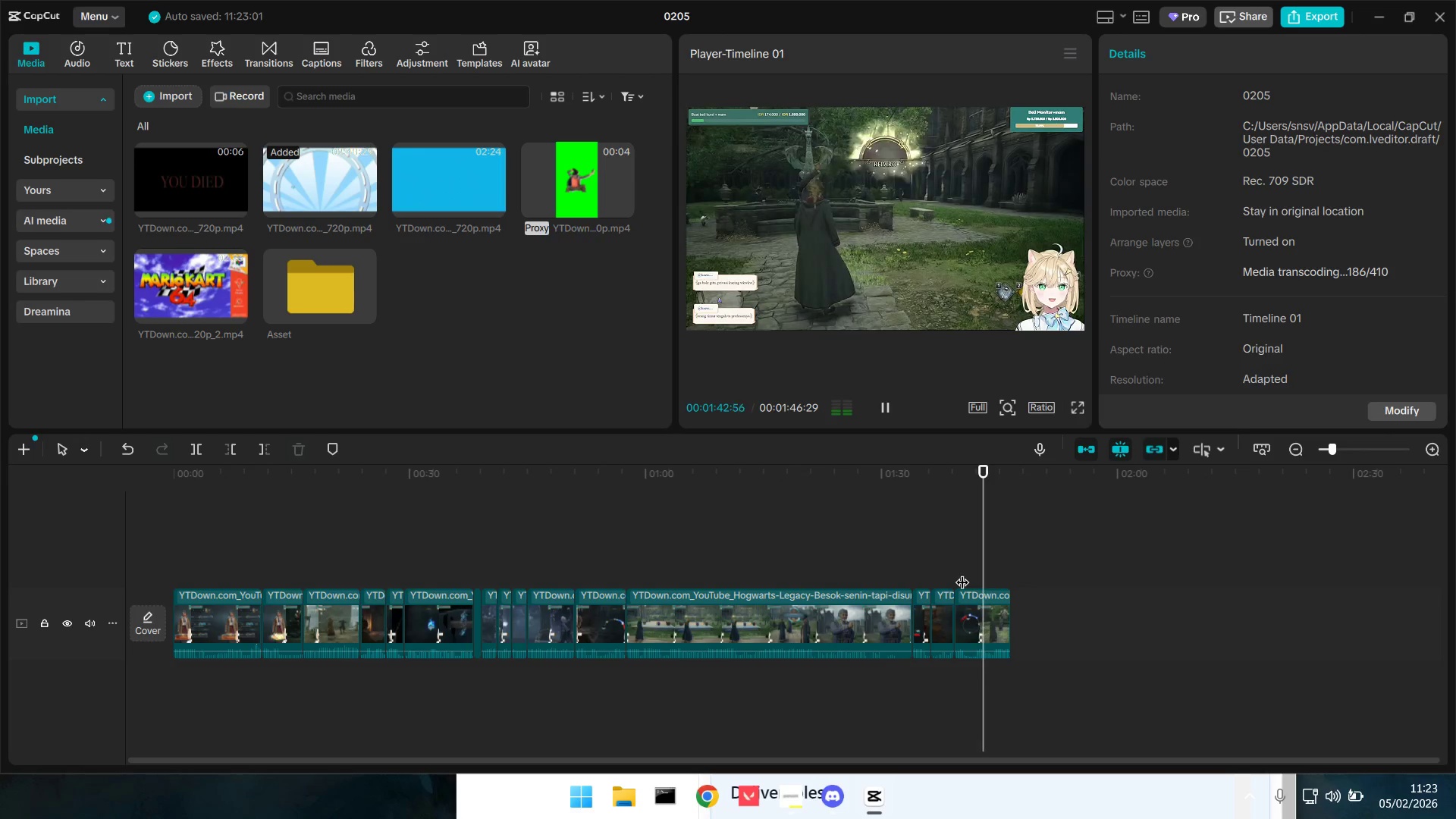 
key(Space)
 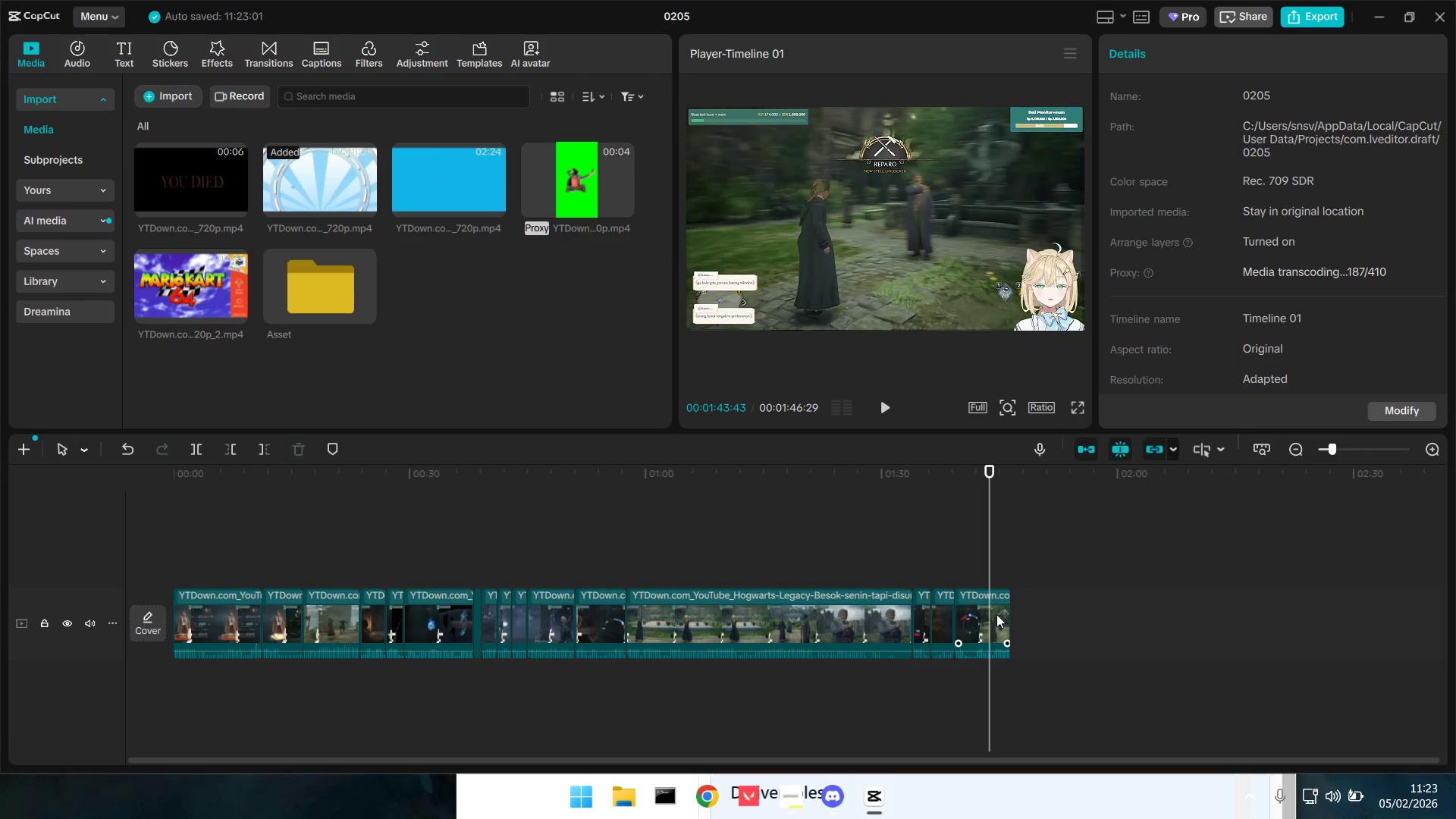 
left_click([996, 614])
 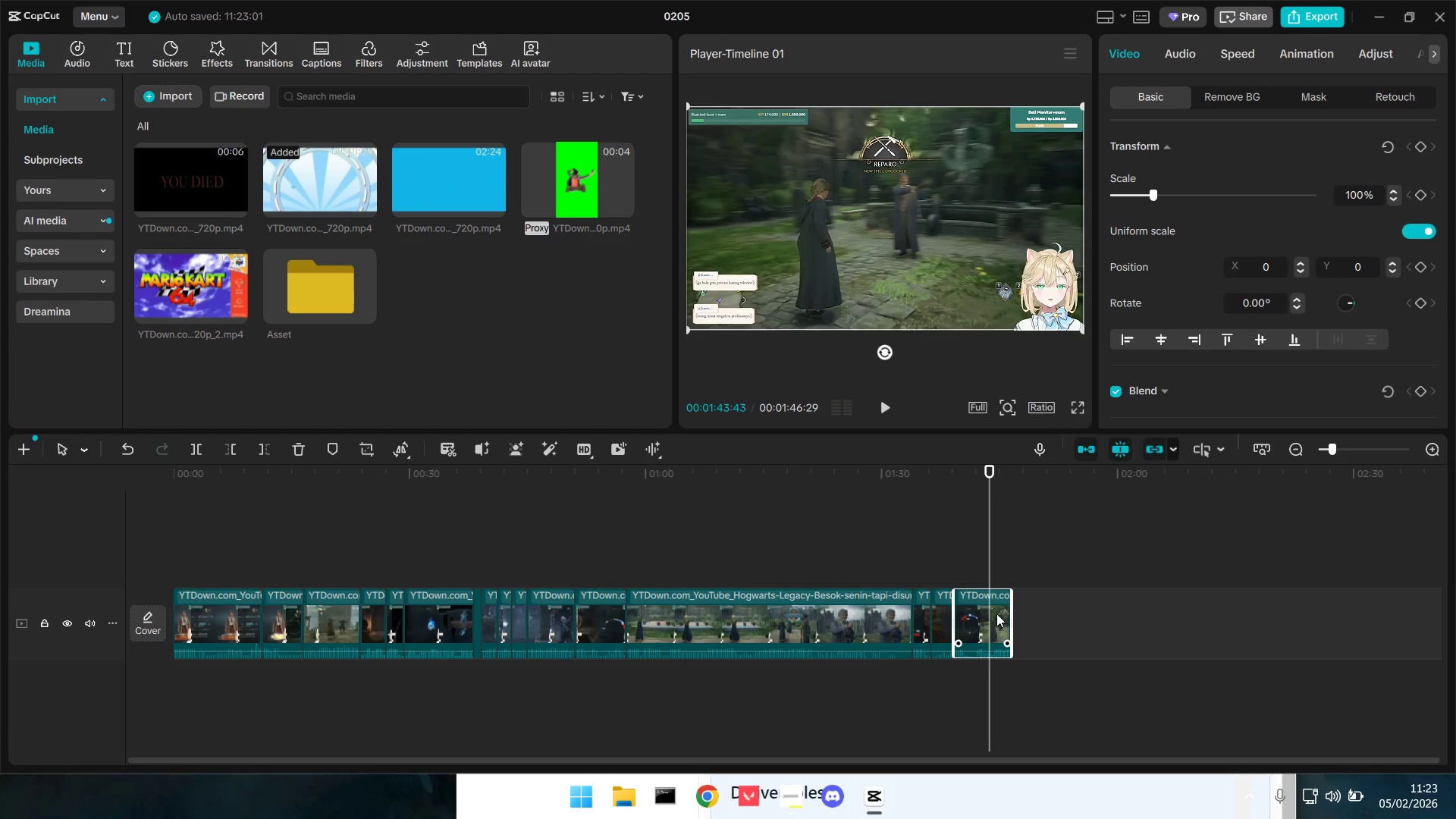 
key(Space)
 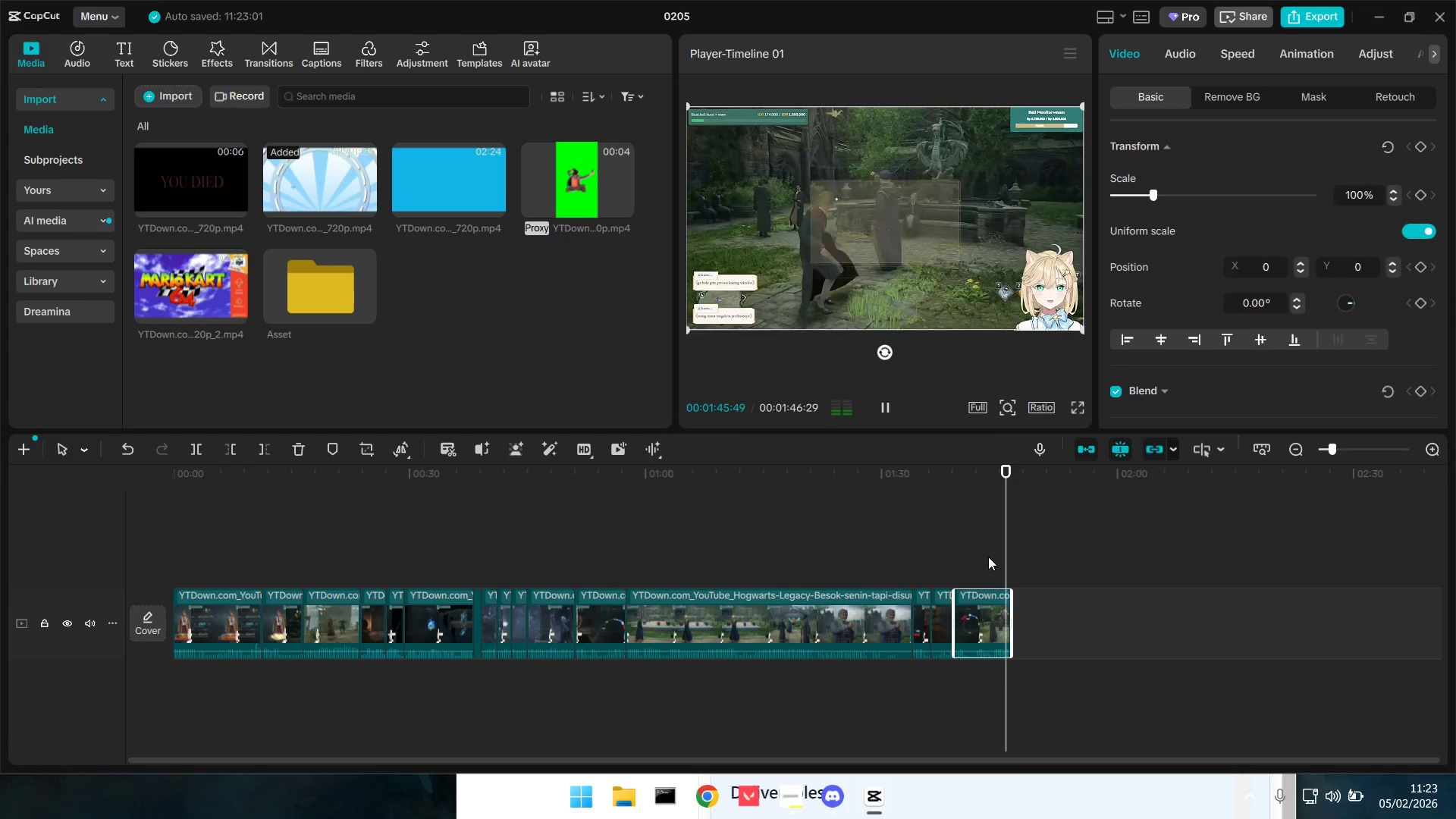 
left_click([988, 557])
 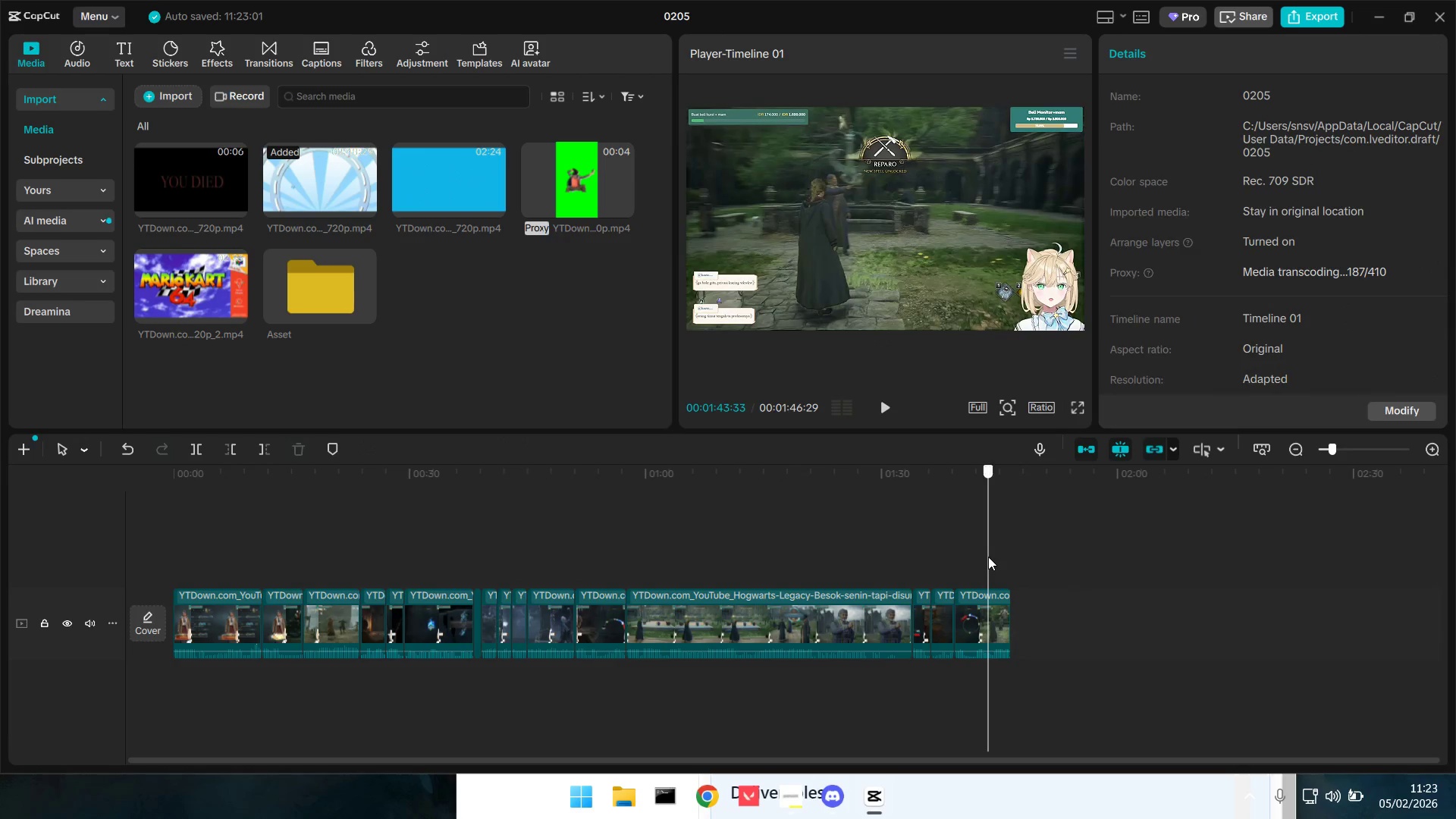 
double_click([988, 557])
 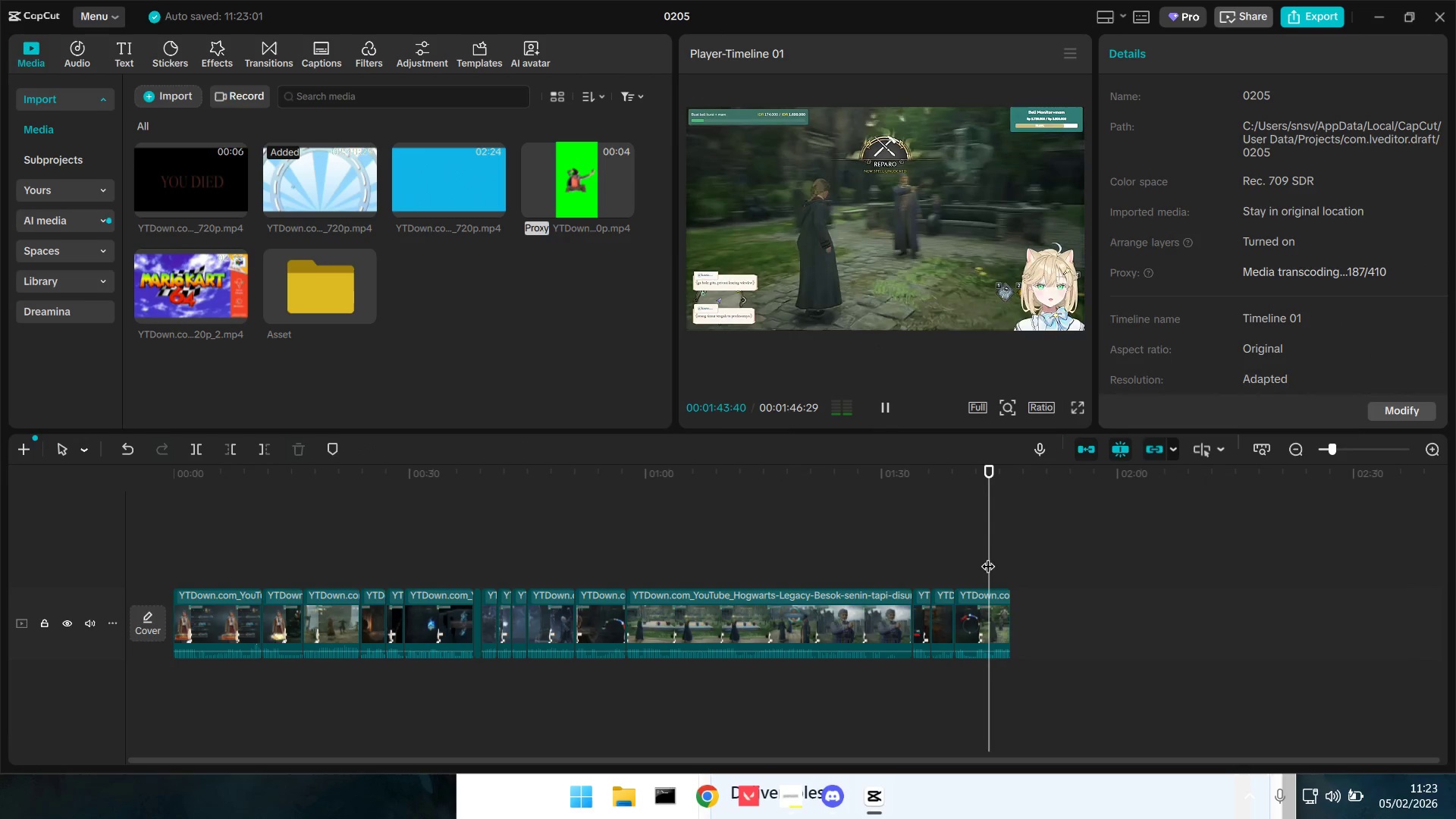 
key(Space)
 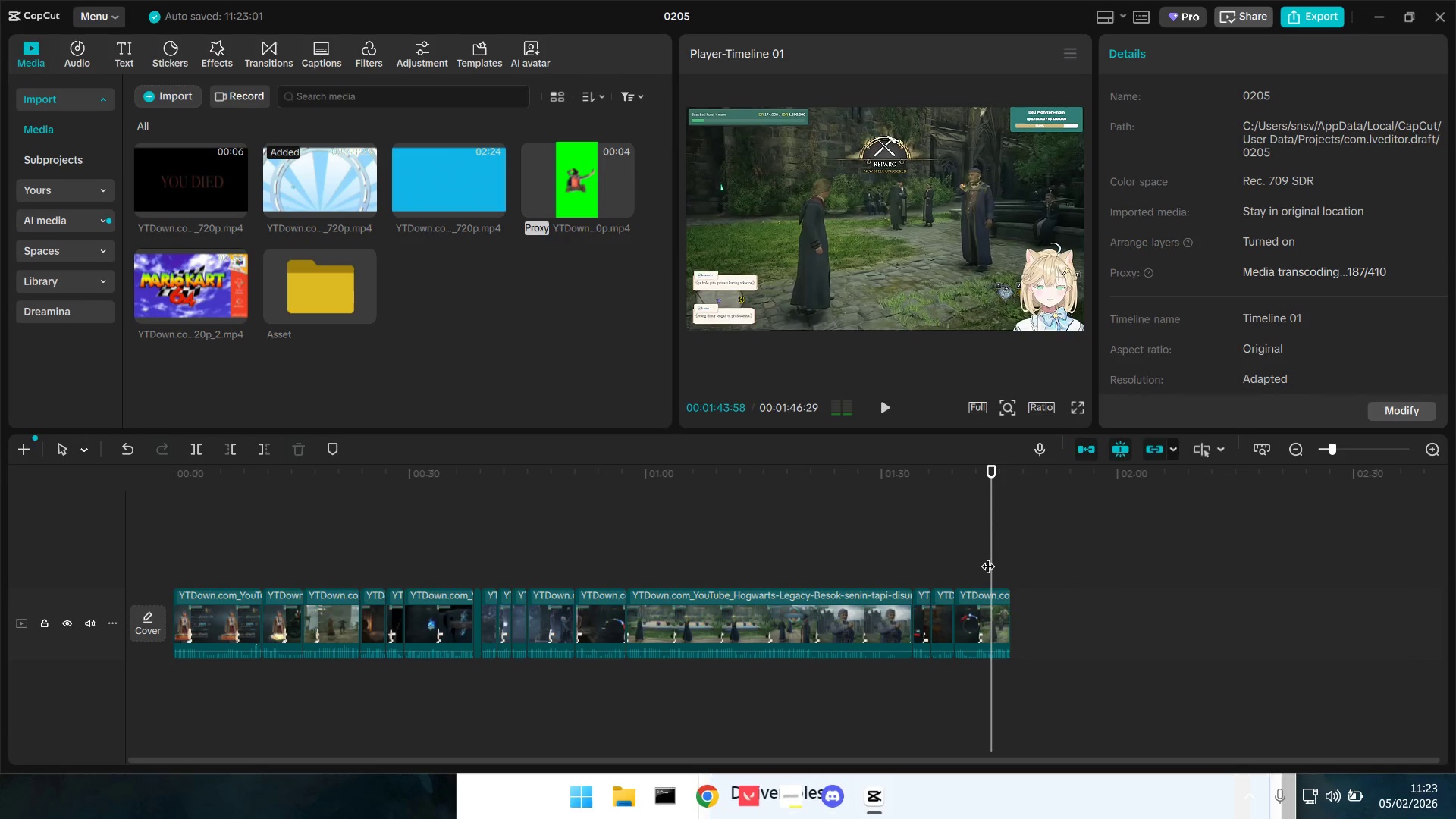 
key(Space)
 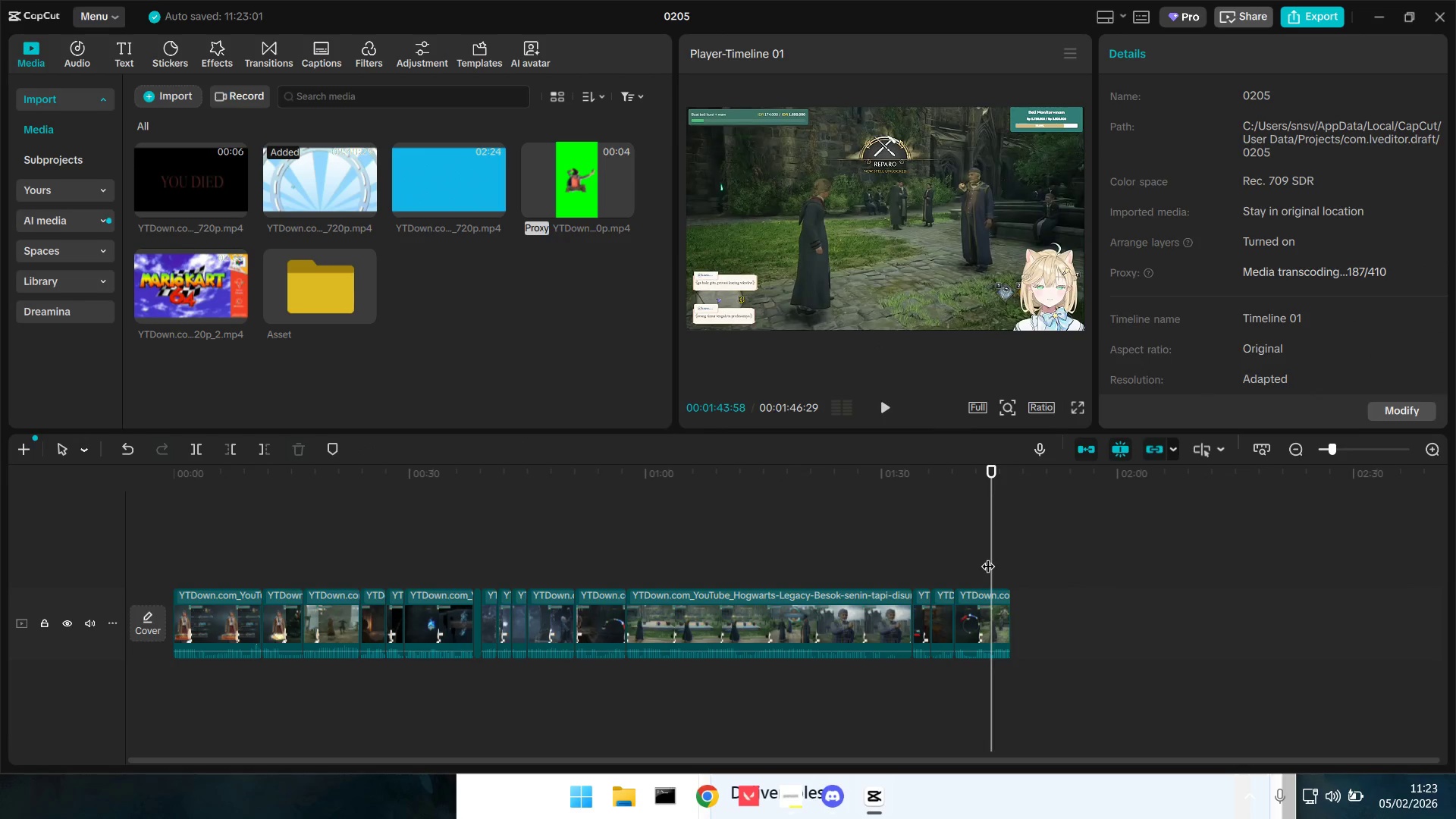 
key(Space)
 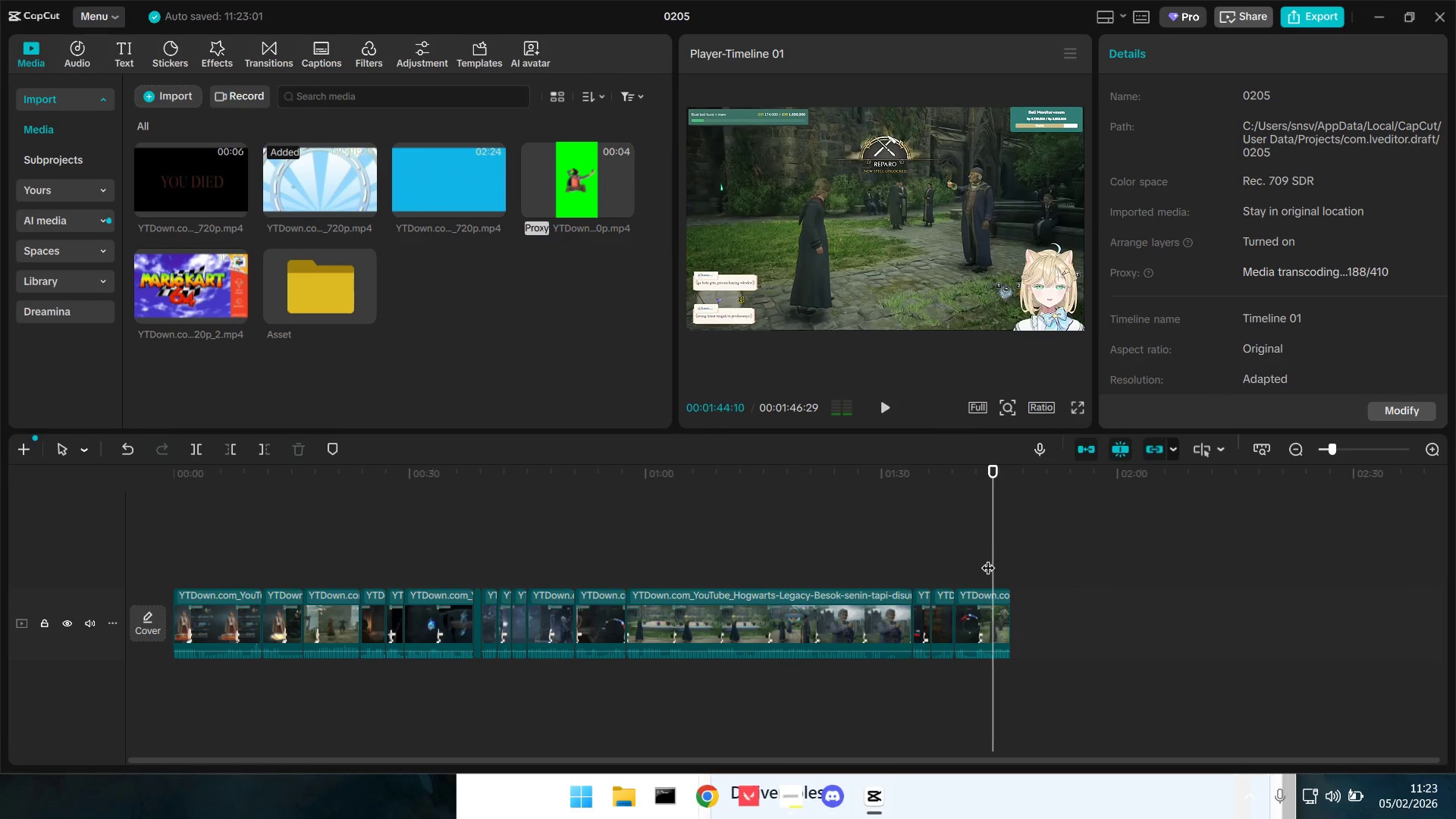 
key(Space)
 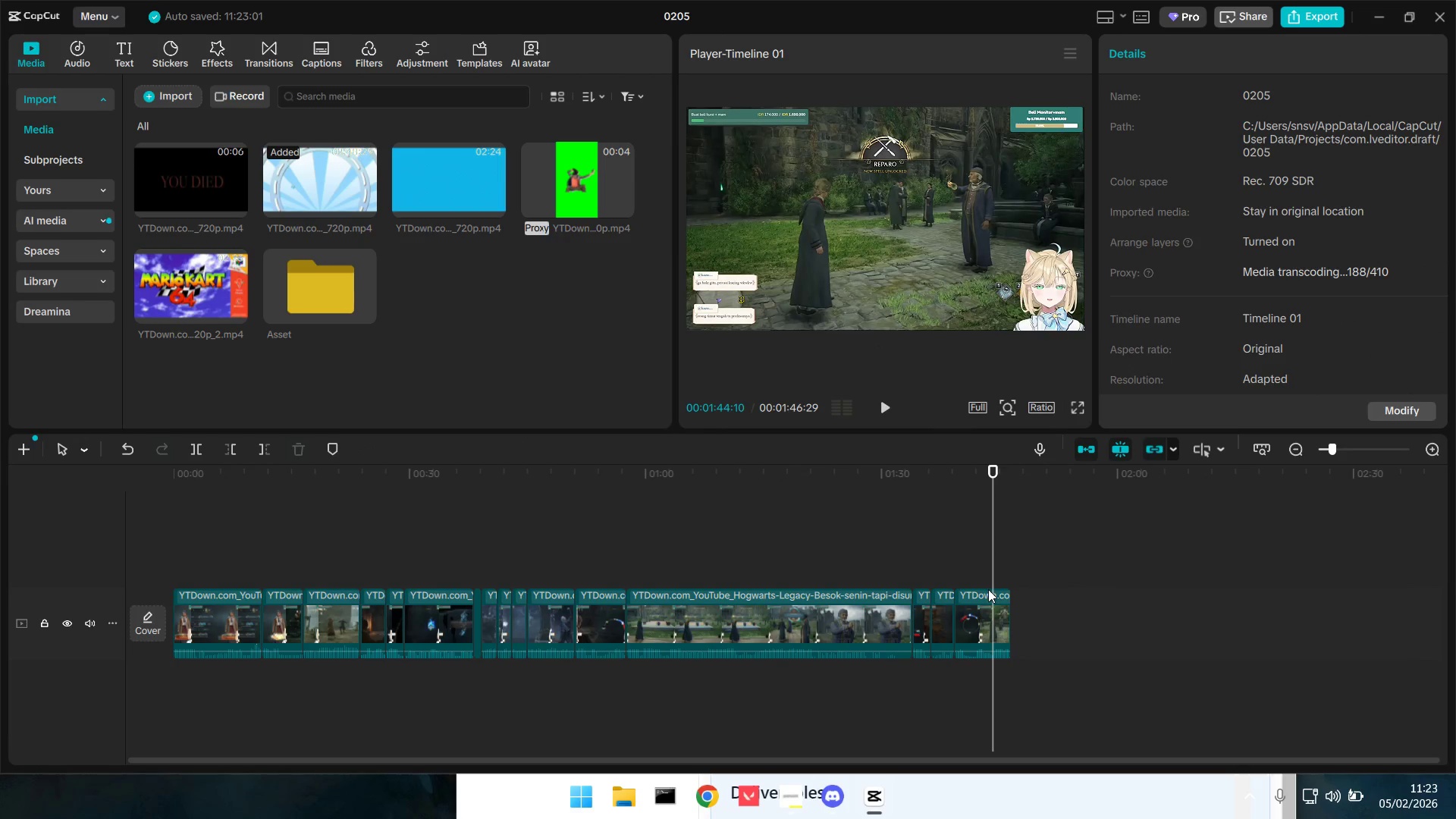 
key(W)
 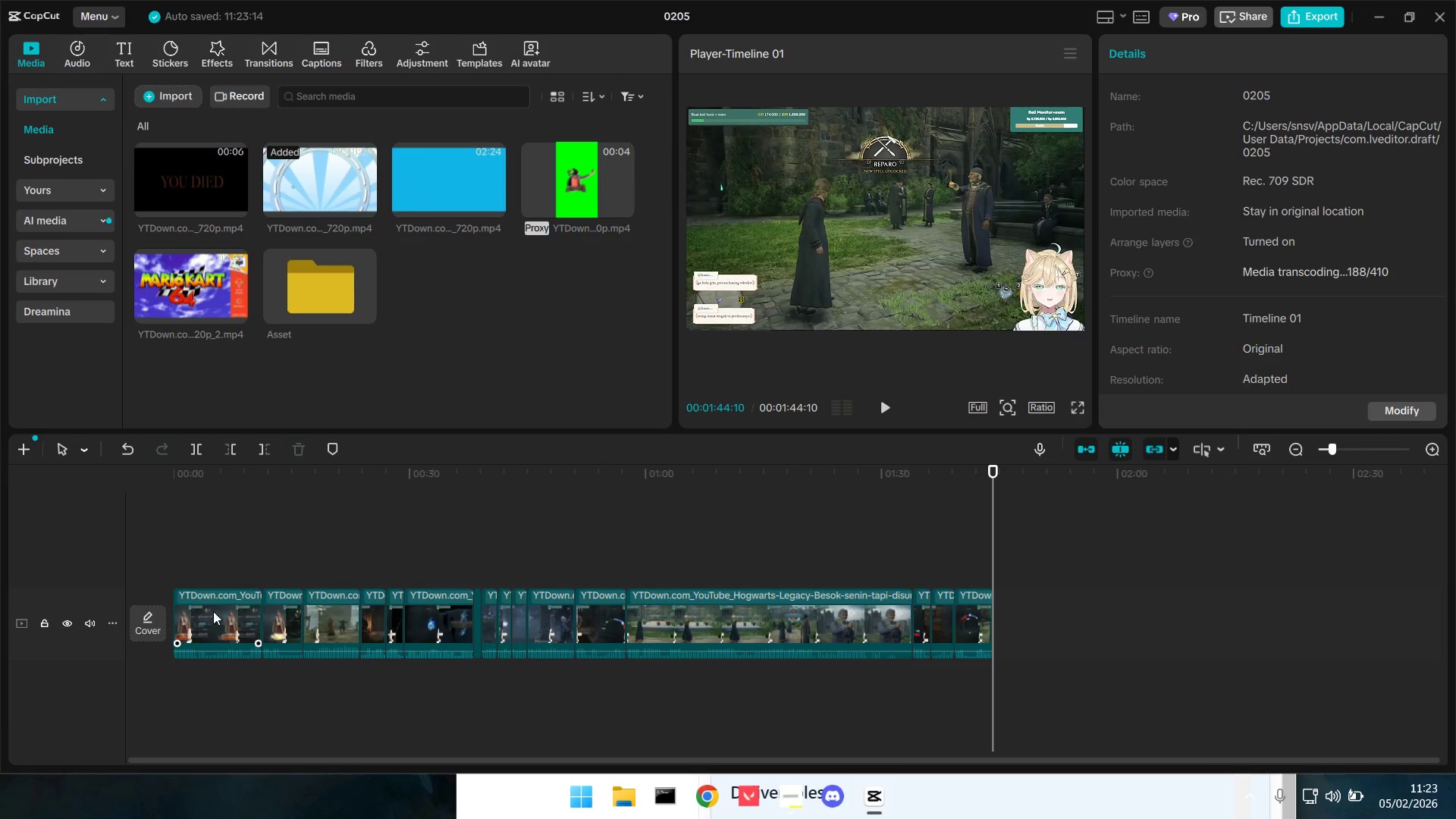 
left_click([190, 548])
 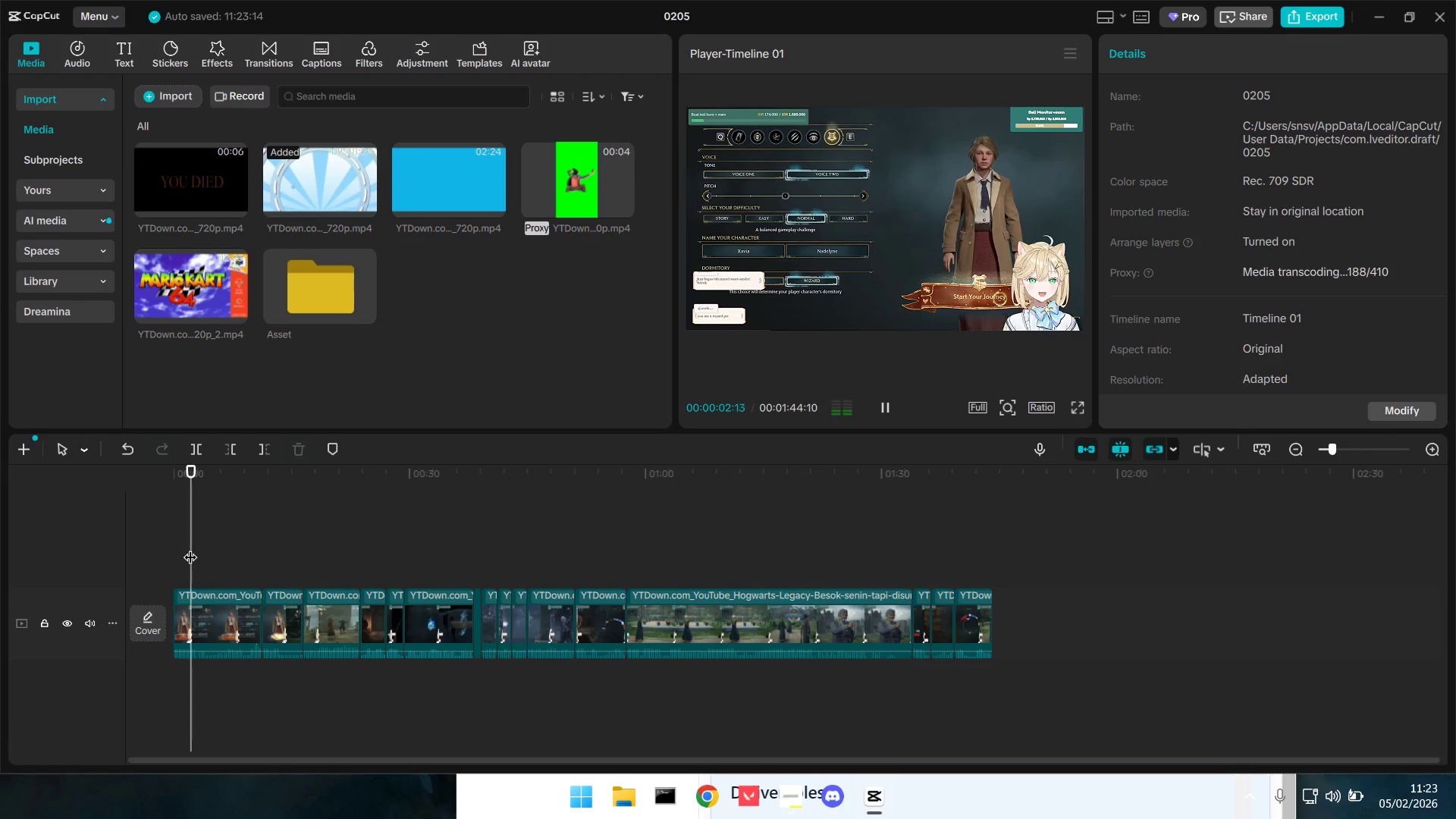 
key(Space)
 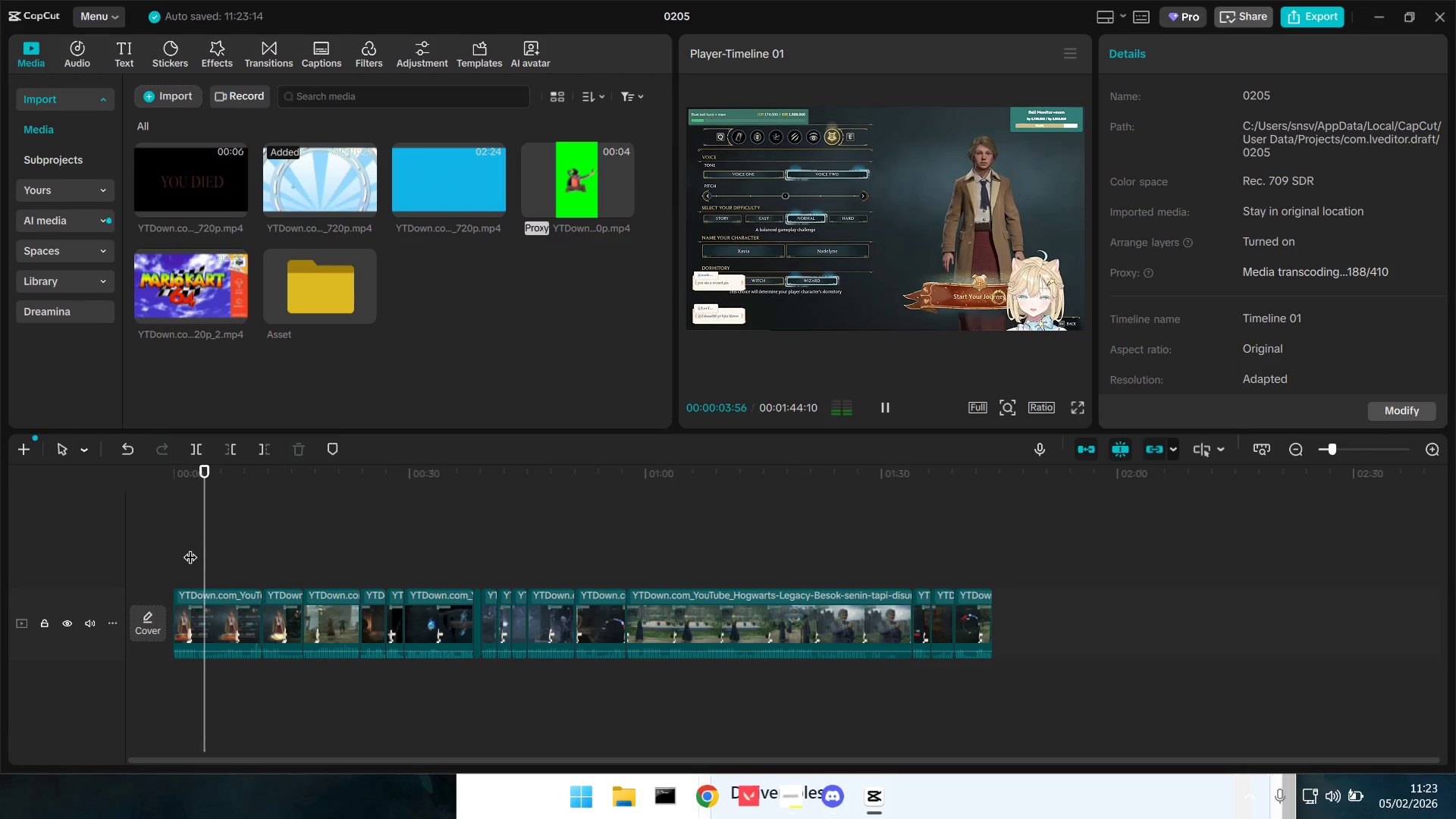 
key(Space)
 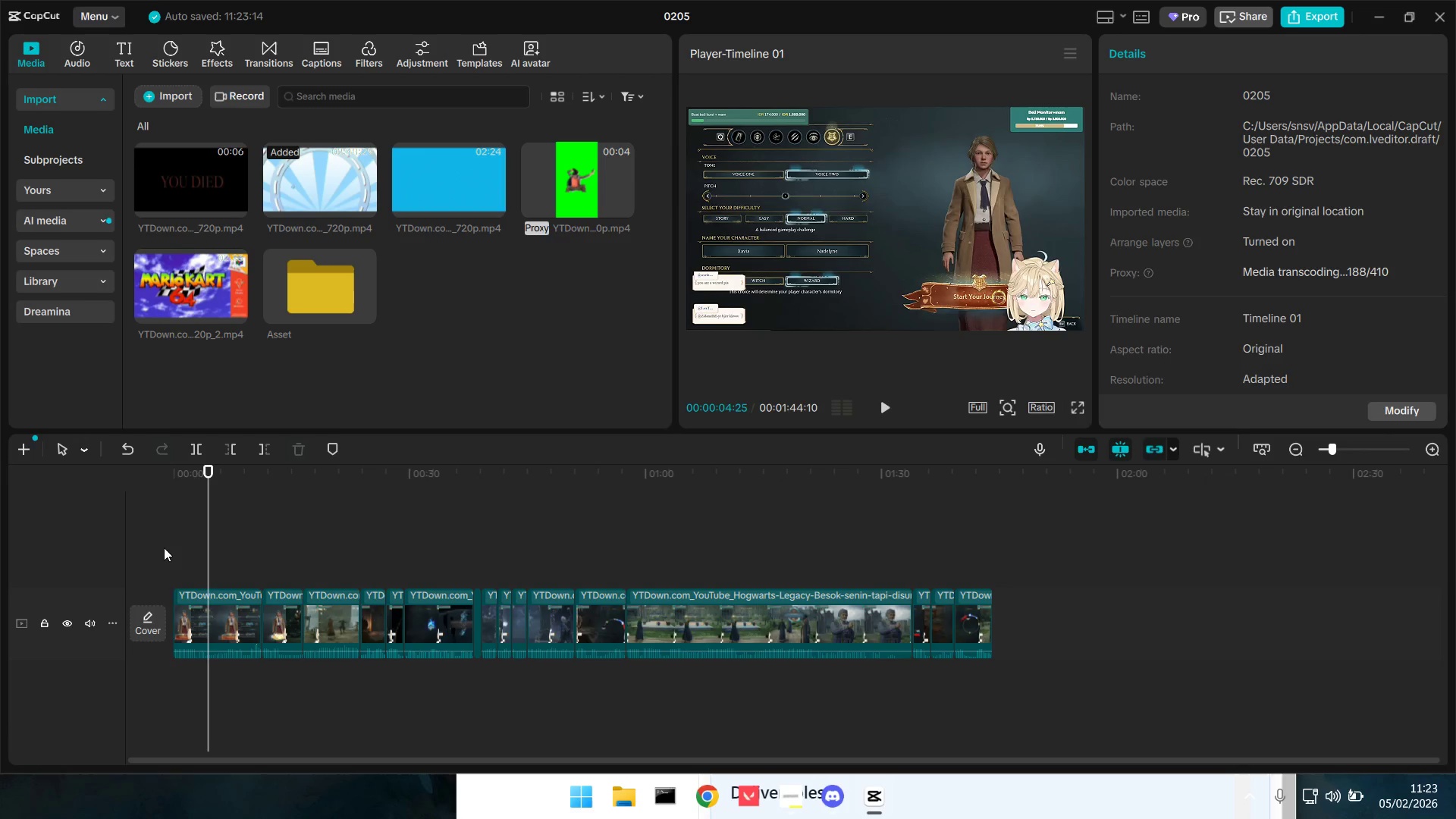 
left_click([164, 548])
 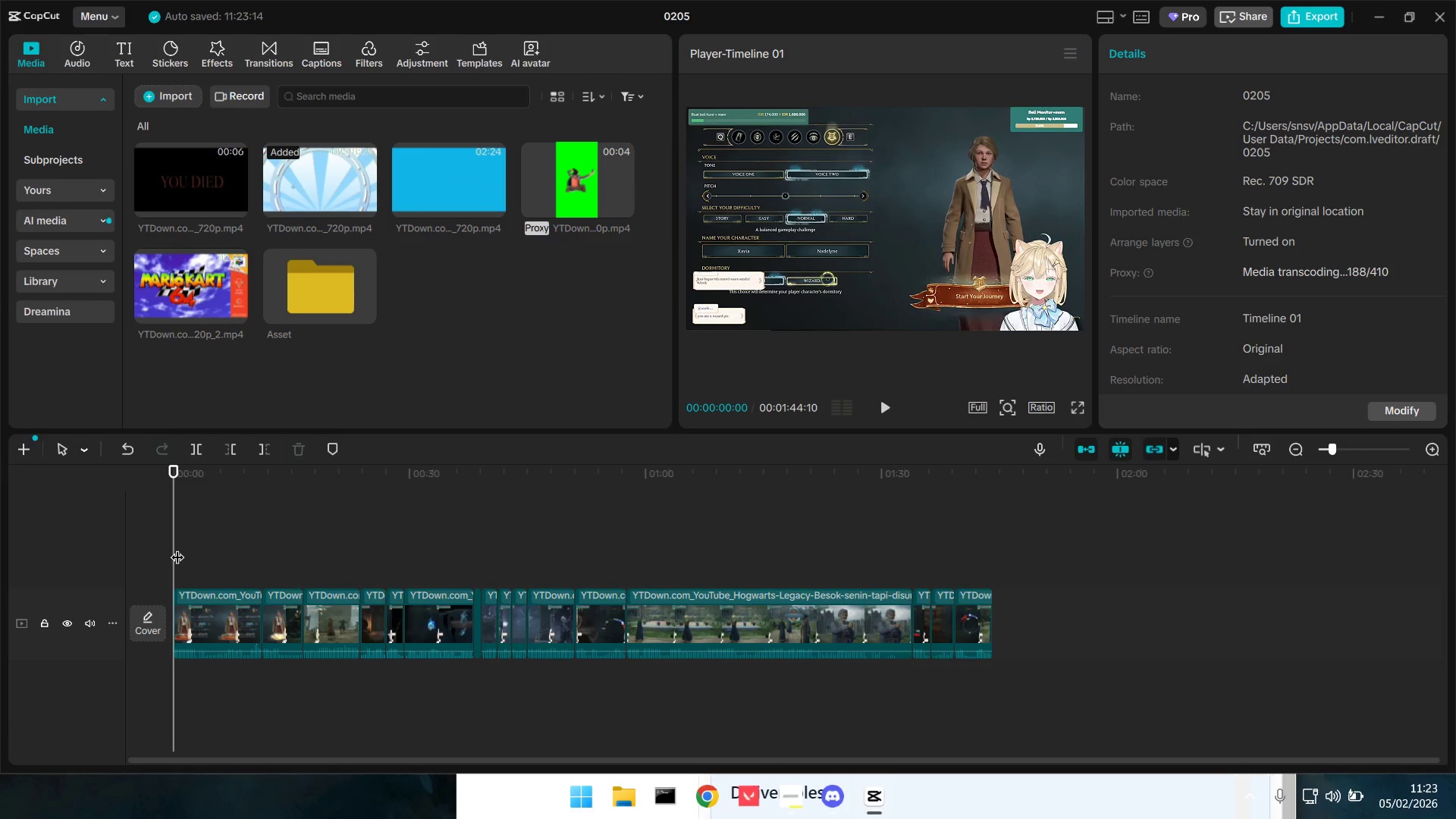 
key(Space)
 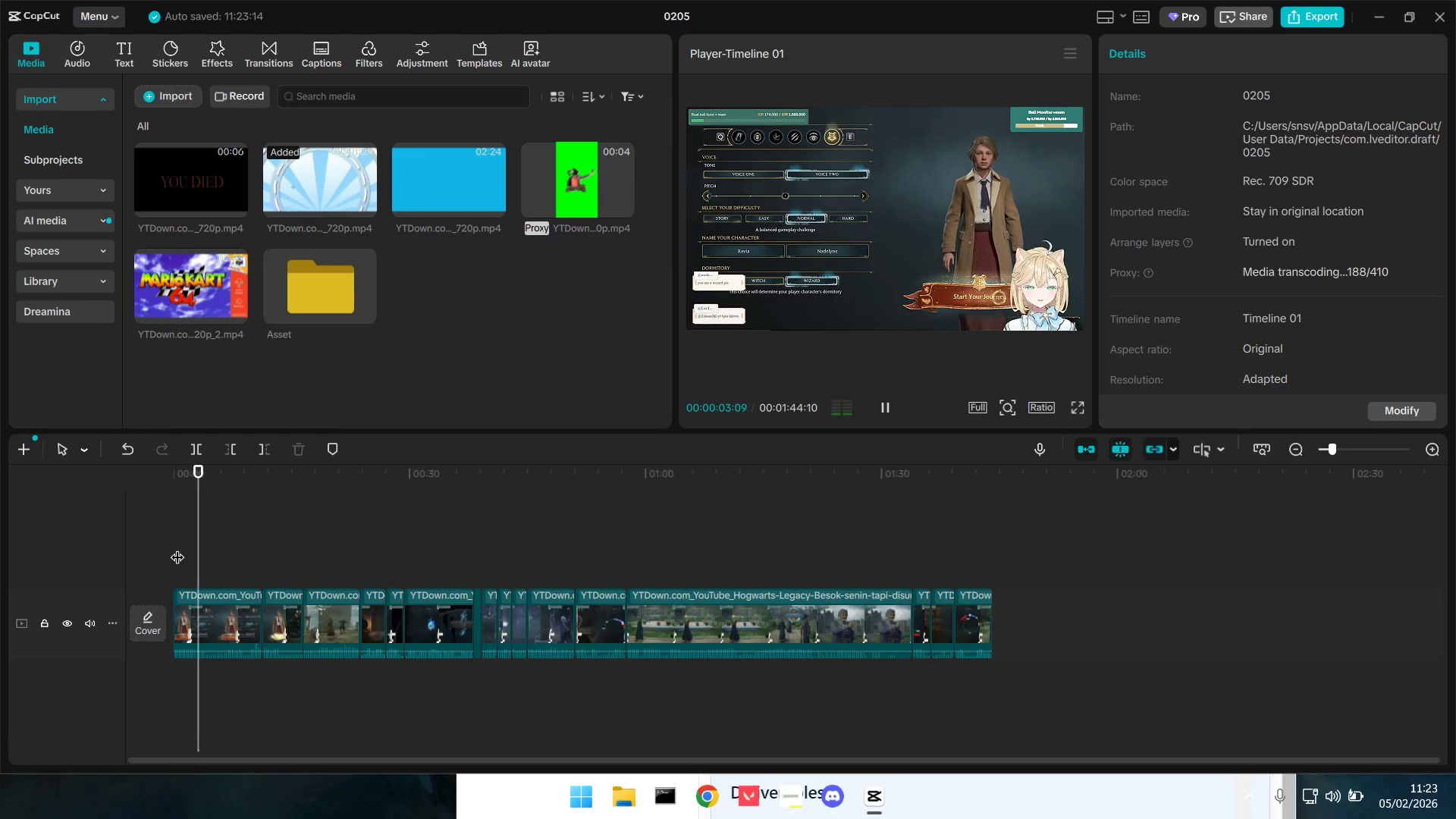 
key(Space)
 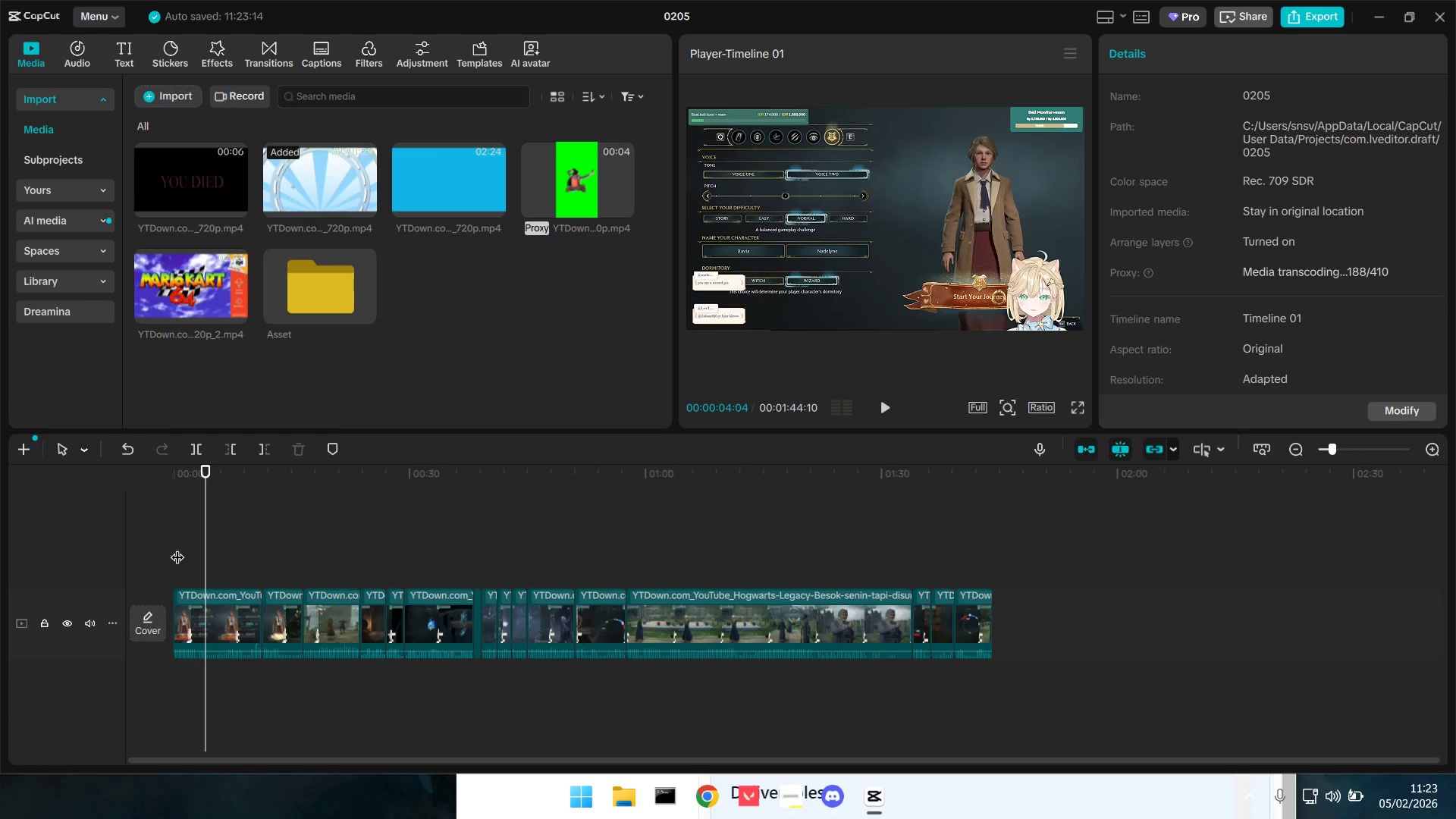 
key(Q)
 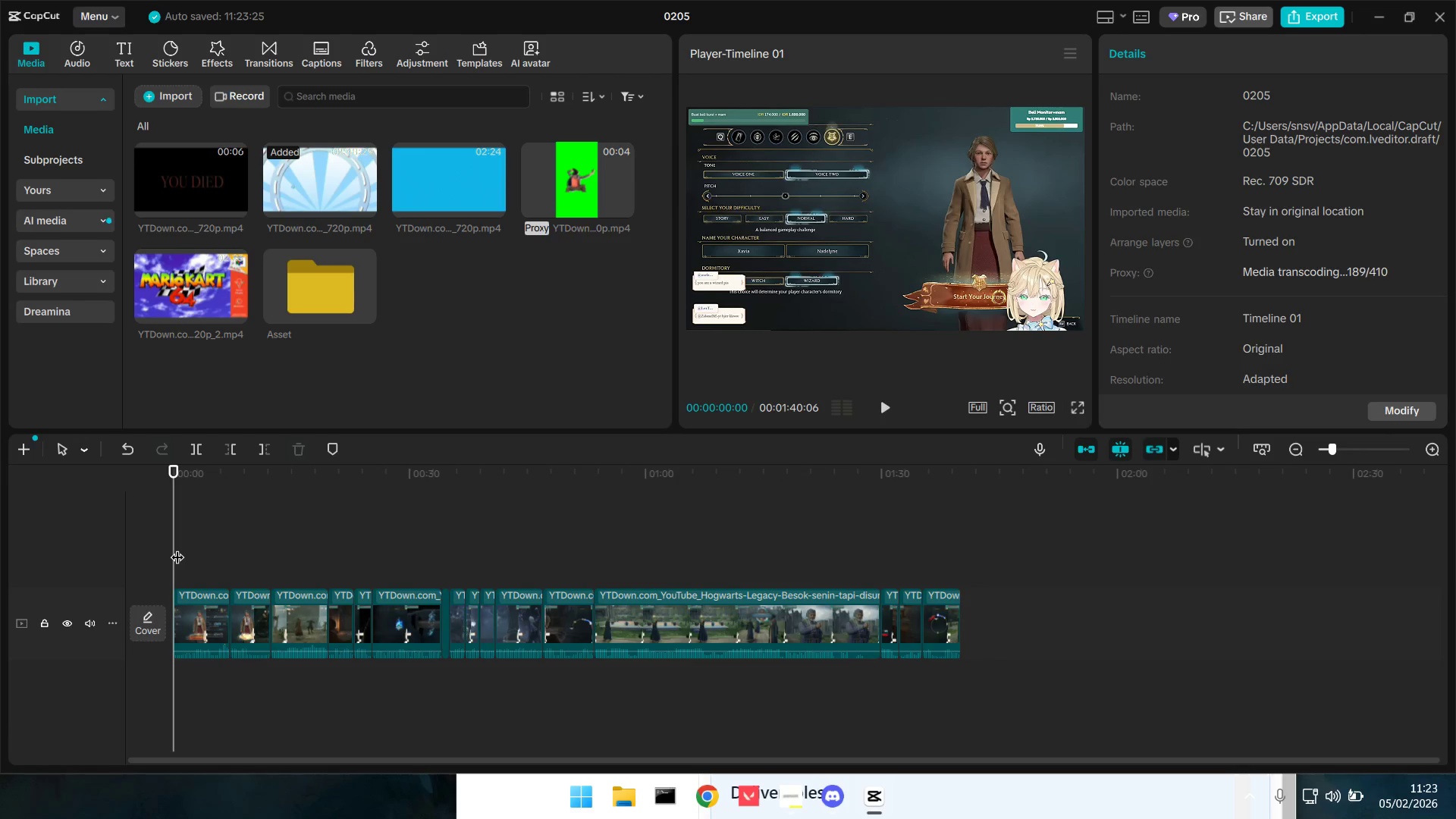 
key(Space)
 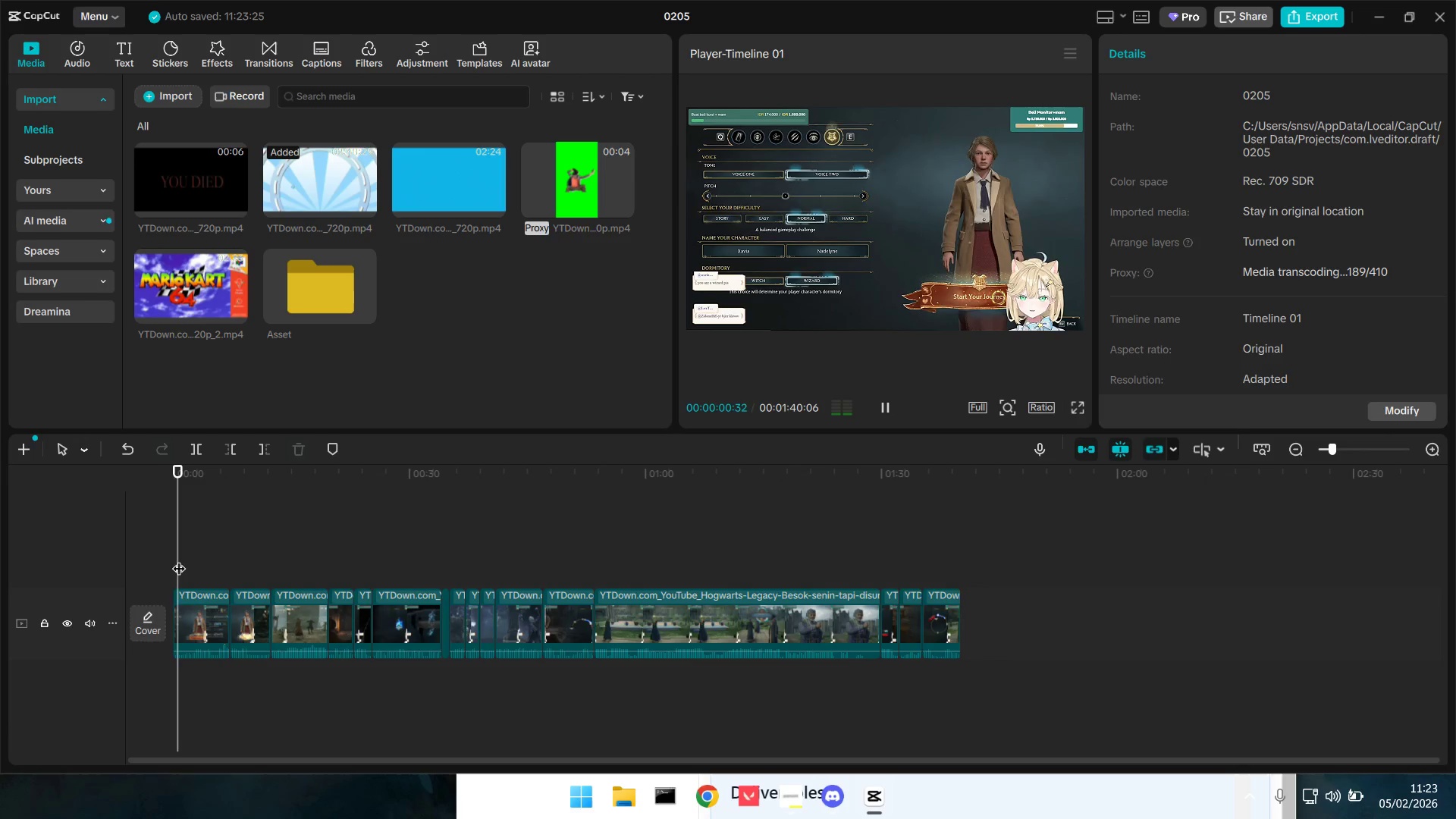 
hold_key(key=ControlLeft, duration=1.36)
scroll: coordinate [228, 650], scroll_direction: up, amount: 9.0
 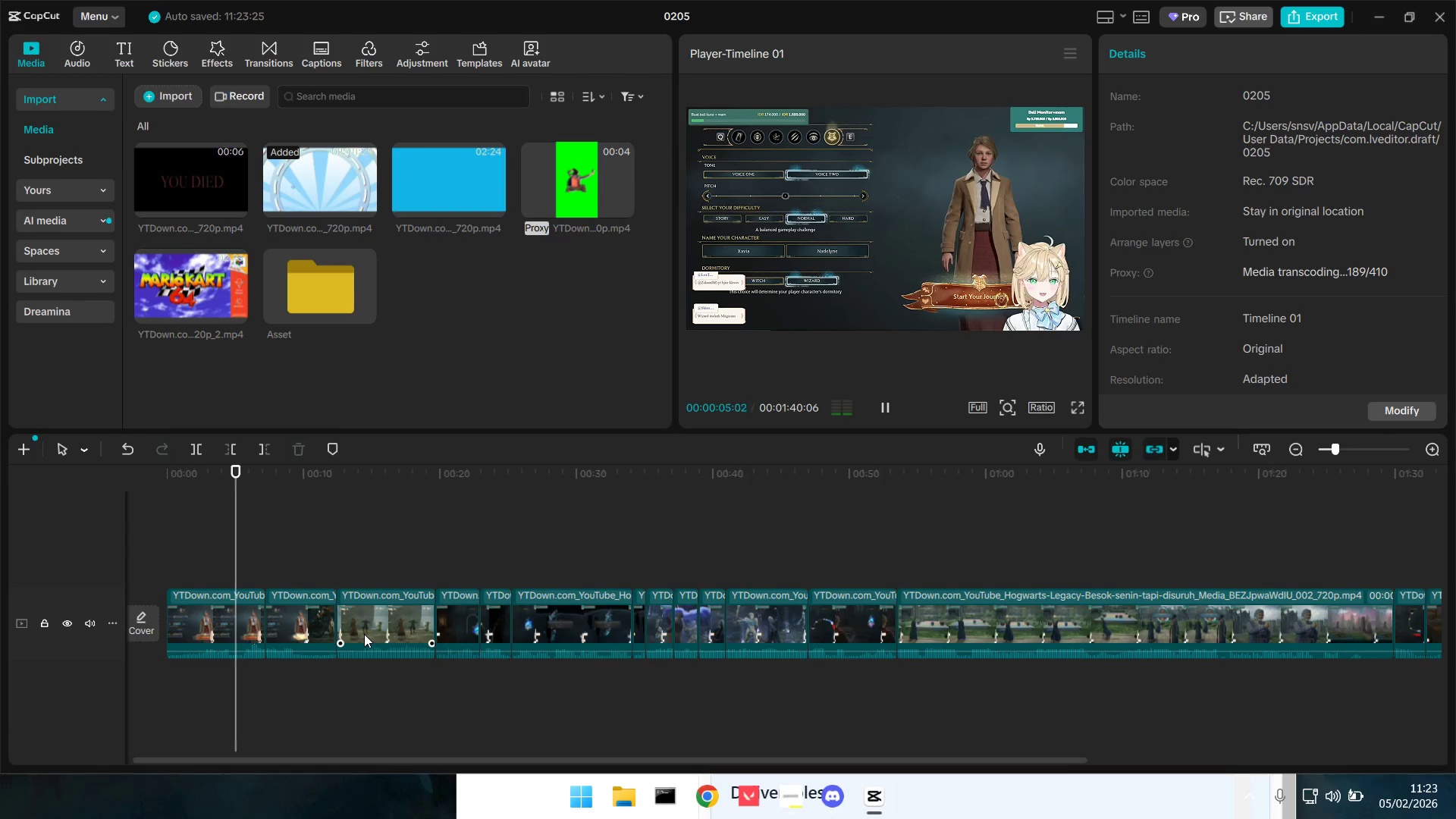 
wait(7.94)
 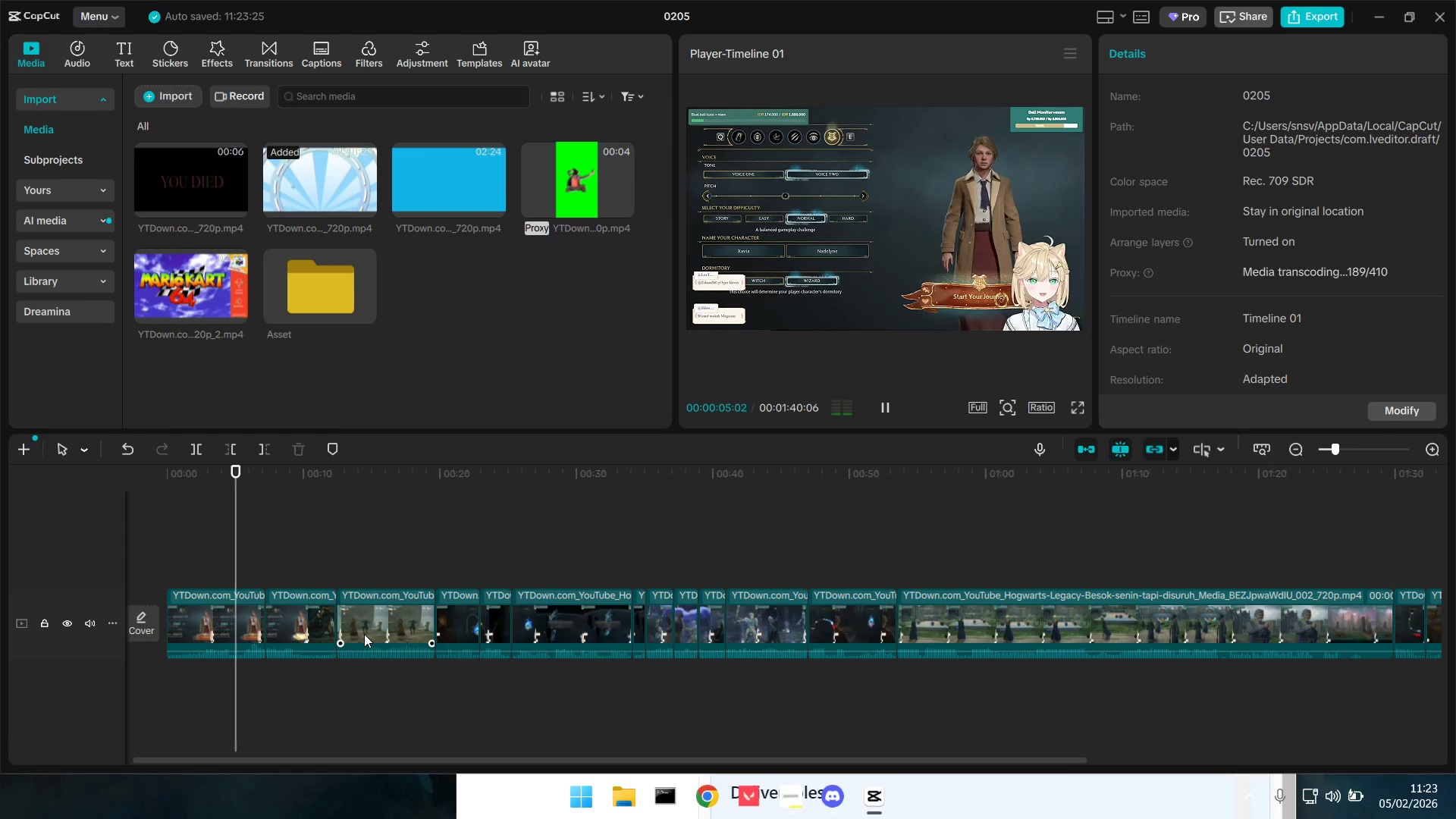 
left_click([286, 568])
 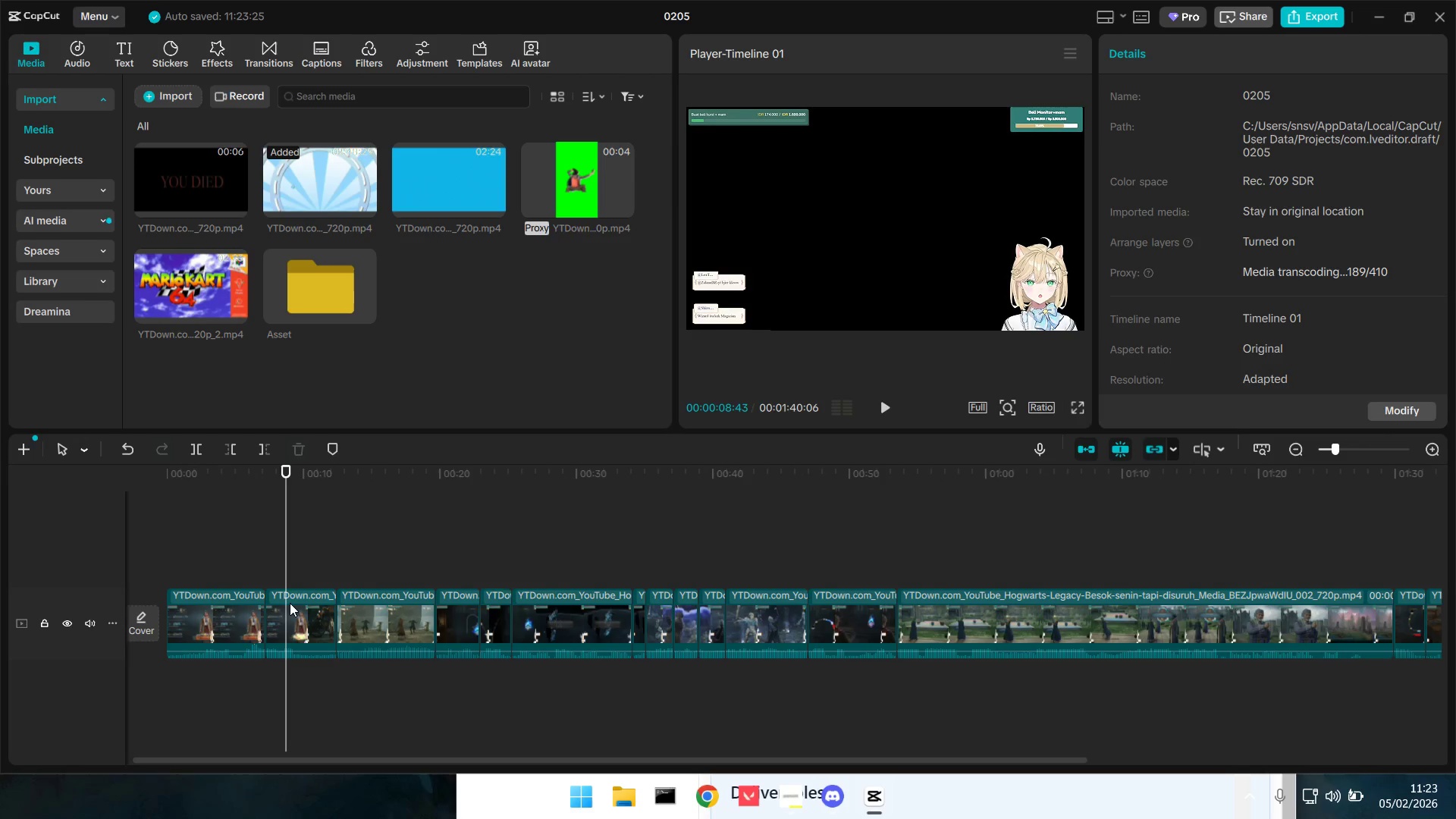 
double_click([290, 604])
 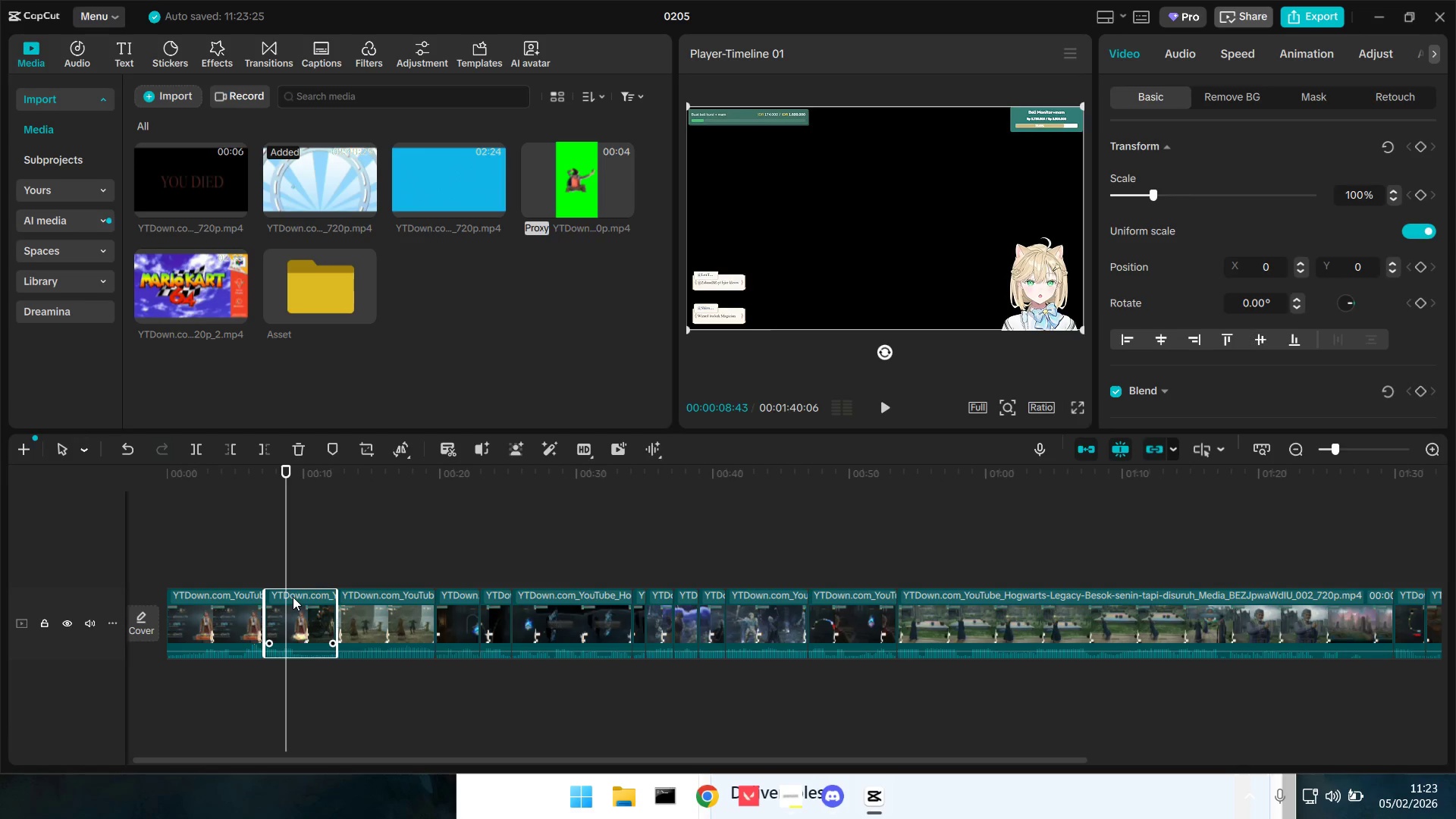 
key(Backspace)
 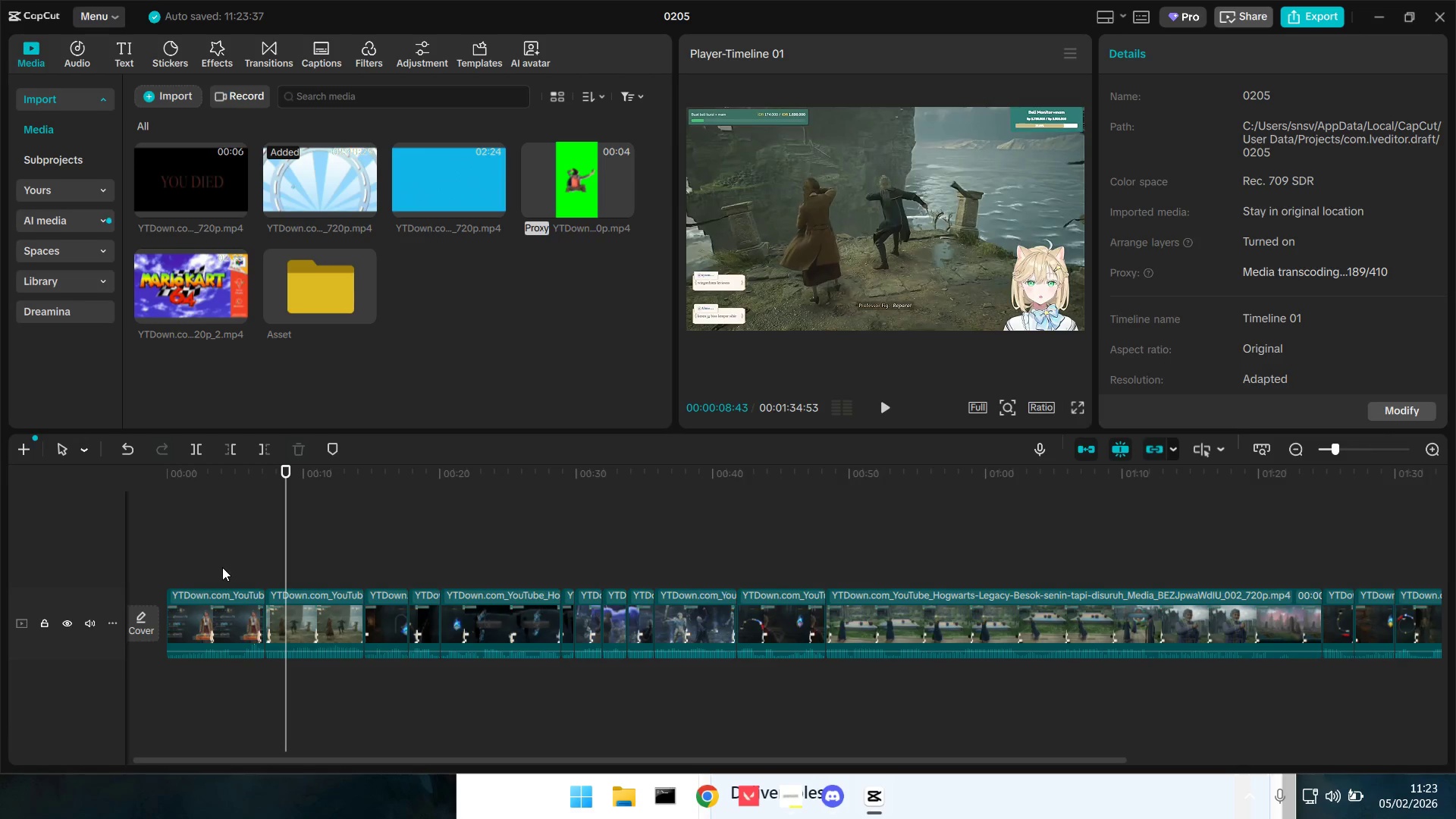 
key(Space)
 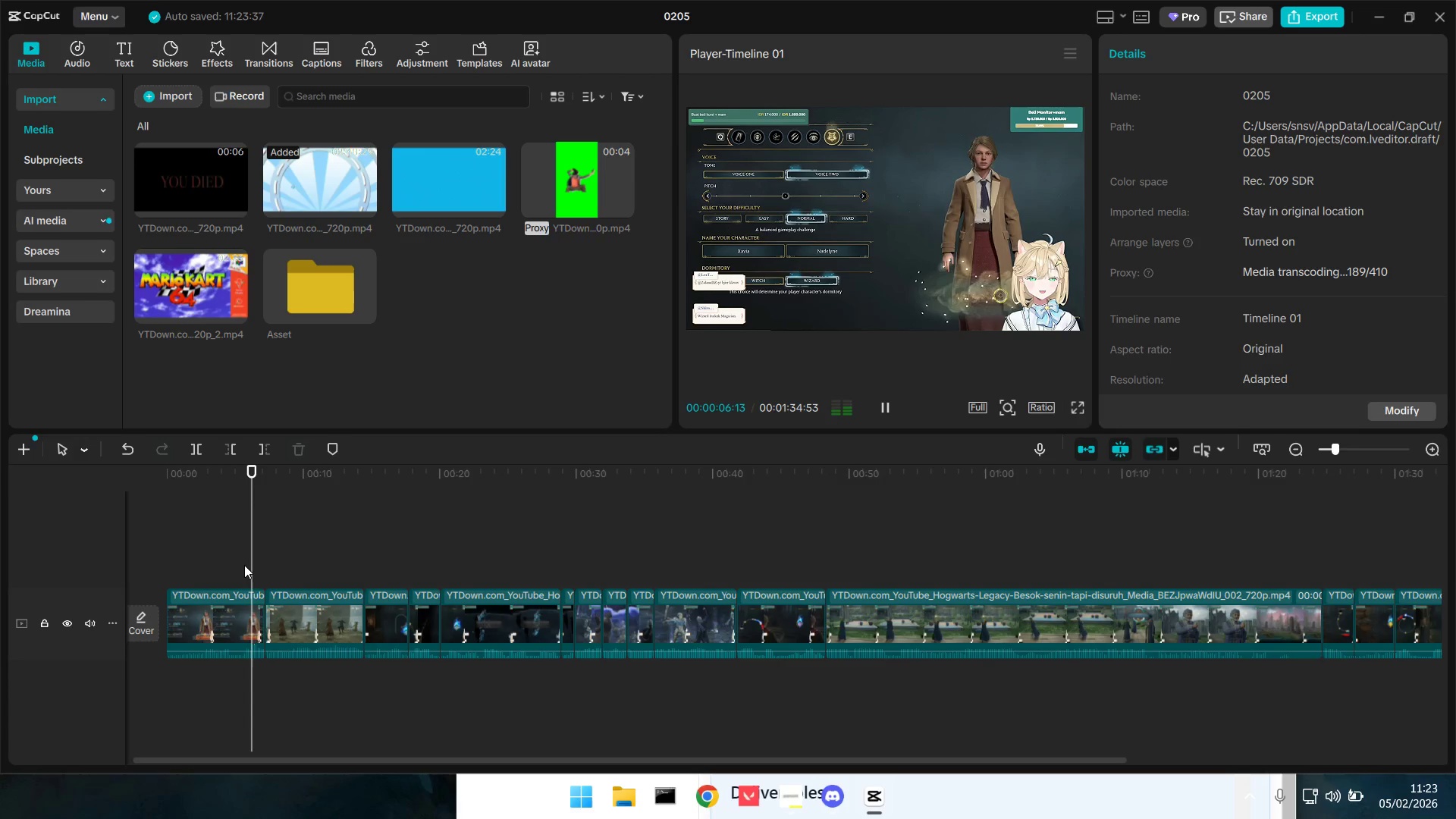 
key(Space)
 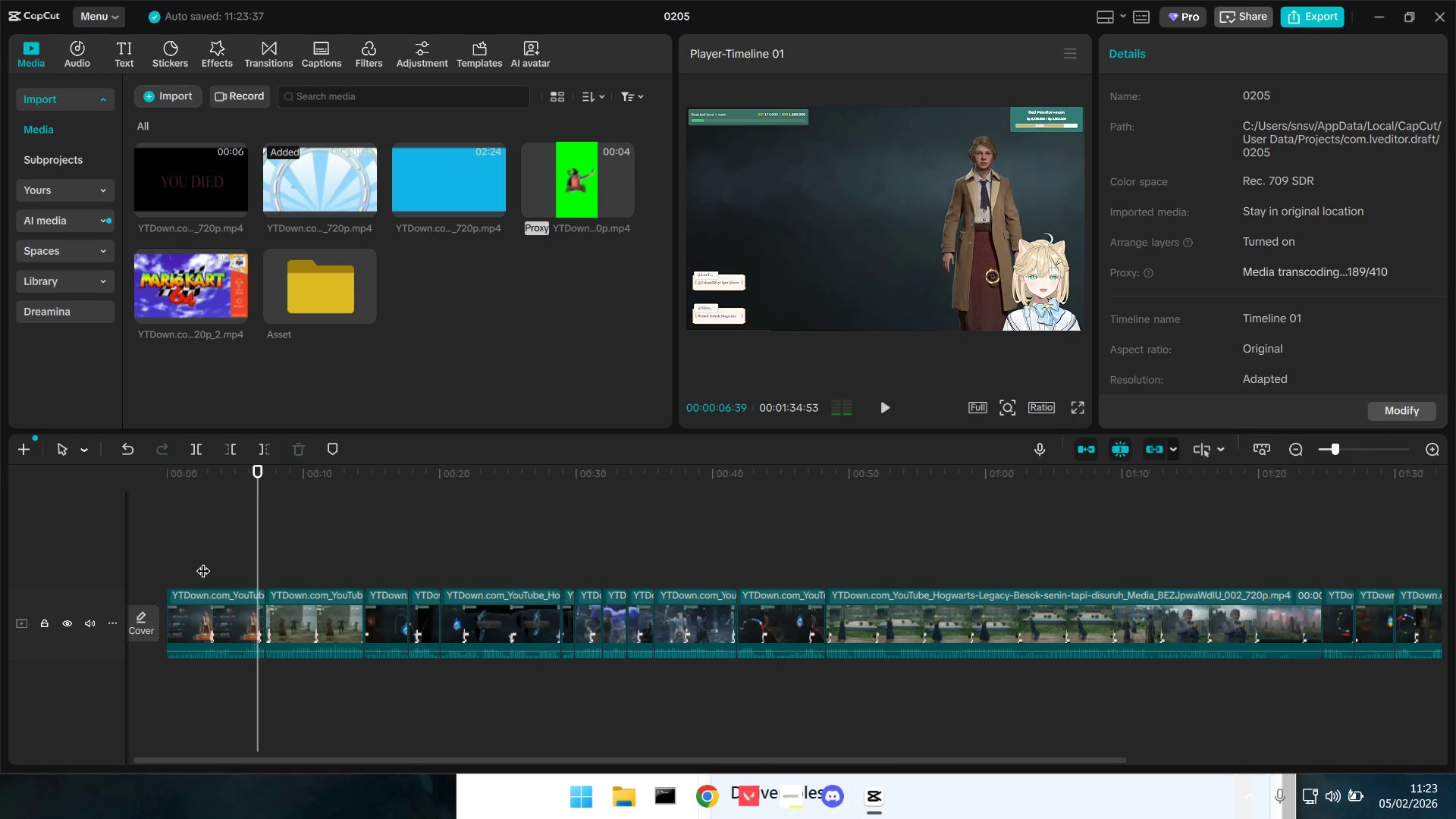 
left_click([203, 561])
 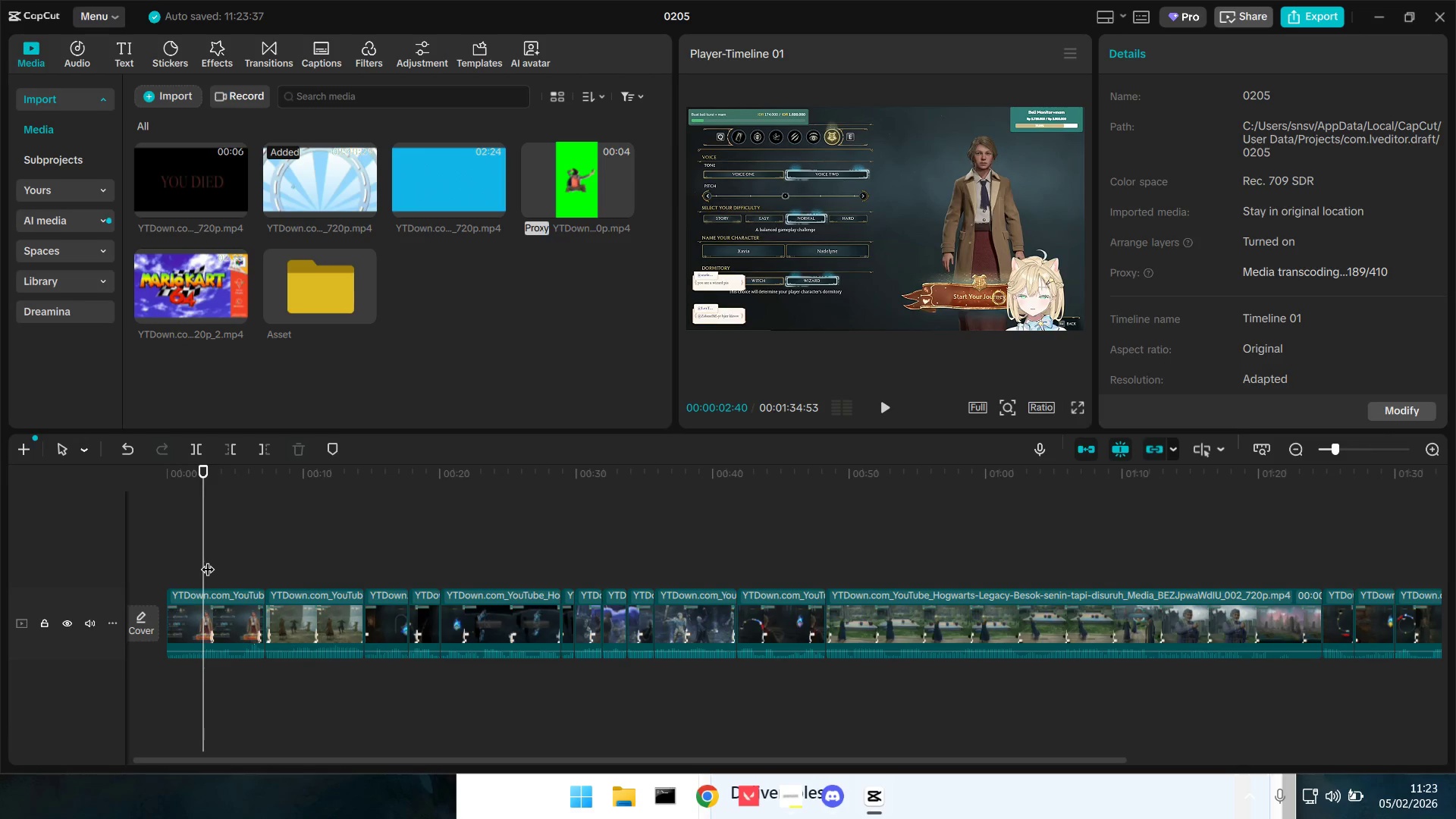 
key(Space)
 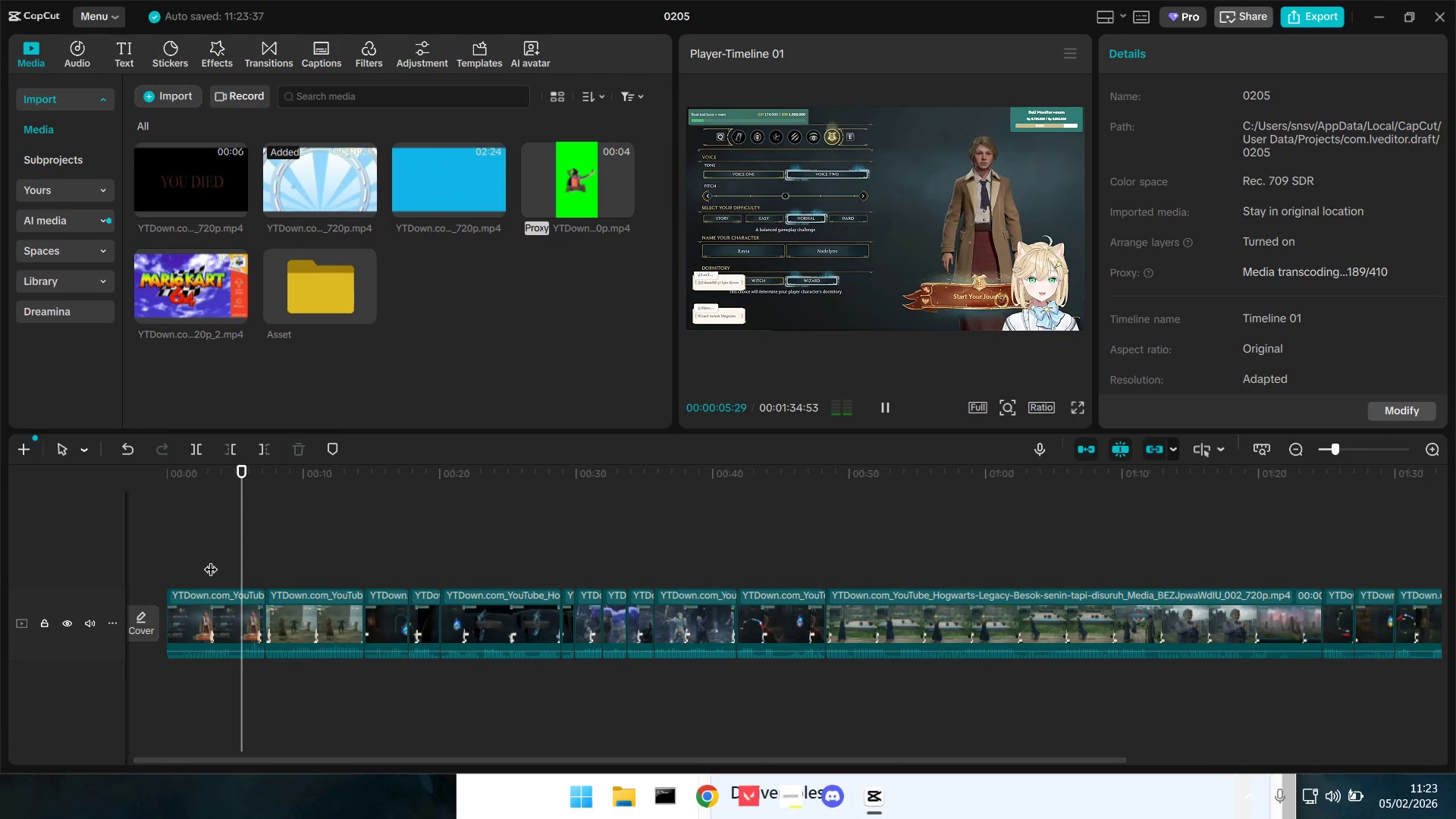 
key(Space)
 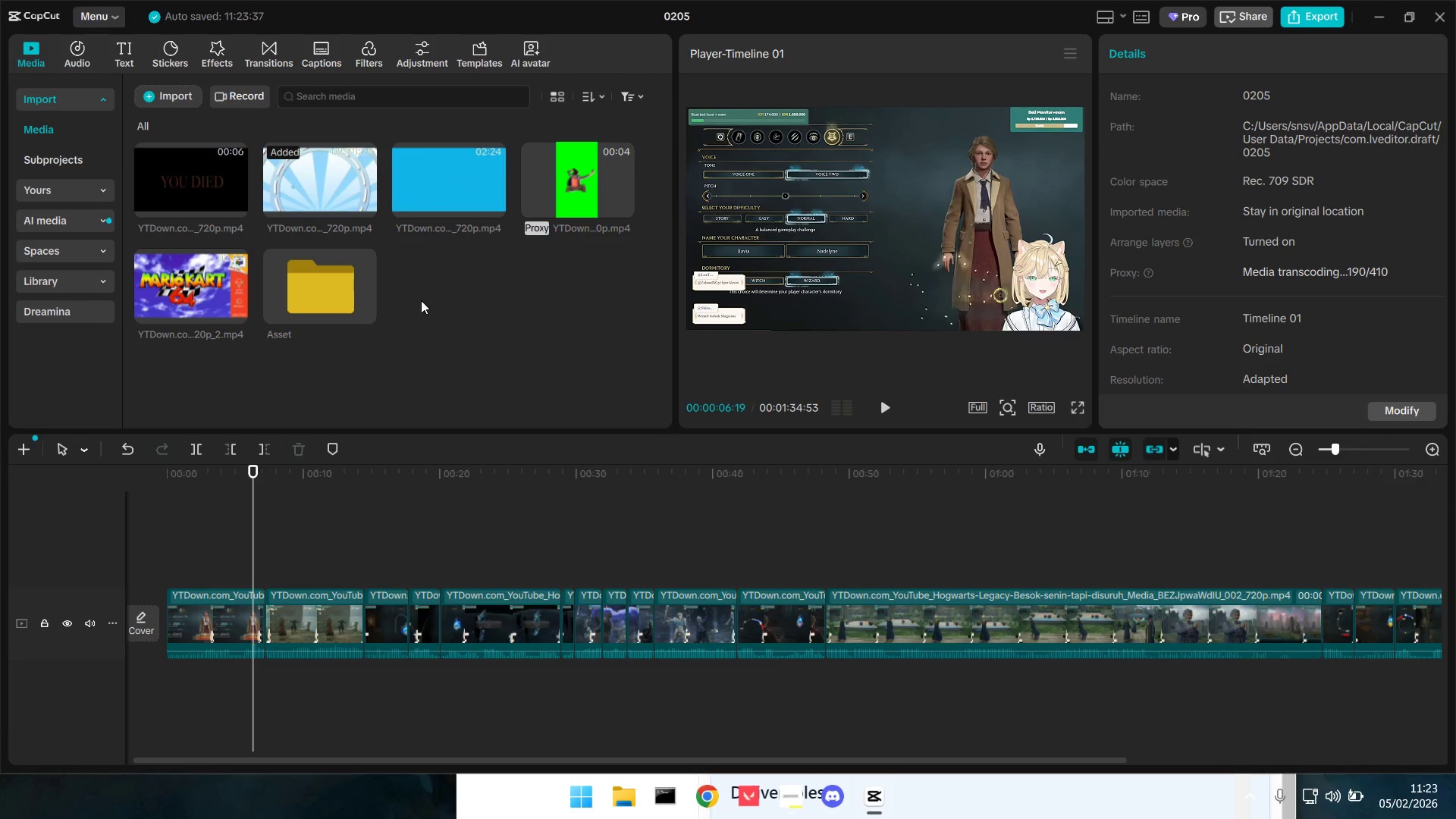 
double_click([340, 308])
 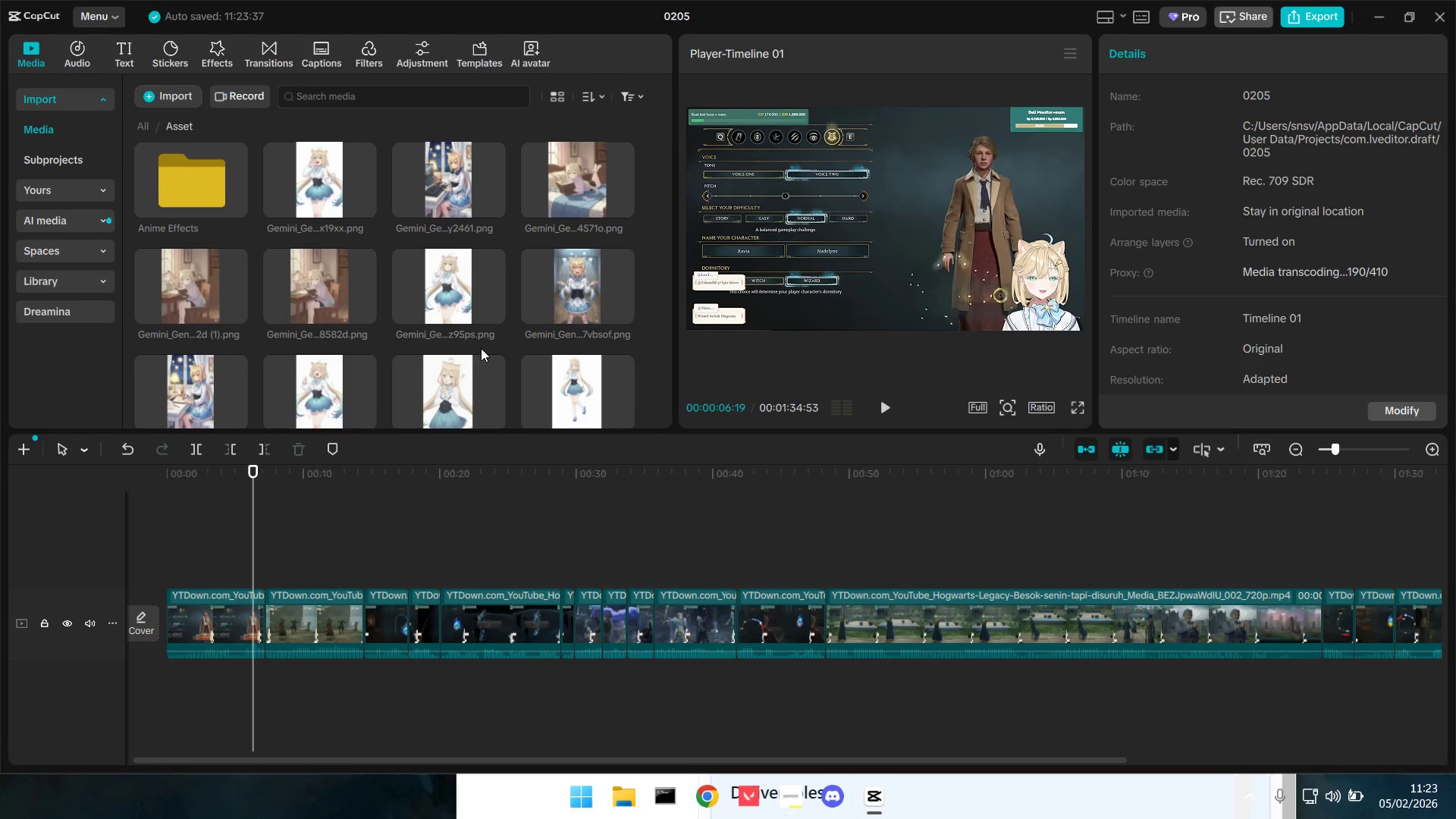 
scroll: coordinate [482, 347], scroll_direction: down, amount: 1.0
 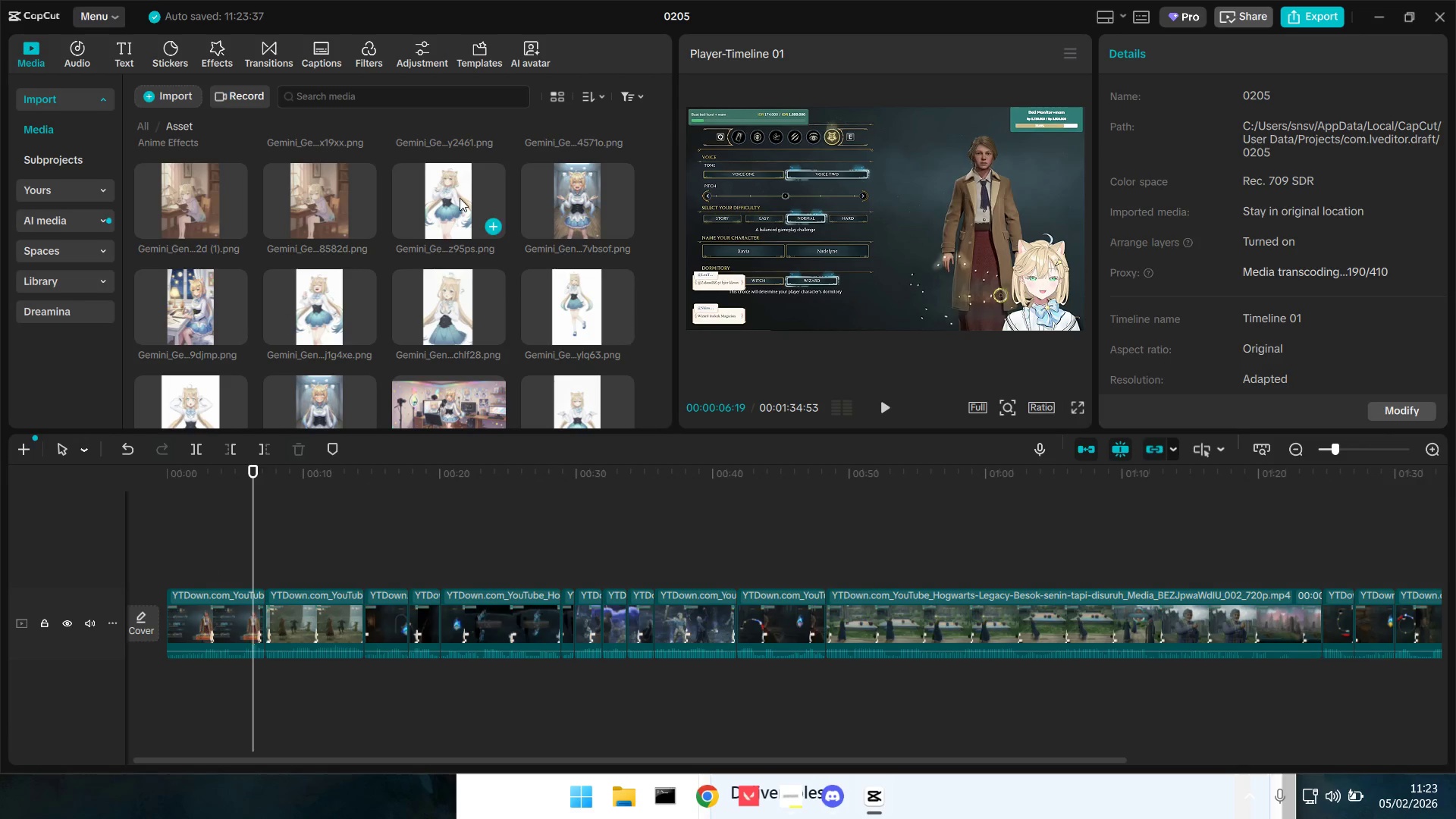 
left_click([460, 197])
 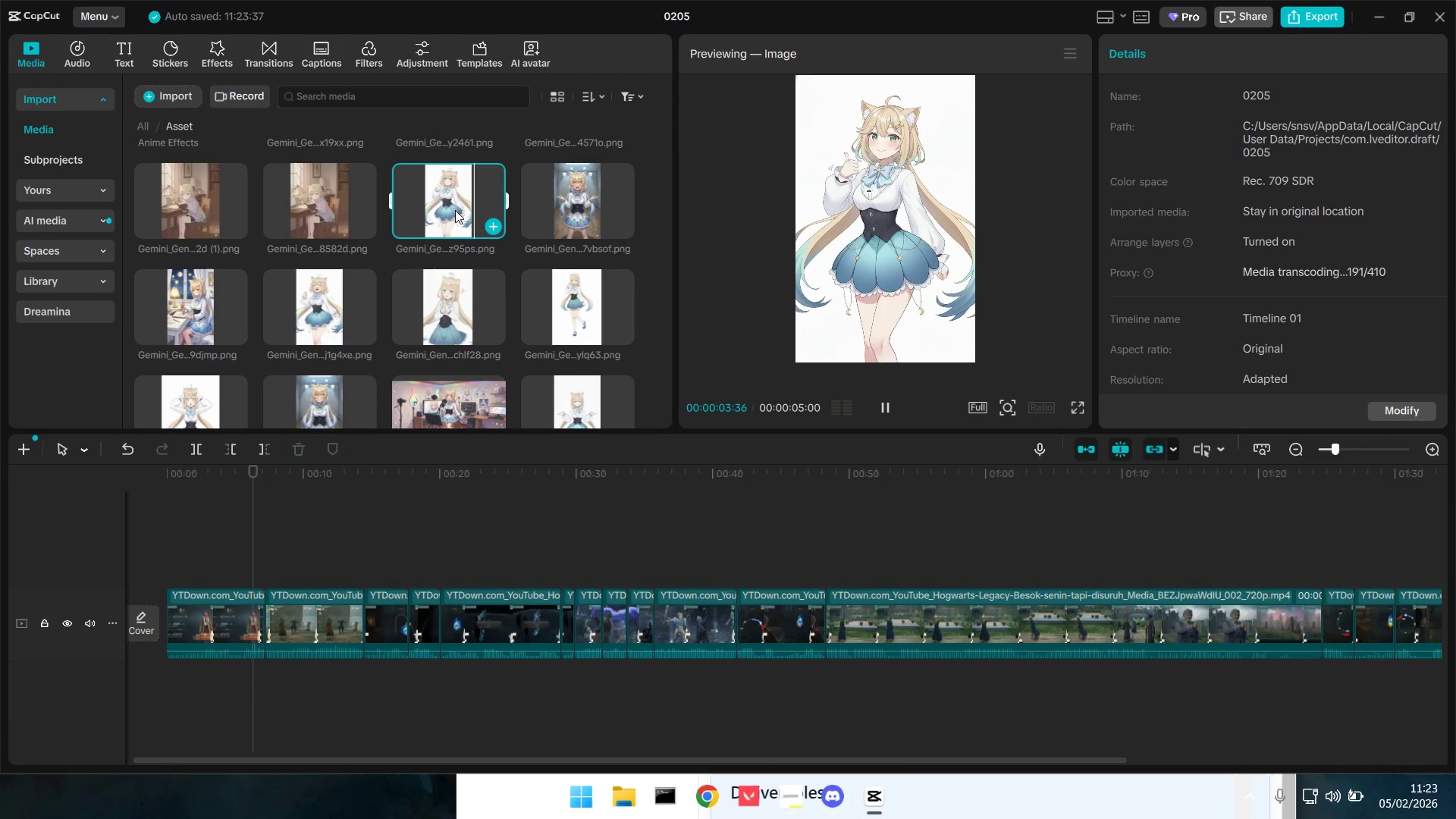 
wait(5.25)
 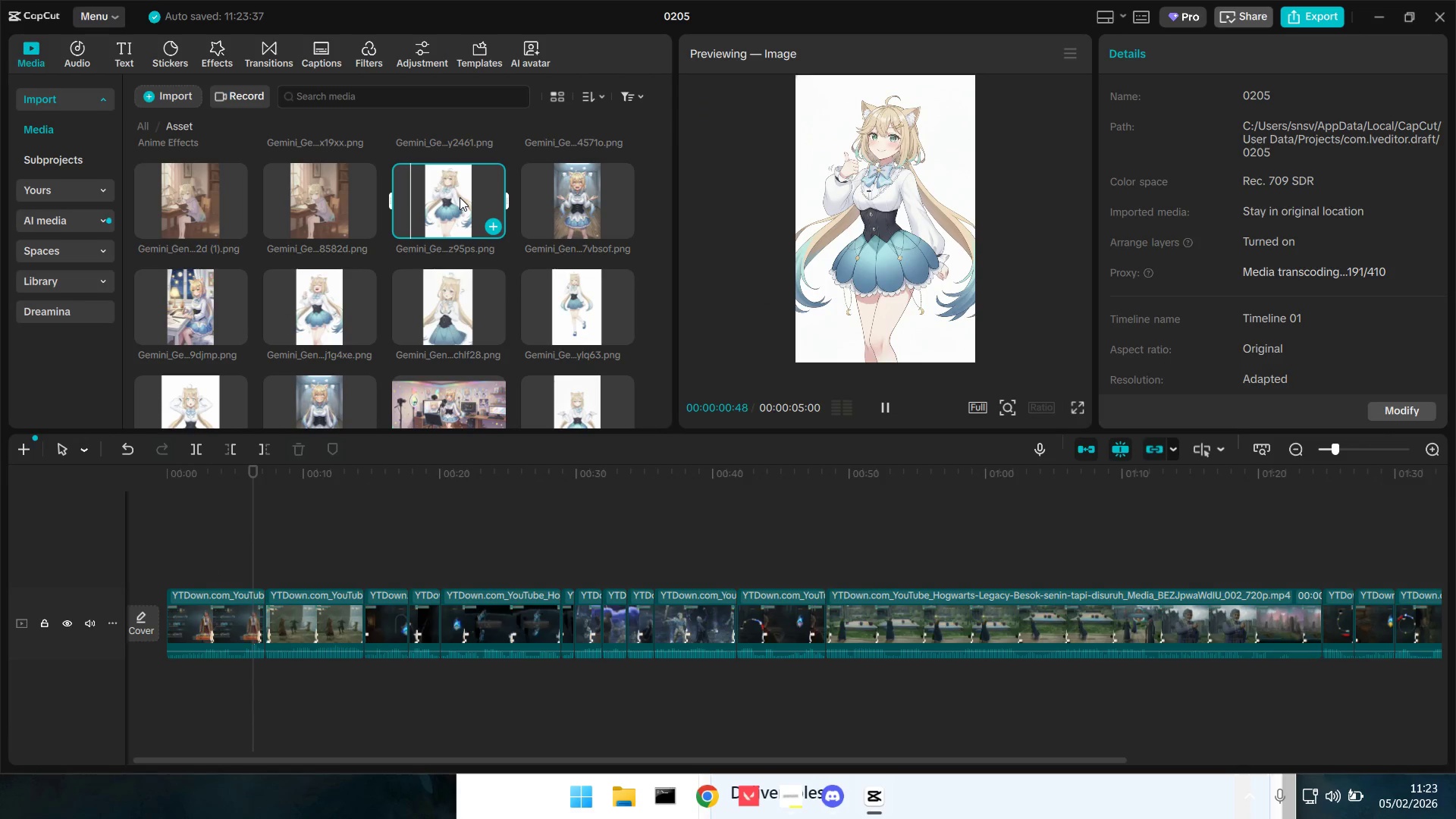 
left_click([454, 314])
 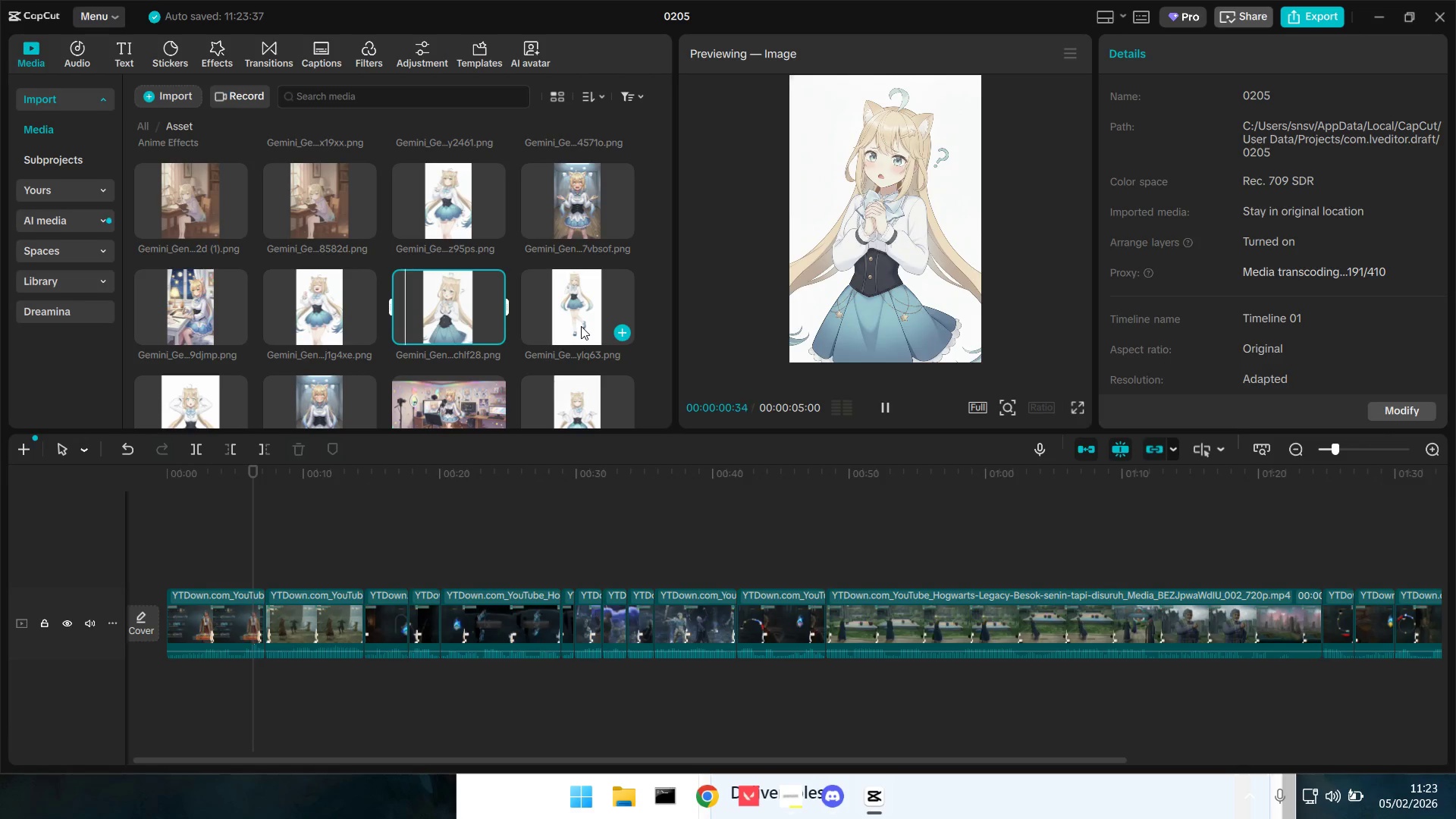 
left_click([581, 326])
 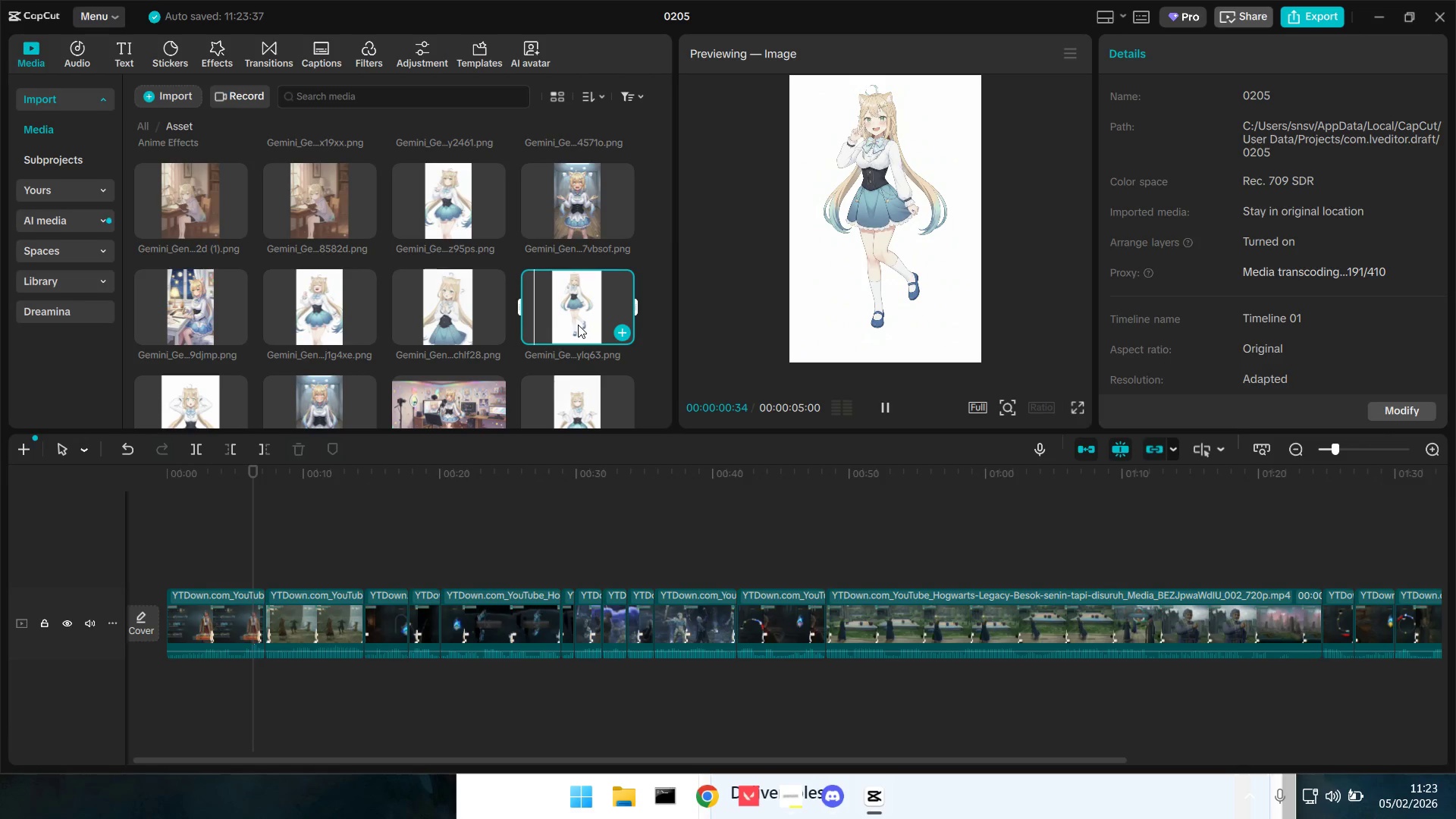 
left_click([334, 316])
 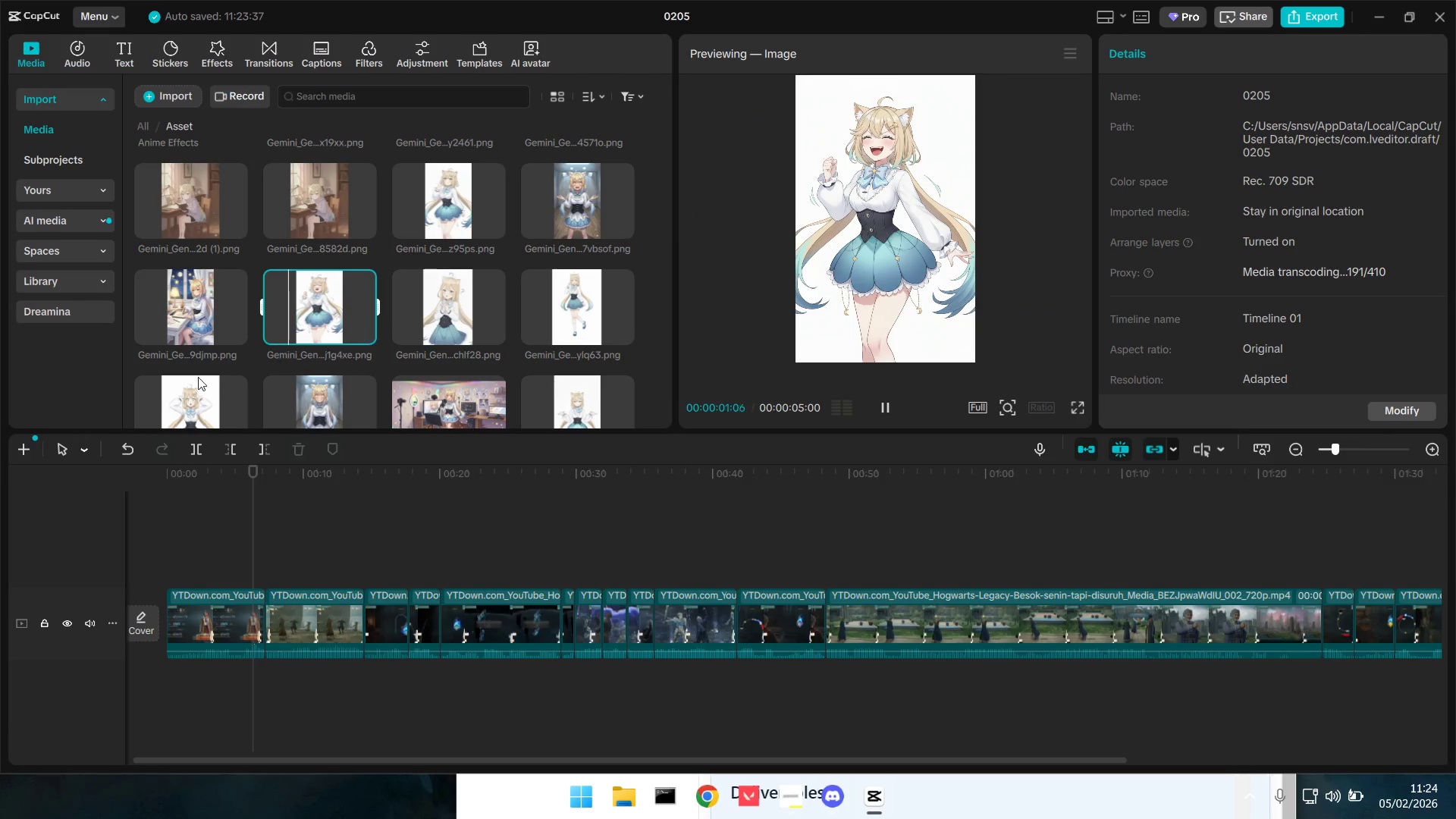 
scroll: coordinate [191, 384], scroll_direction: down, amount: 2.0
 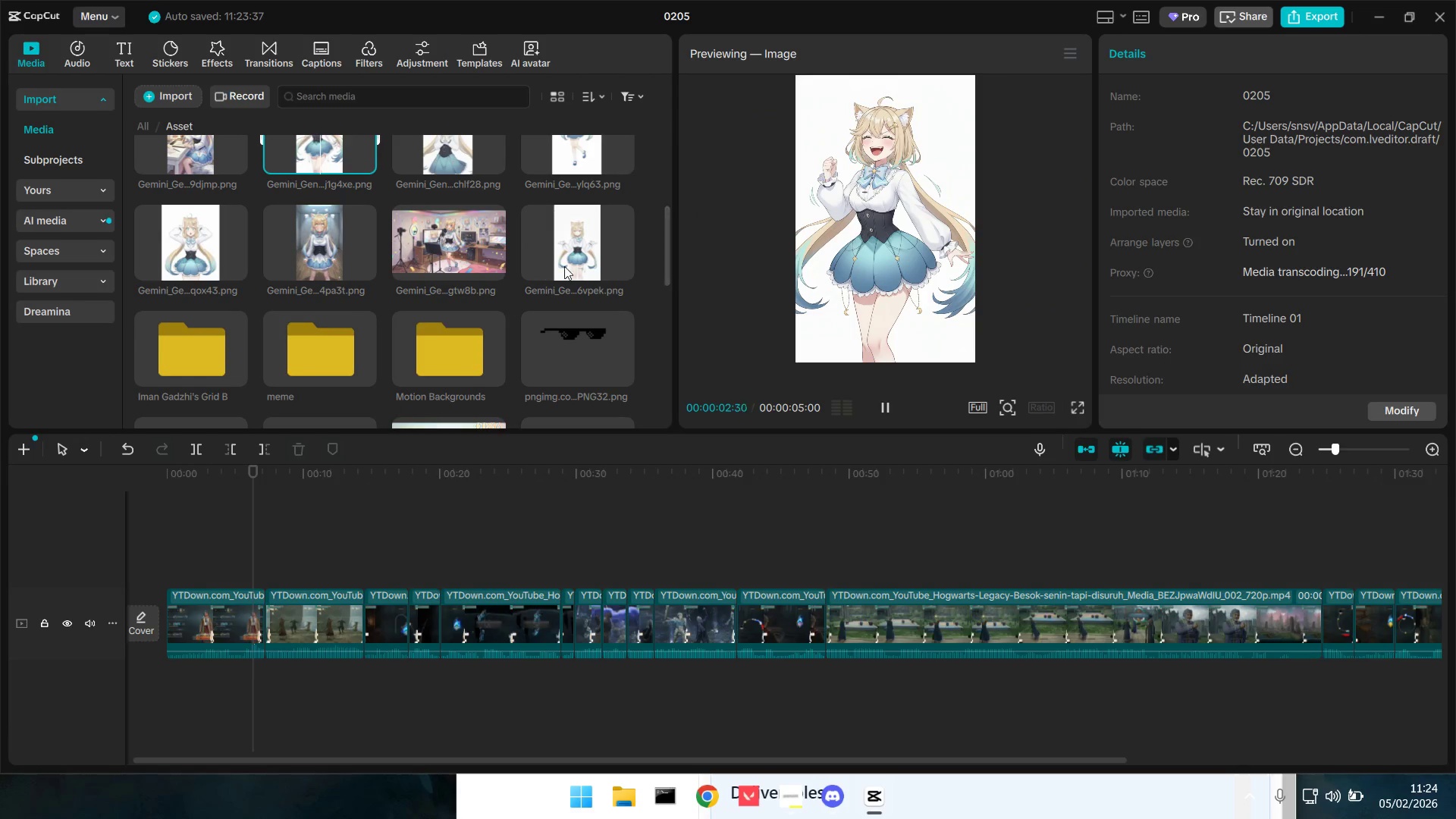 
left_click([575, 255])
 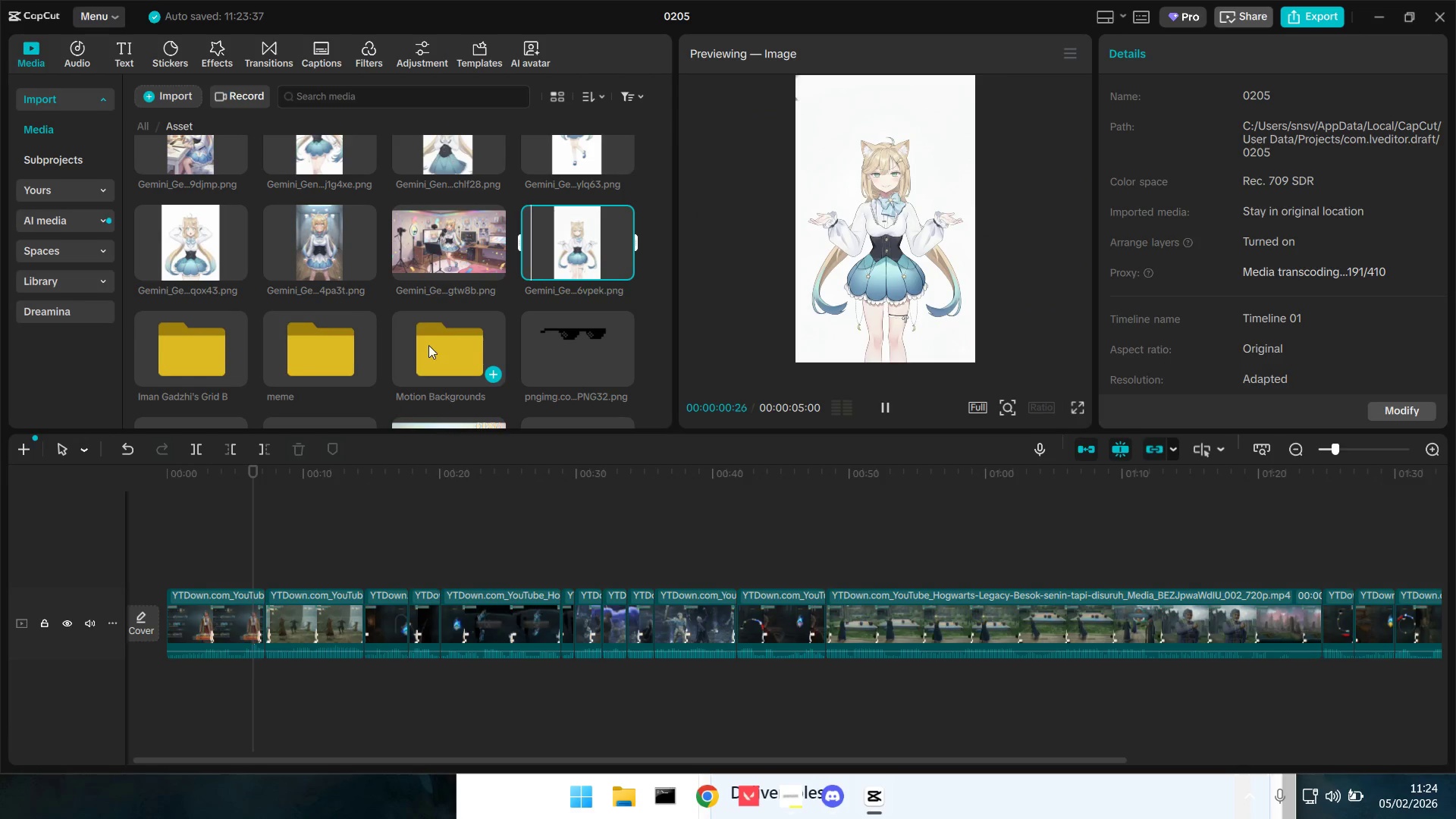 
scroll: coordinate [457, 345], scroll_direction: down, amount: 6.0
 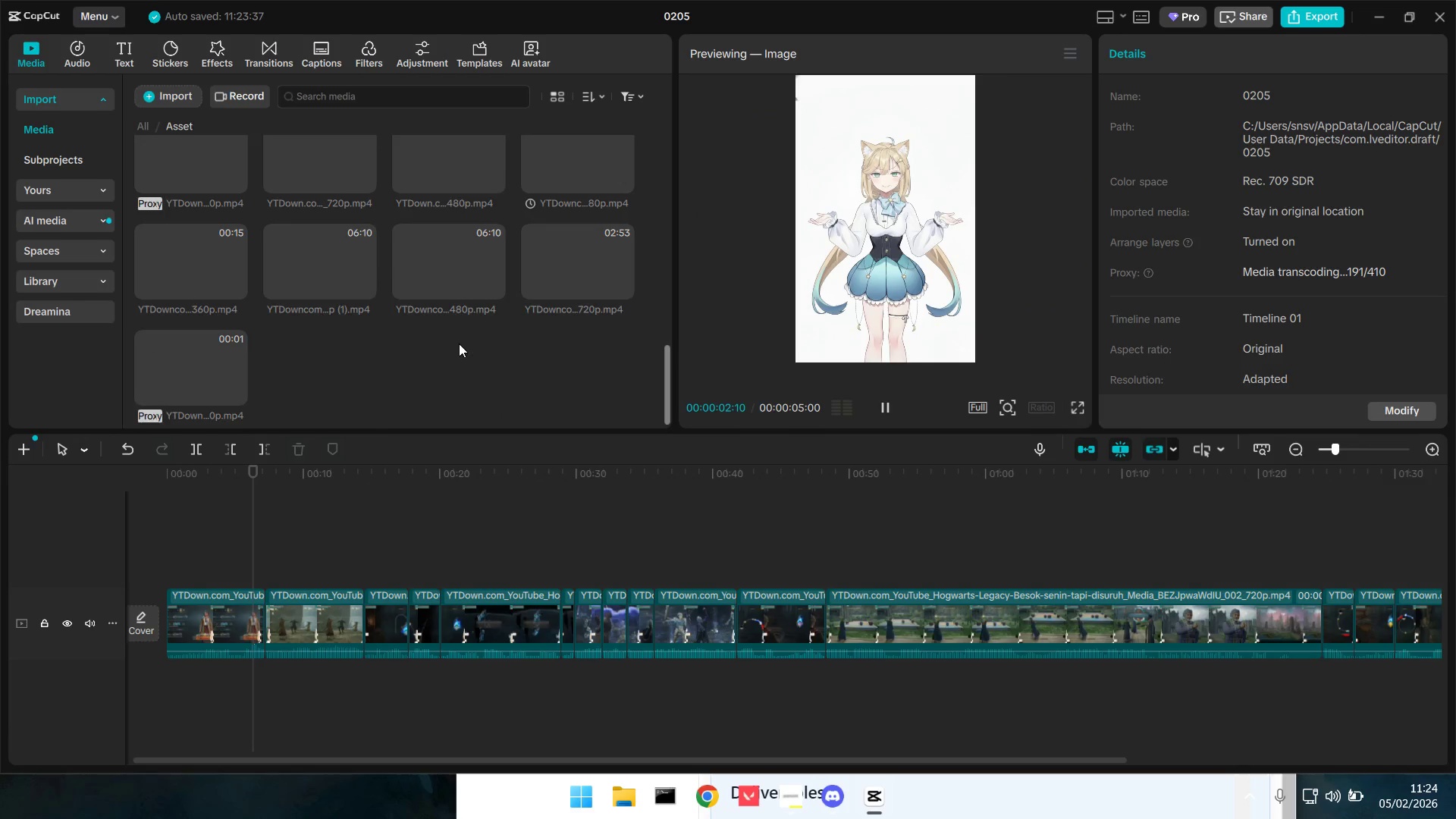 
left_click([182, 190])
 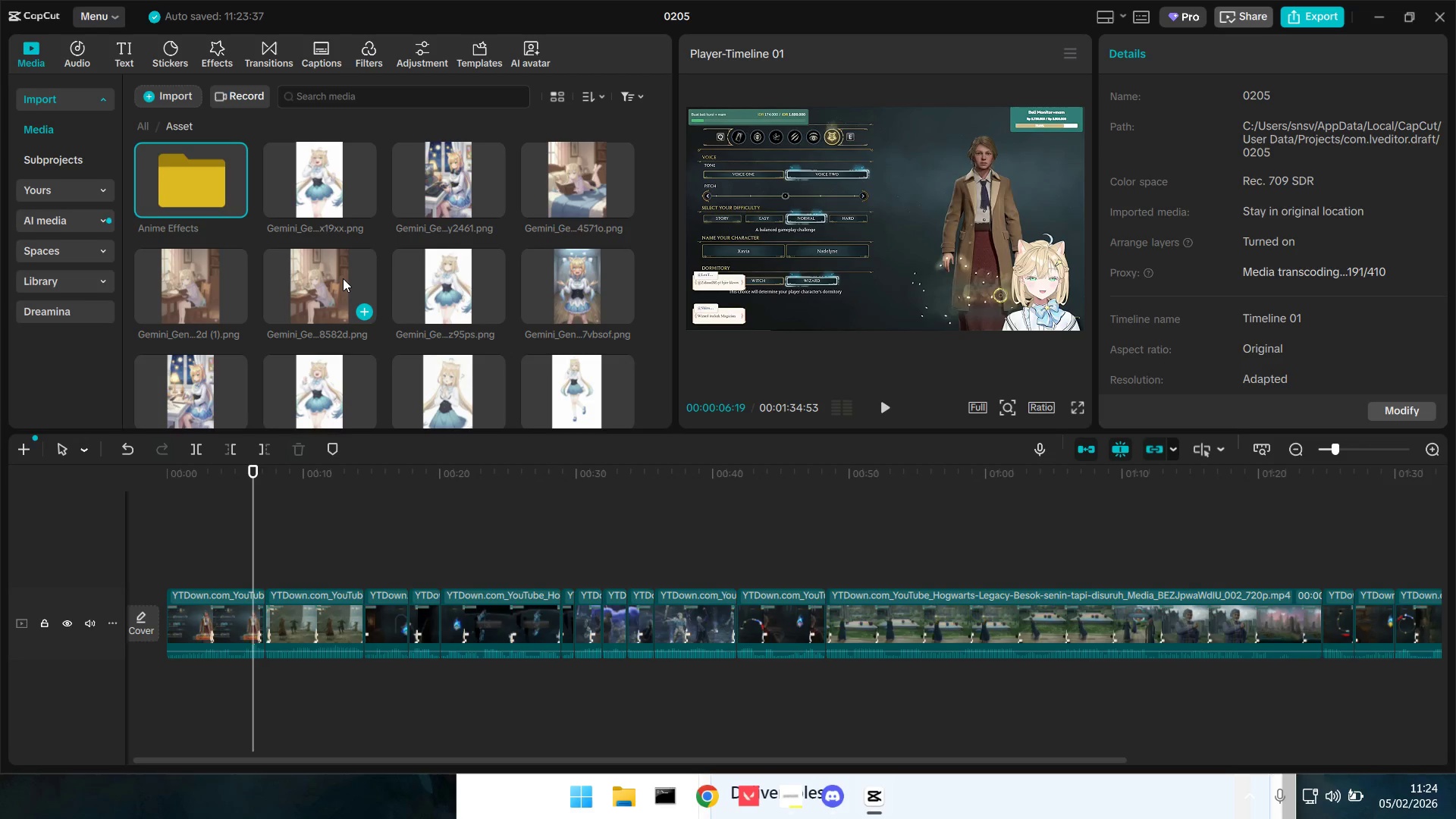 
scroll: coordinate [473, 337], scroll_direction: up, amount: 13.0
 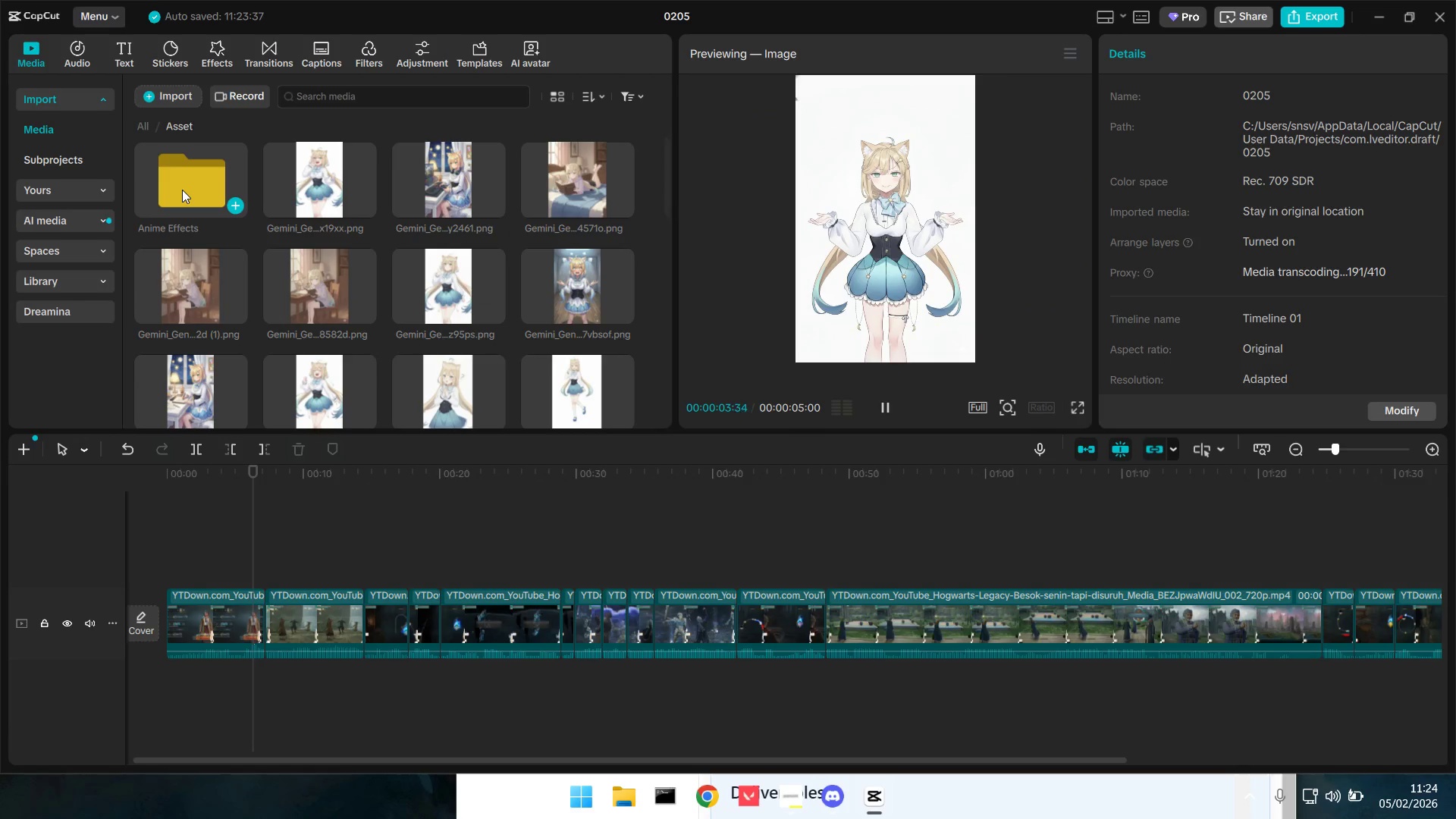 
scroll: coordinate [582, 314], scroll_direction: down, amount: 6.0
 